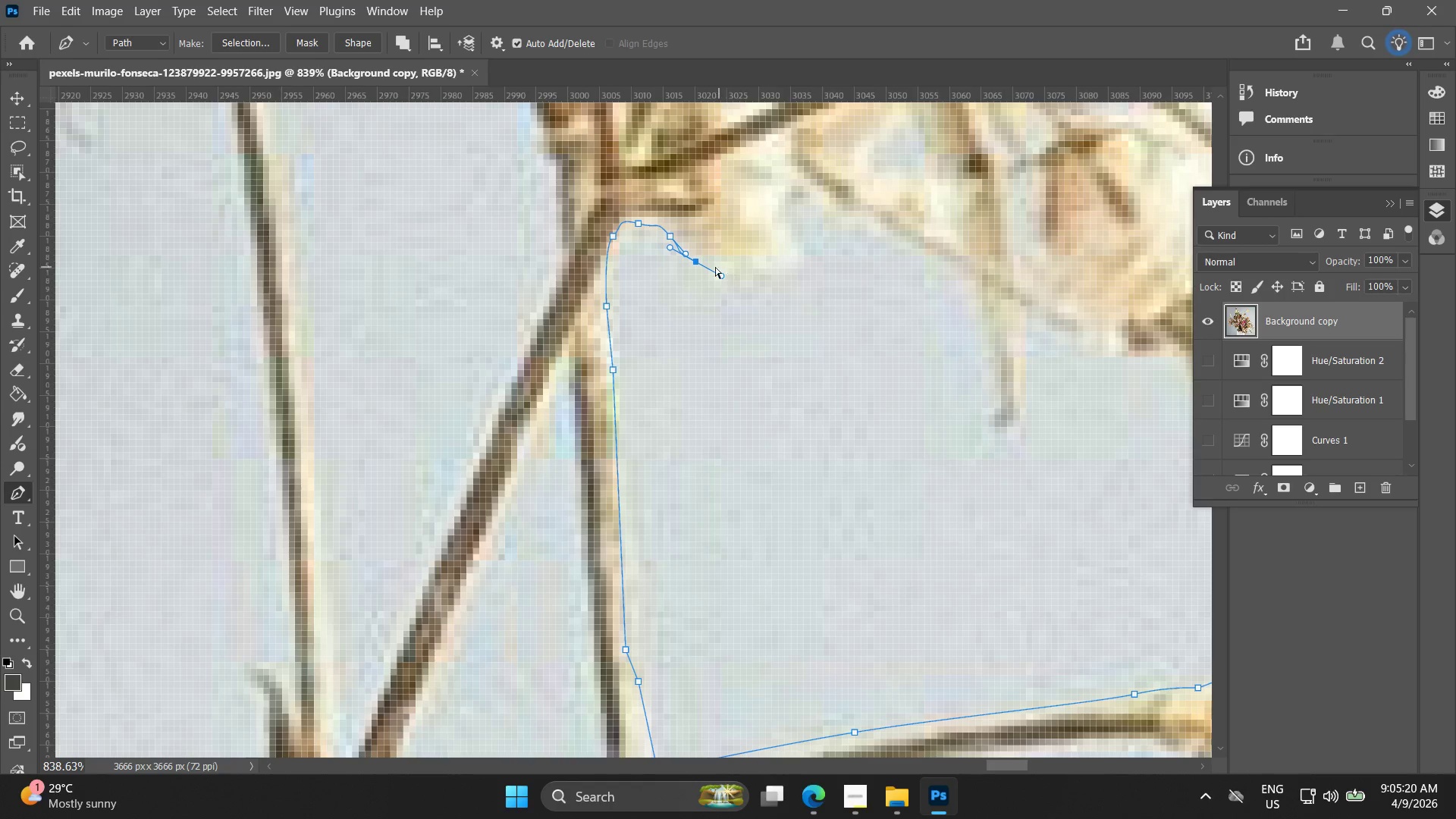 
key(Control+Z)
 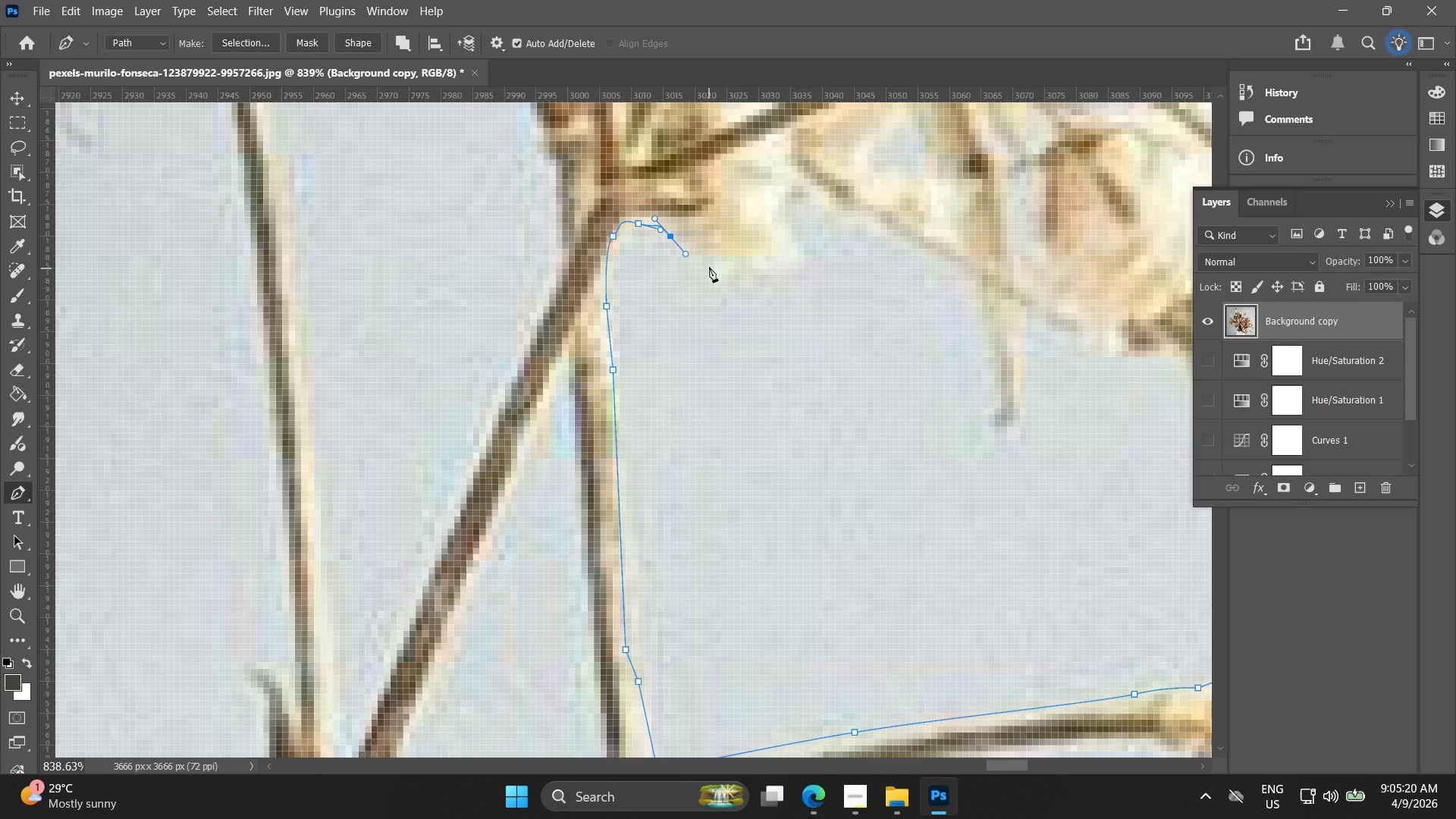 
left_click_drag(start_coordinate=[709, 267], to_coordinate=[750, 271])
 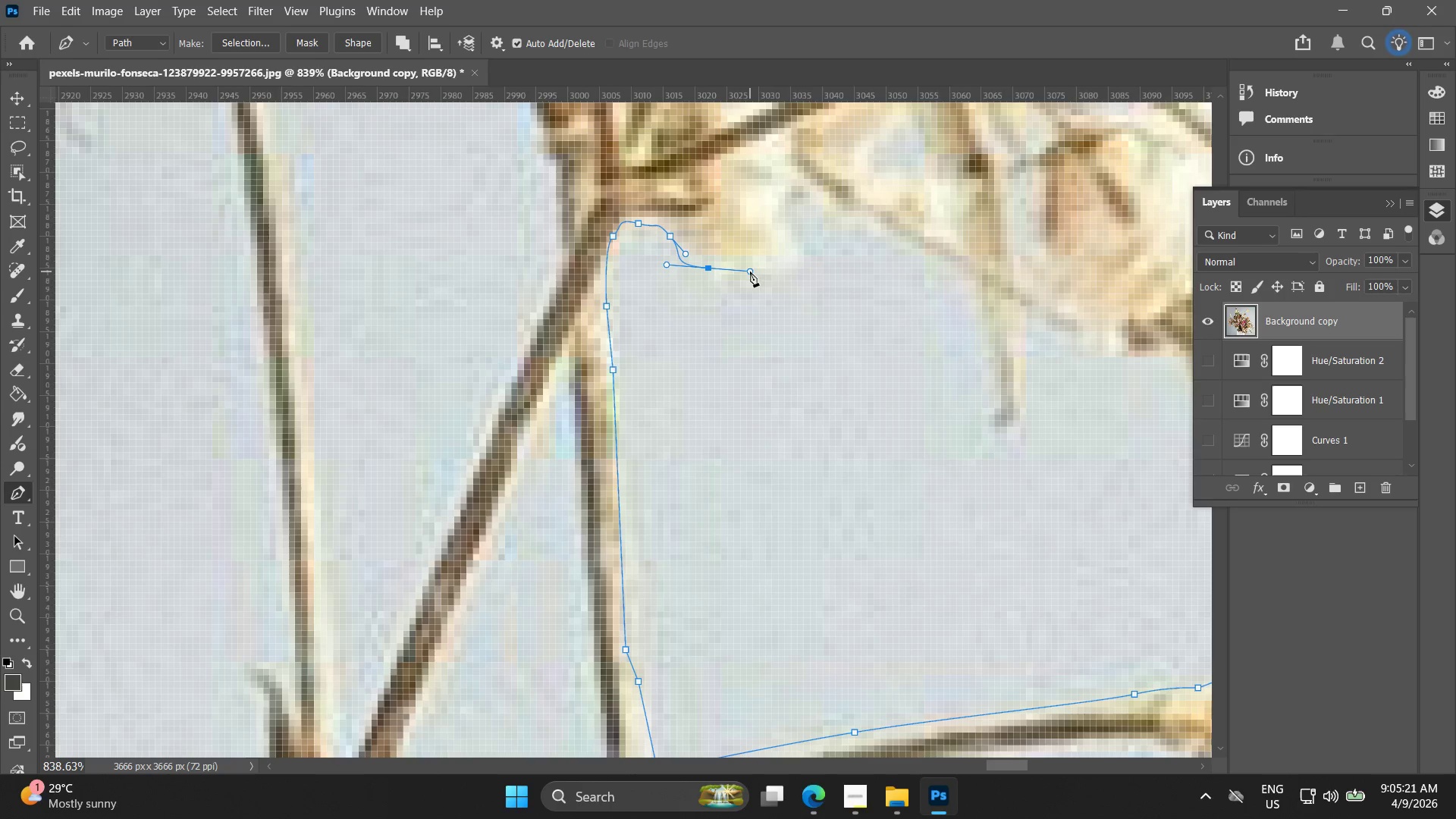 
key(Control+ControlLeft)
 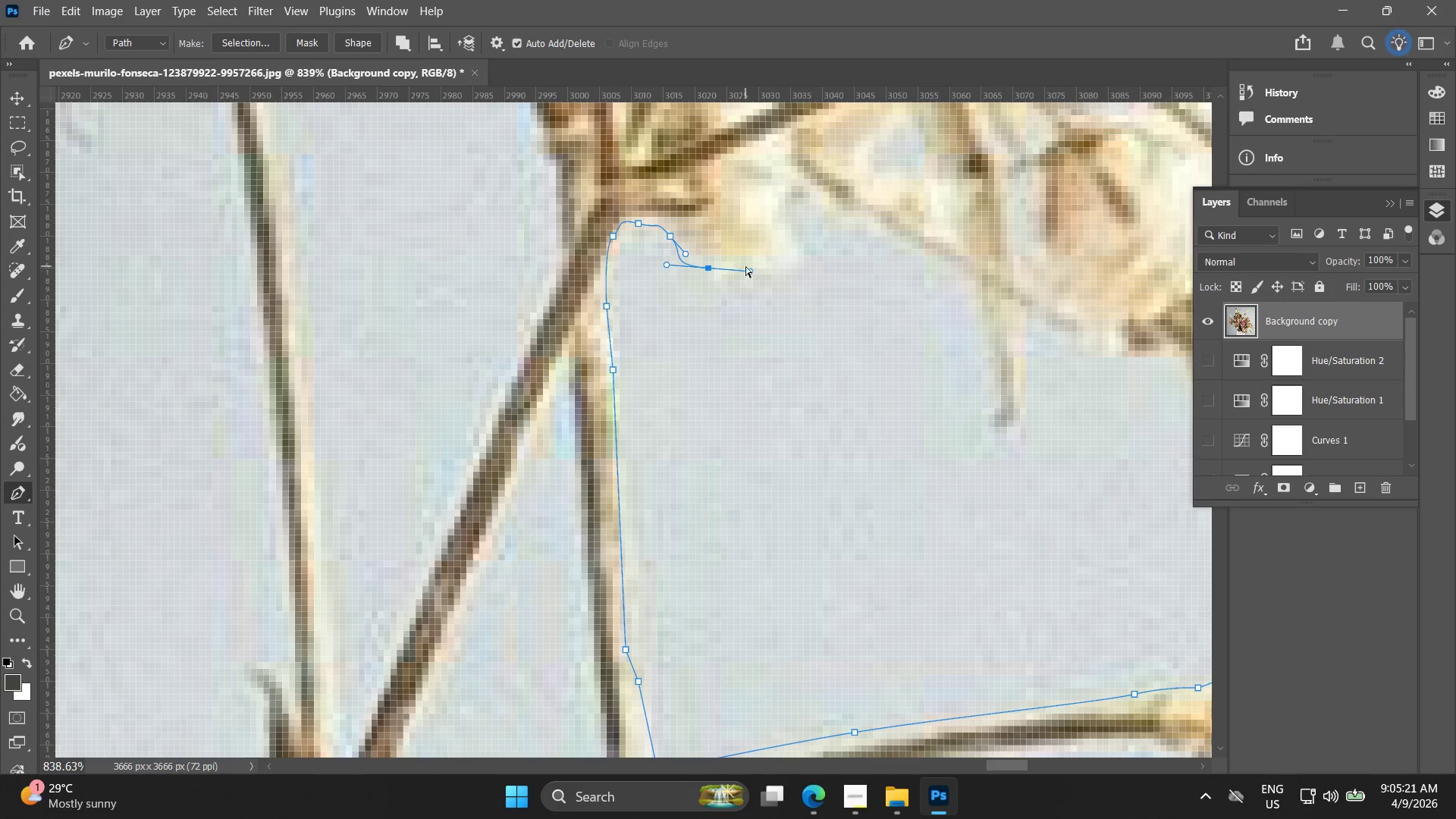 
key(Control+Z)
 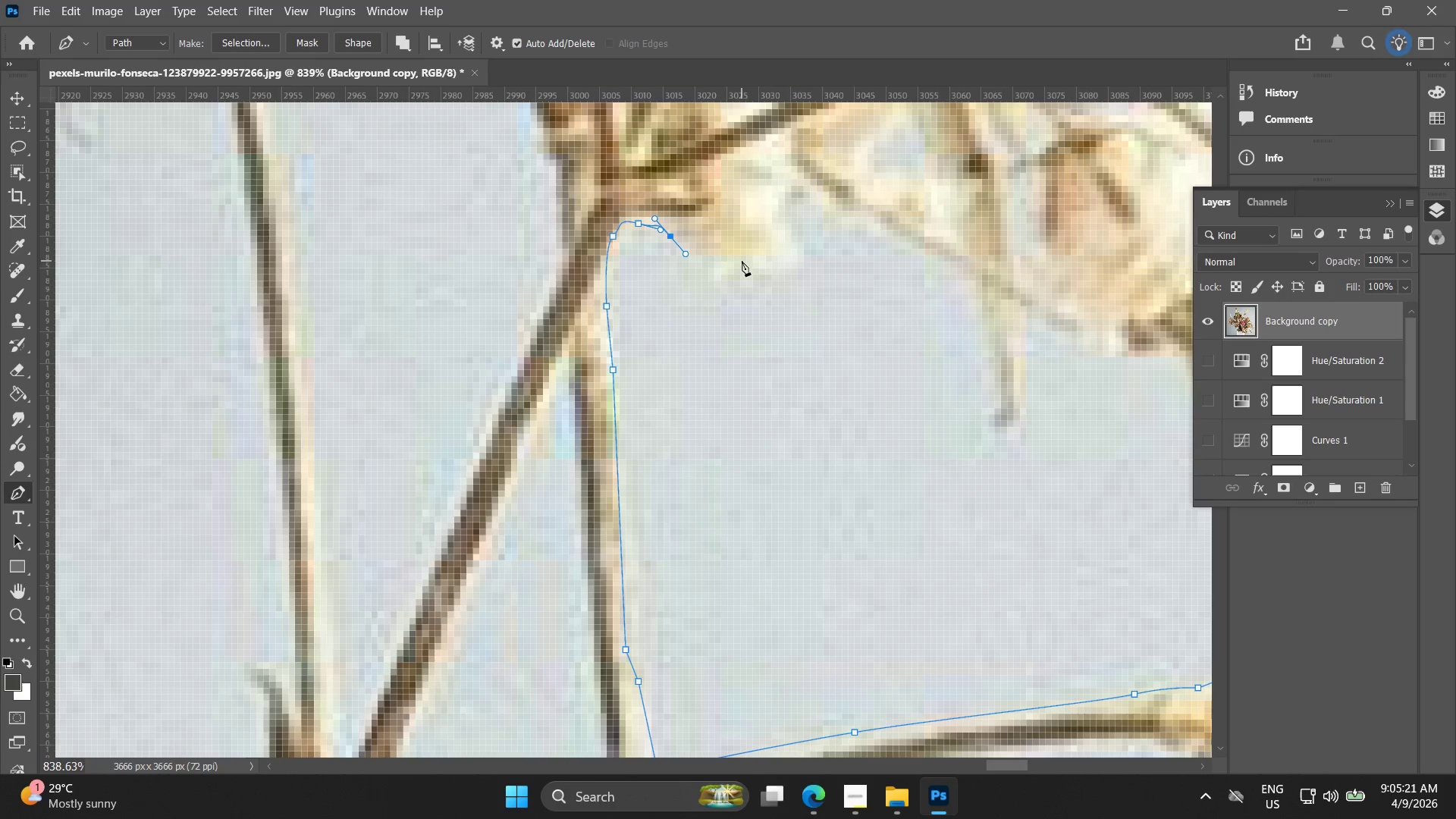 
left_click_drag(start_coordinate=[742, 261], to_coordinate=[761, 274])
 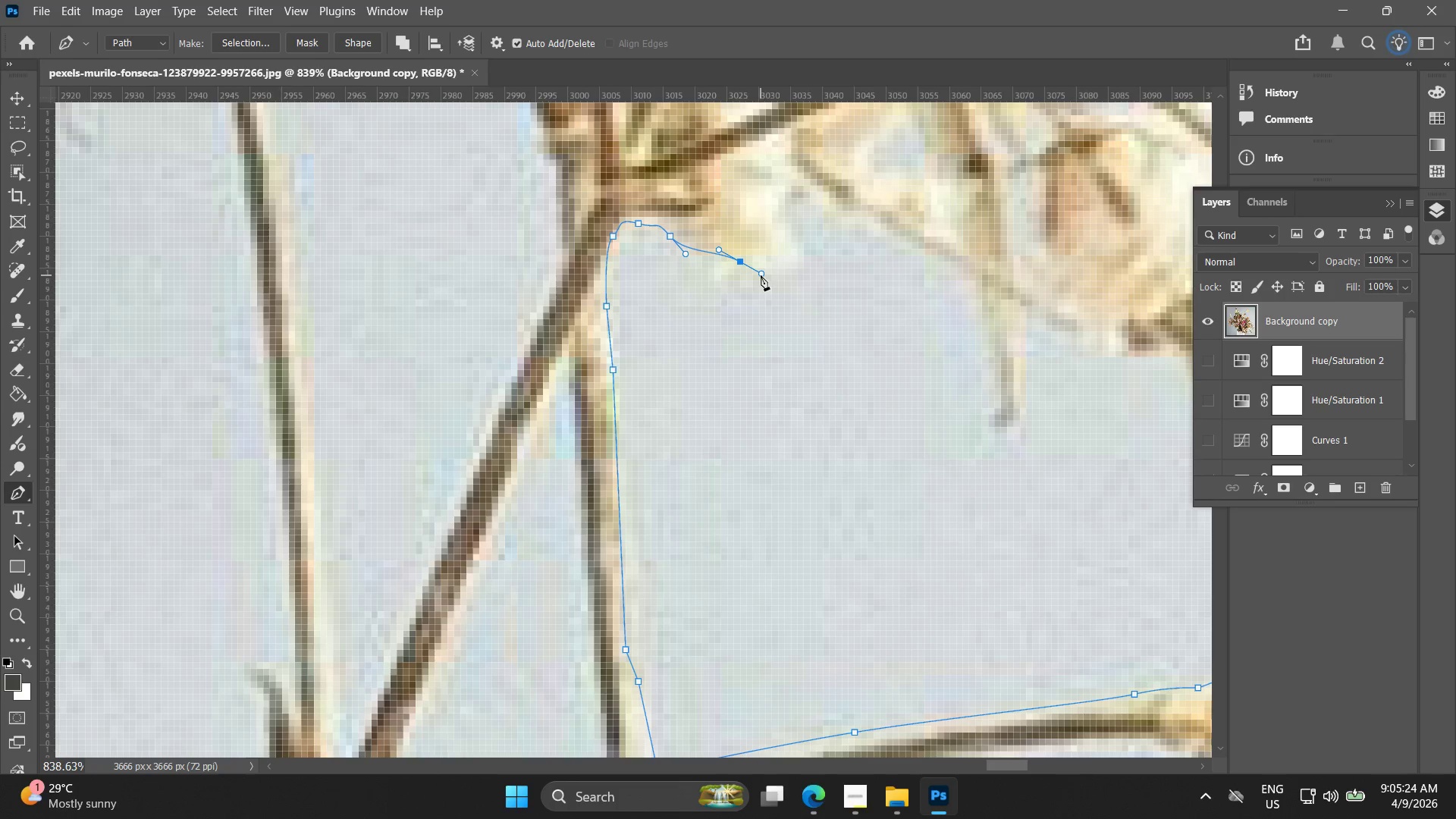 
key(Control+ControlLeft)
 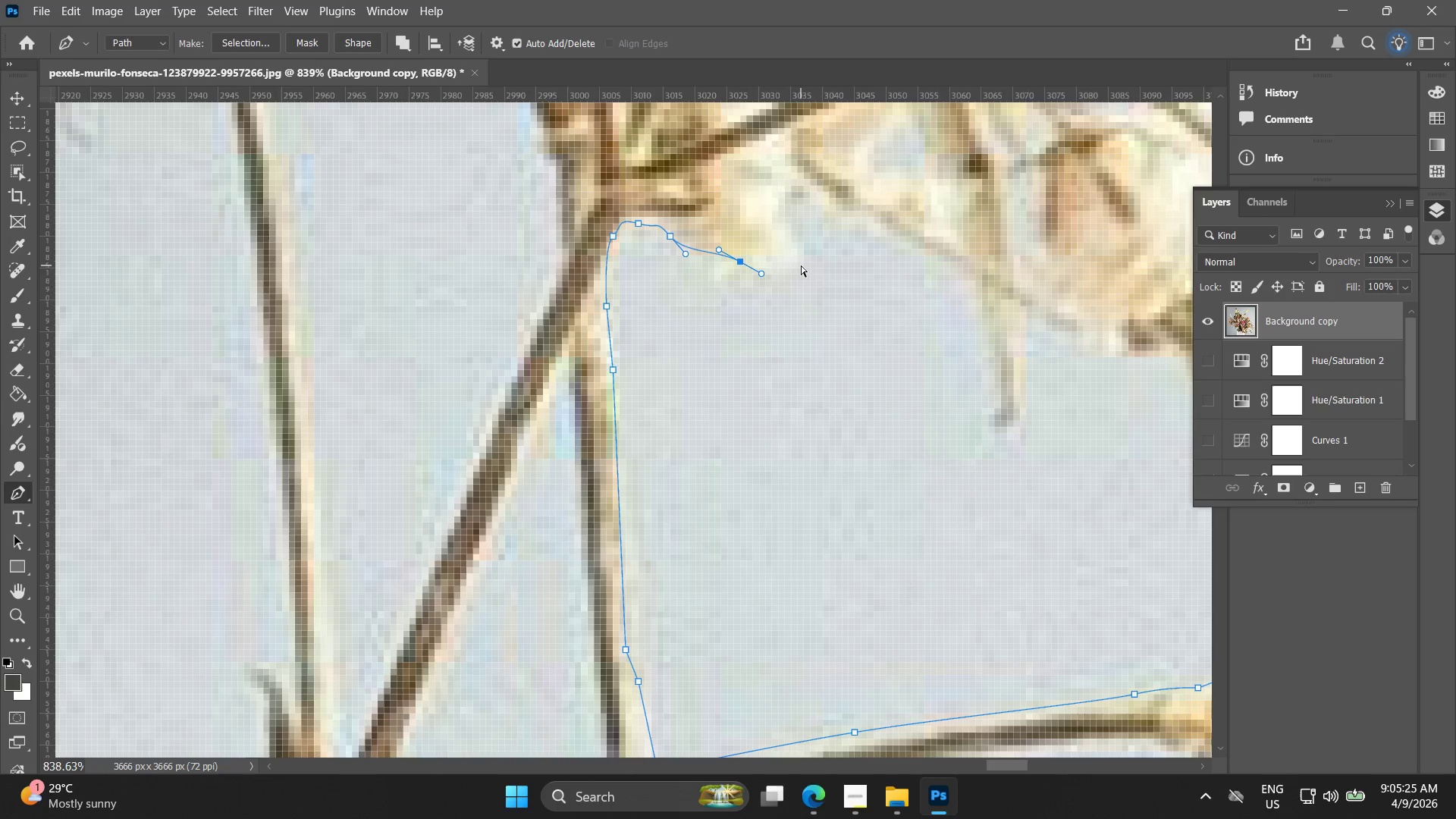 
key(Control+Z)
 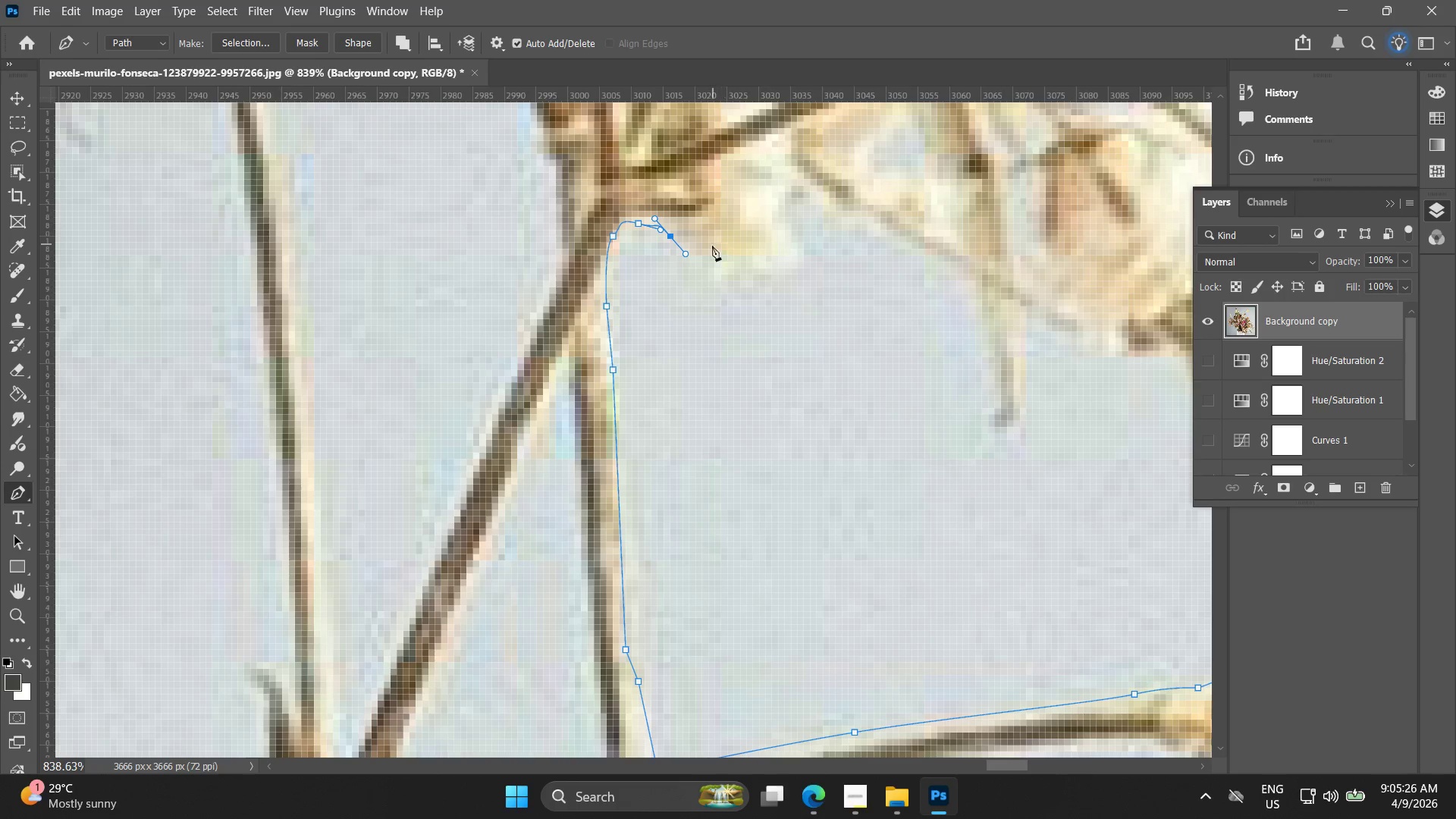 
left_click_drag(start_coordinate=[711, 256], to_coordinate=[767, 265])
 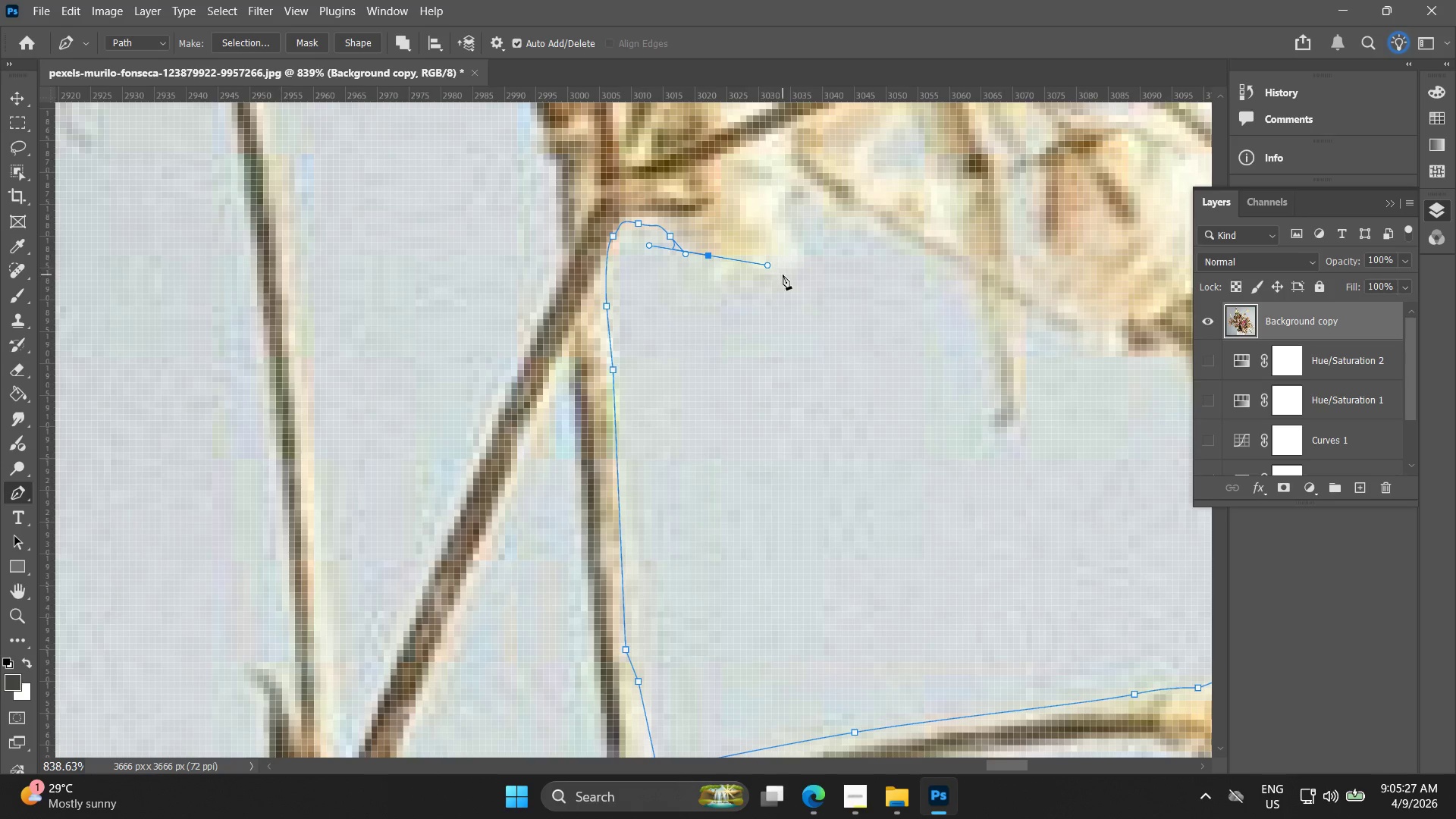 
left_click_drag(start_coordinate=[782, 275], to_coordinate=[787, 272])
 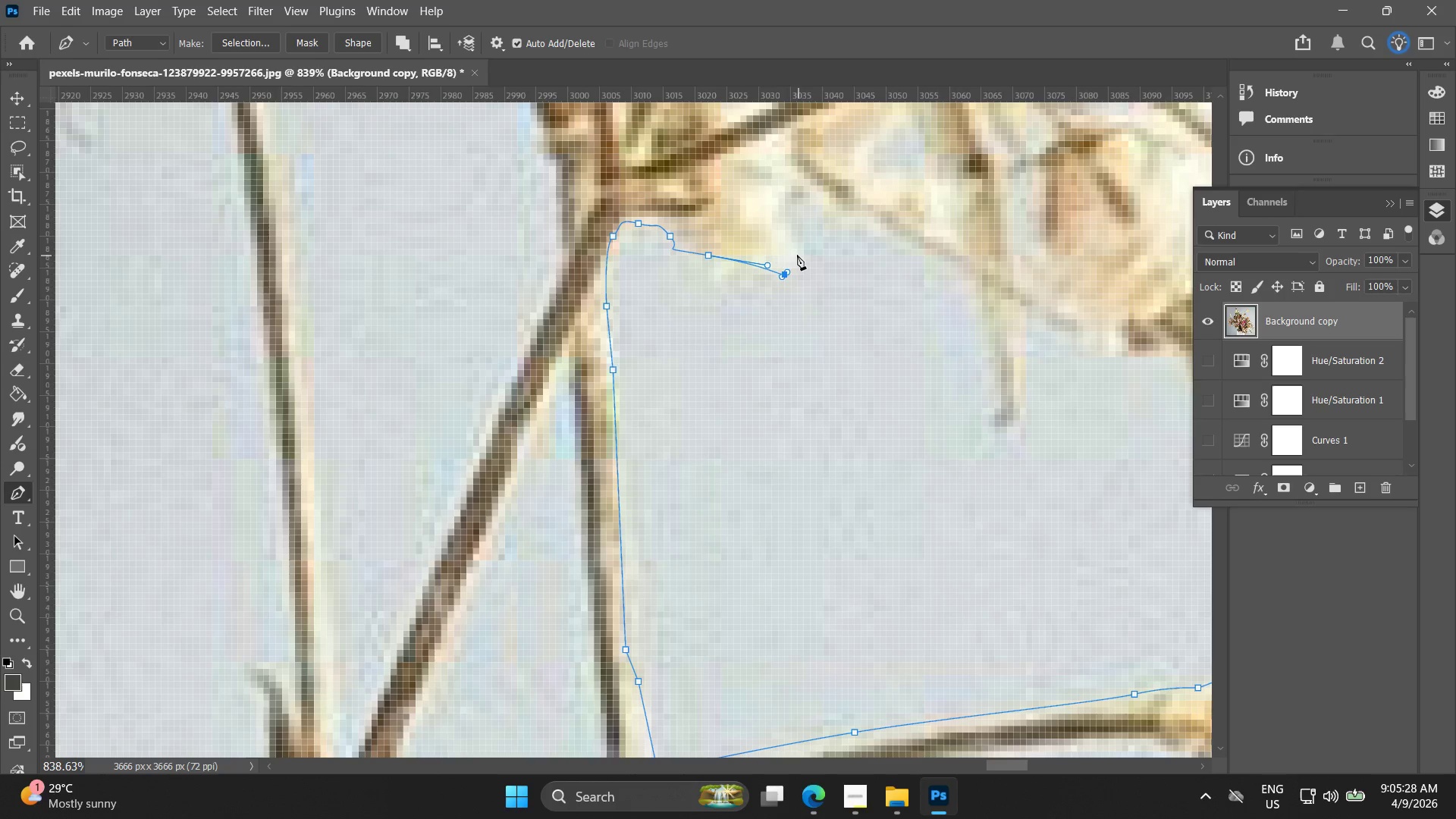 
left_click_drag(start_coordinate=[797, 255], to_coordinate=[785, 250])
 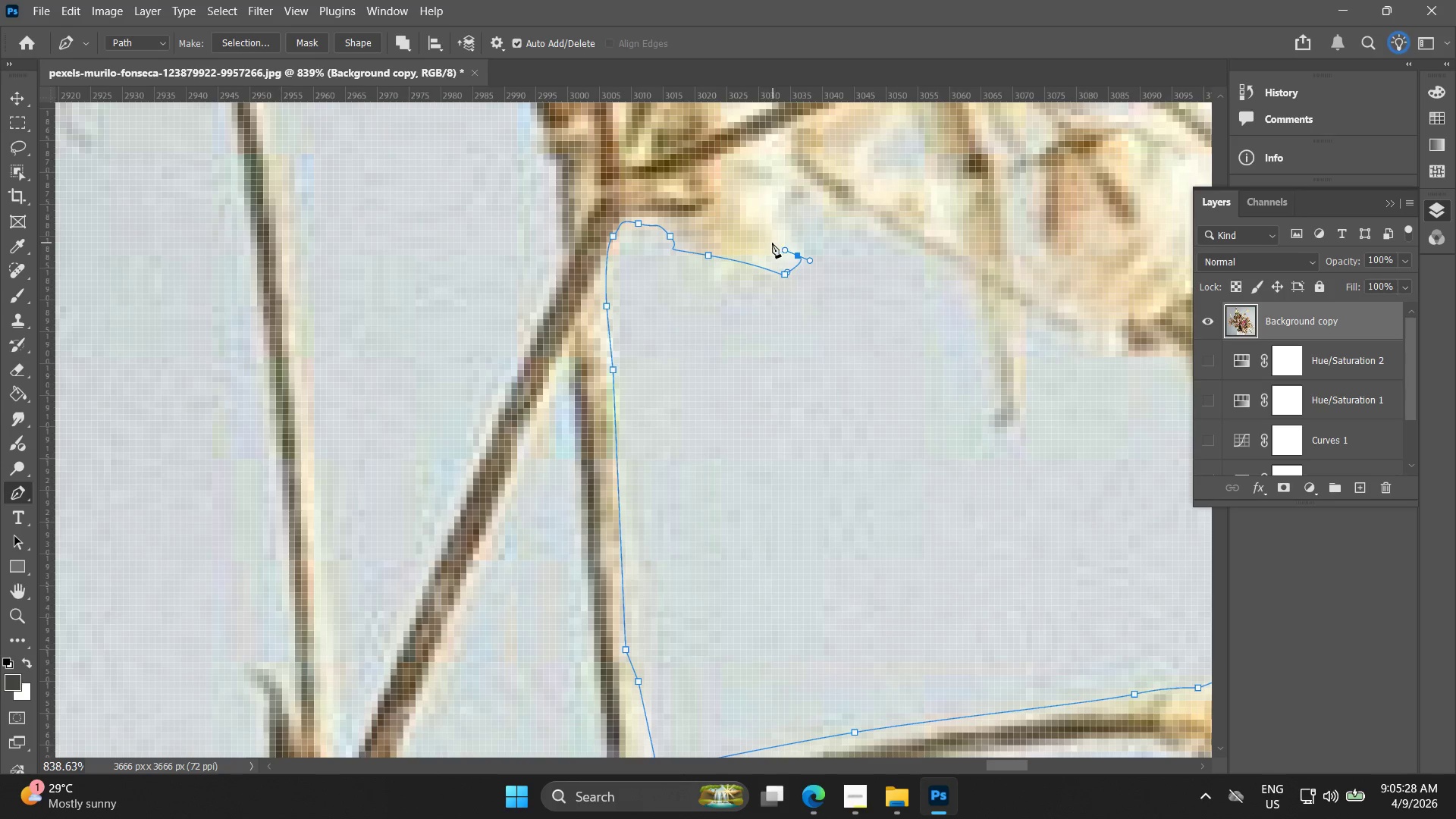 
key(Control+ControlLeft)
 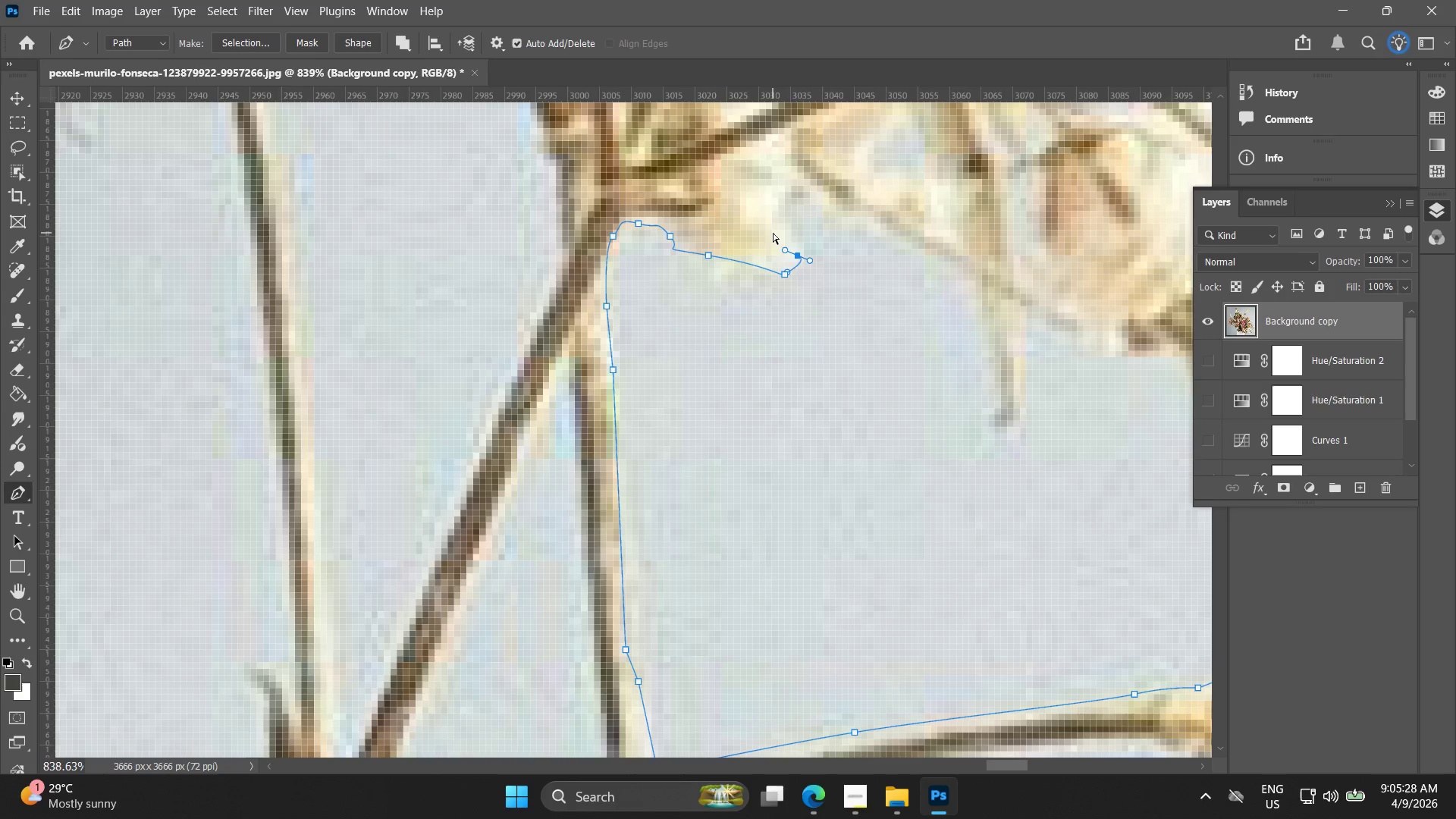 
key(Control+Z)
 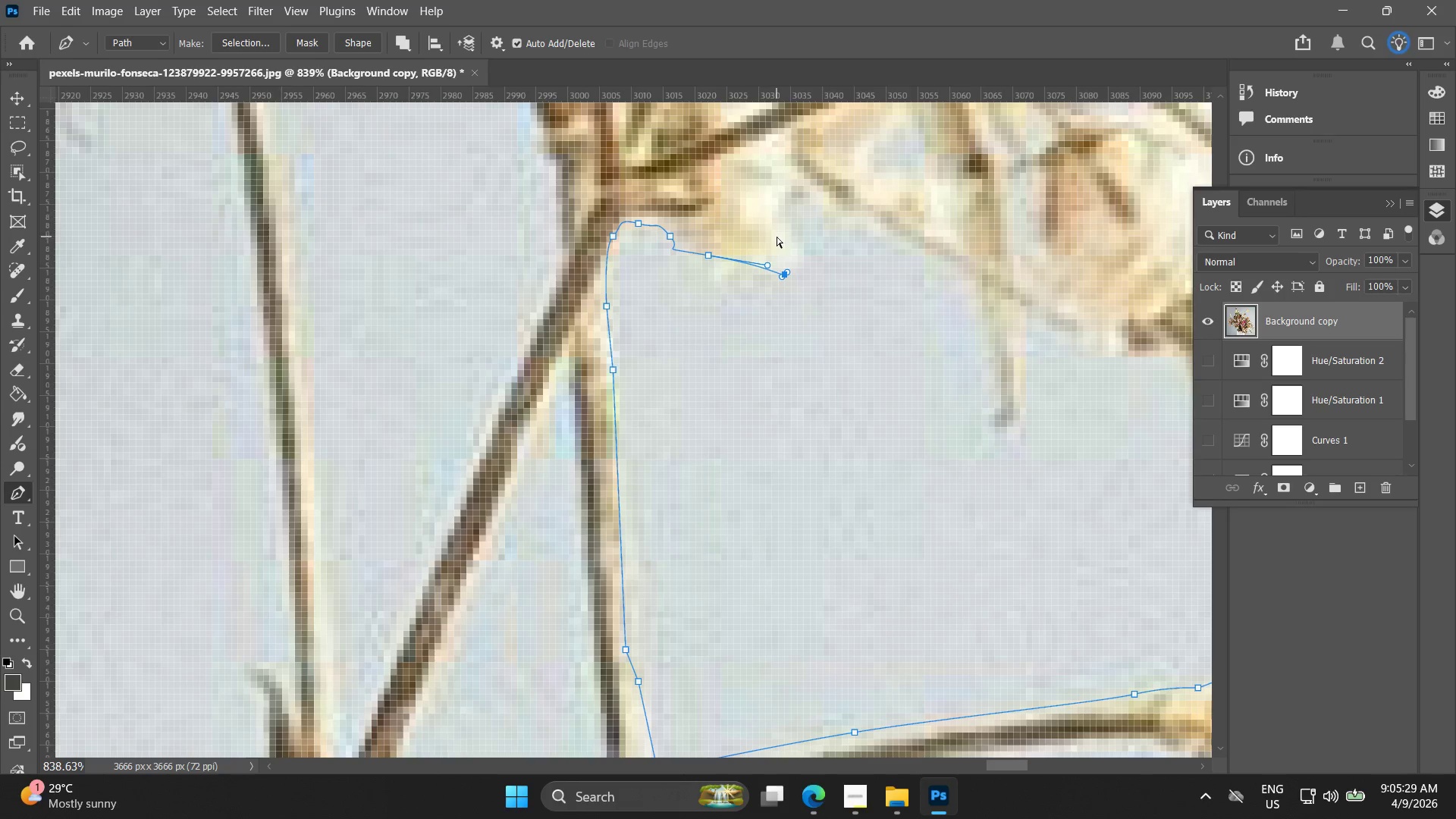 
left_click_drag(start_coordinate=[777, 237], to_coordinate=[770, 232])
 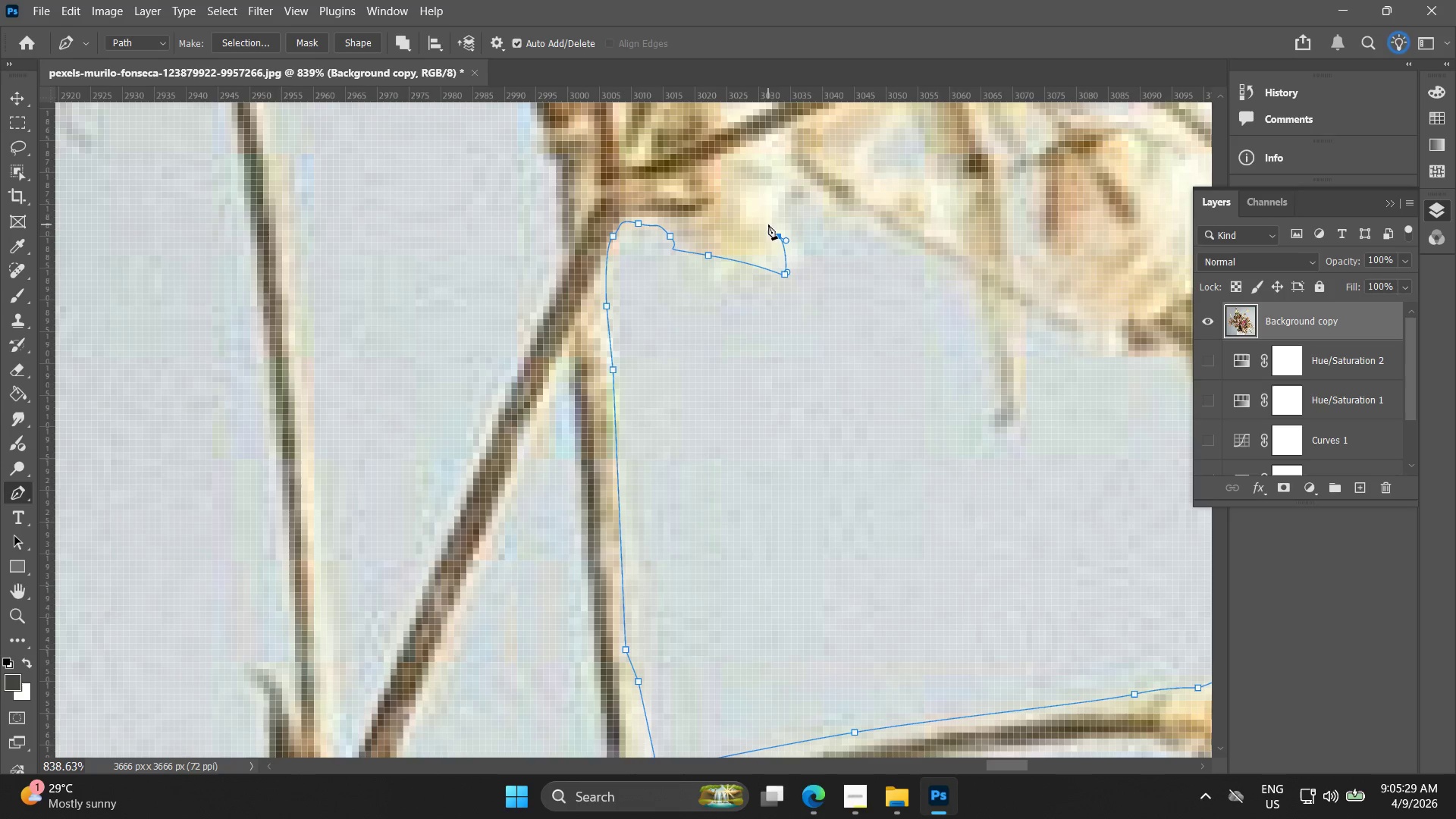 
key(Control+Z)
 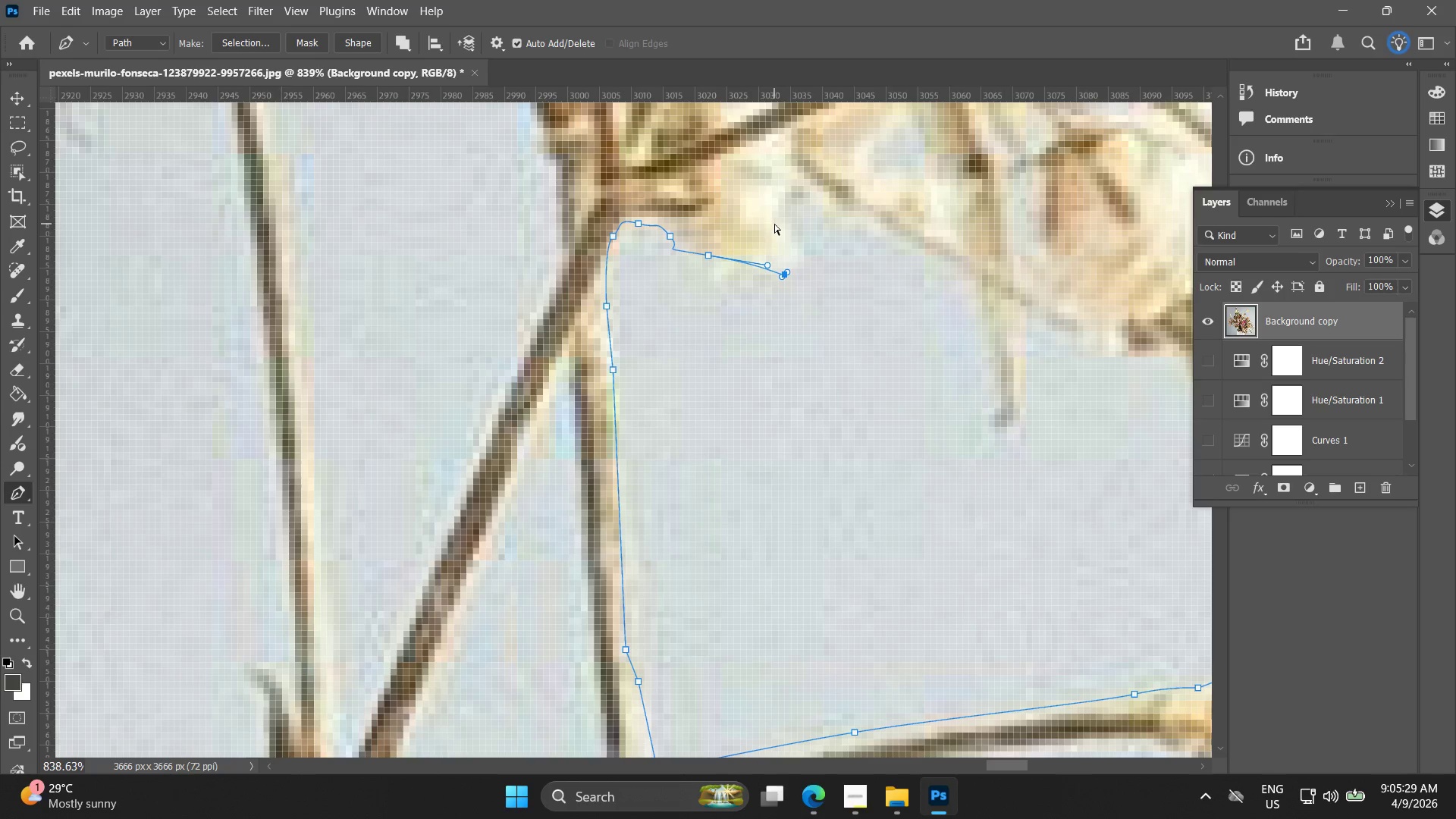 
key(Control+Z)
 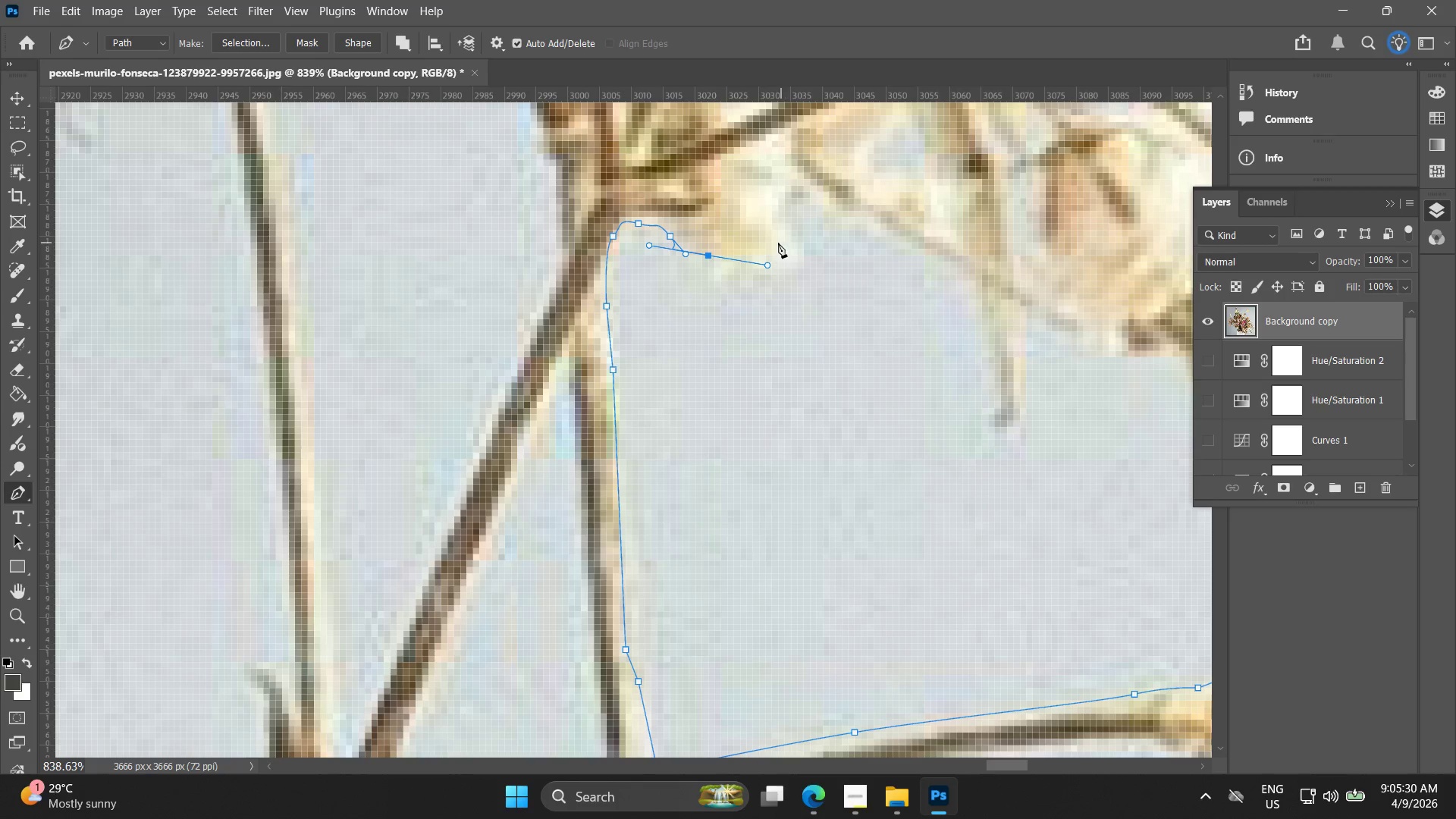 
left_click_drag(start_coordinate=[774, 248], to_coordinate=[768, 237])
 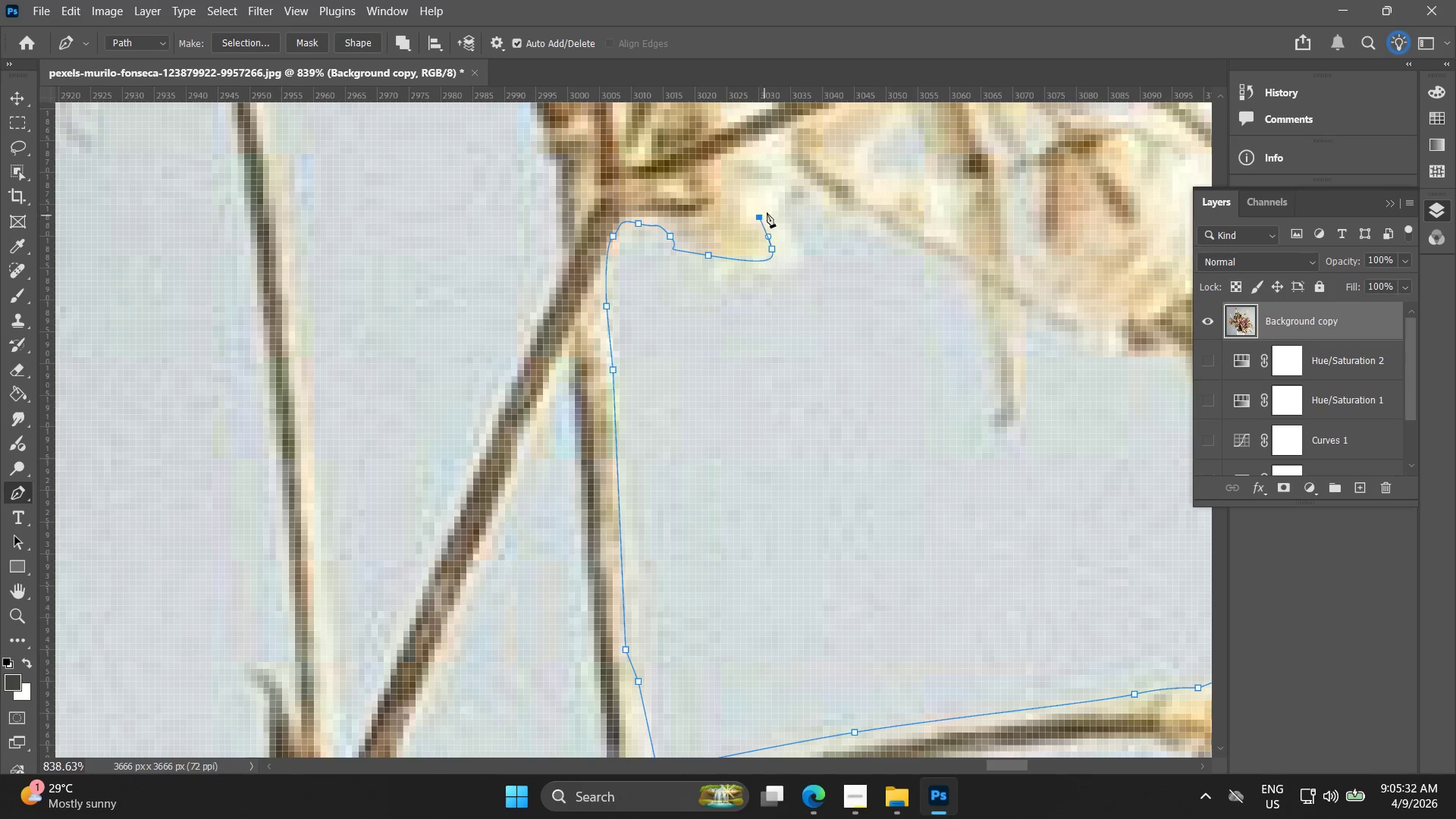 
double_click([772, 196])
 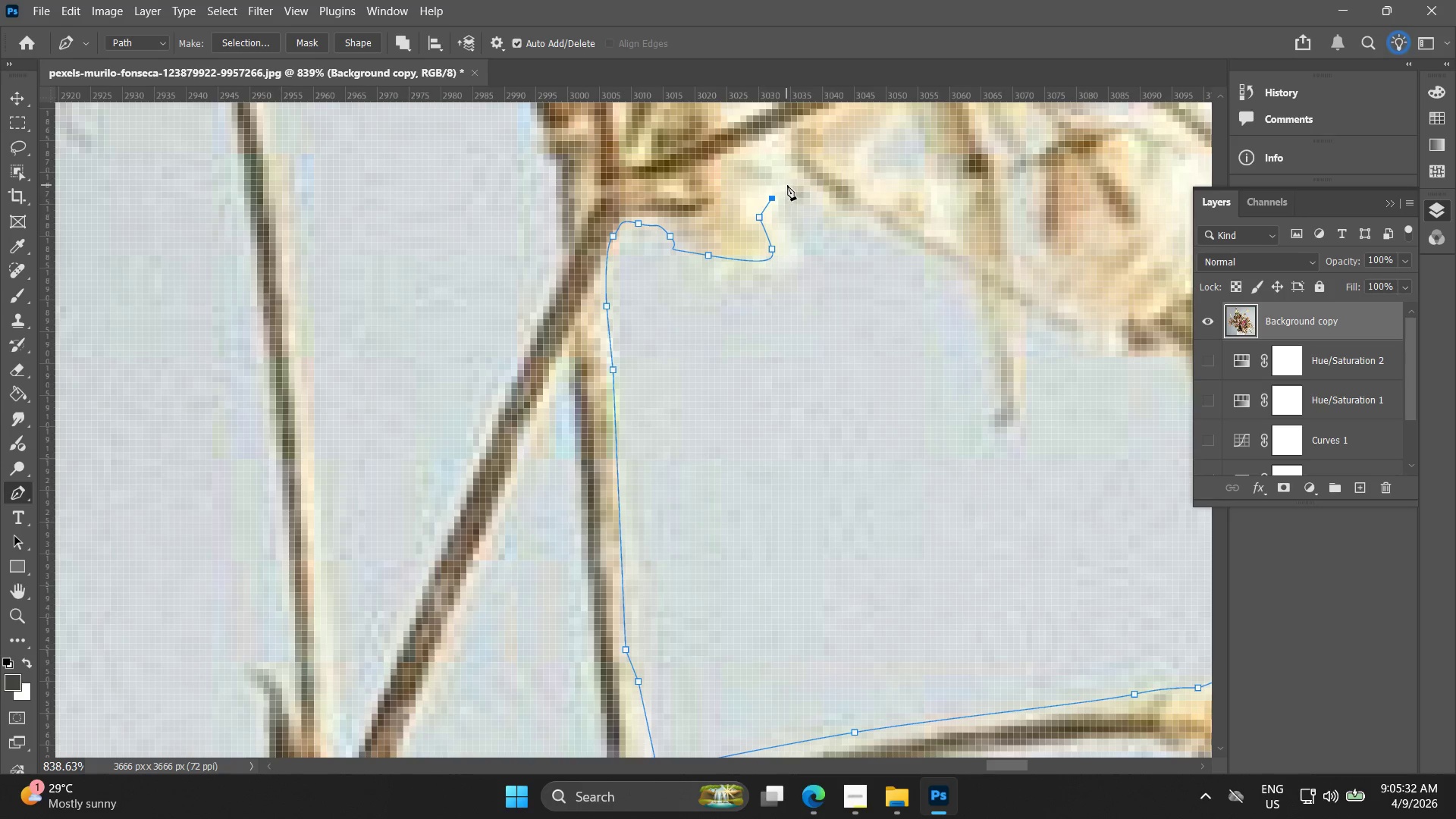 
hold_key(key=Space, duration=0.42)
 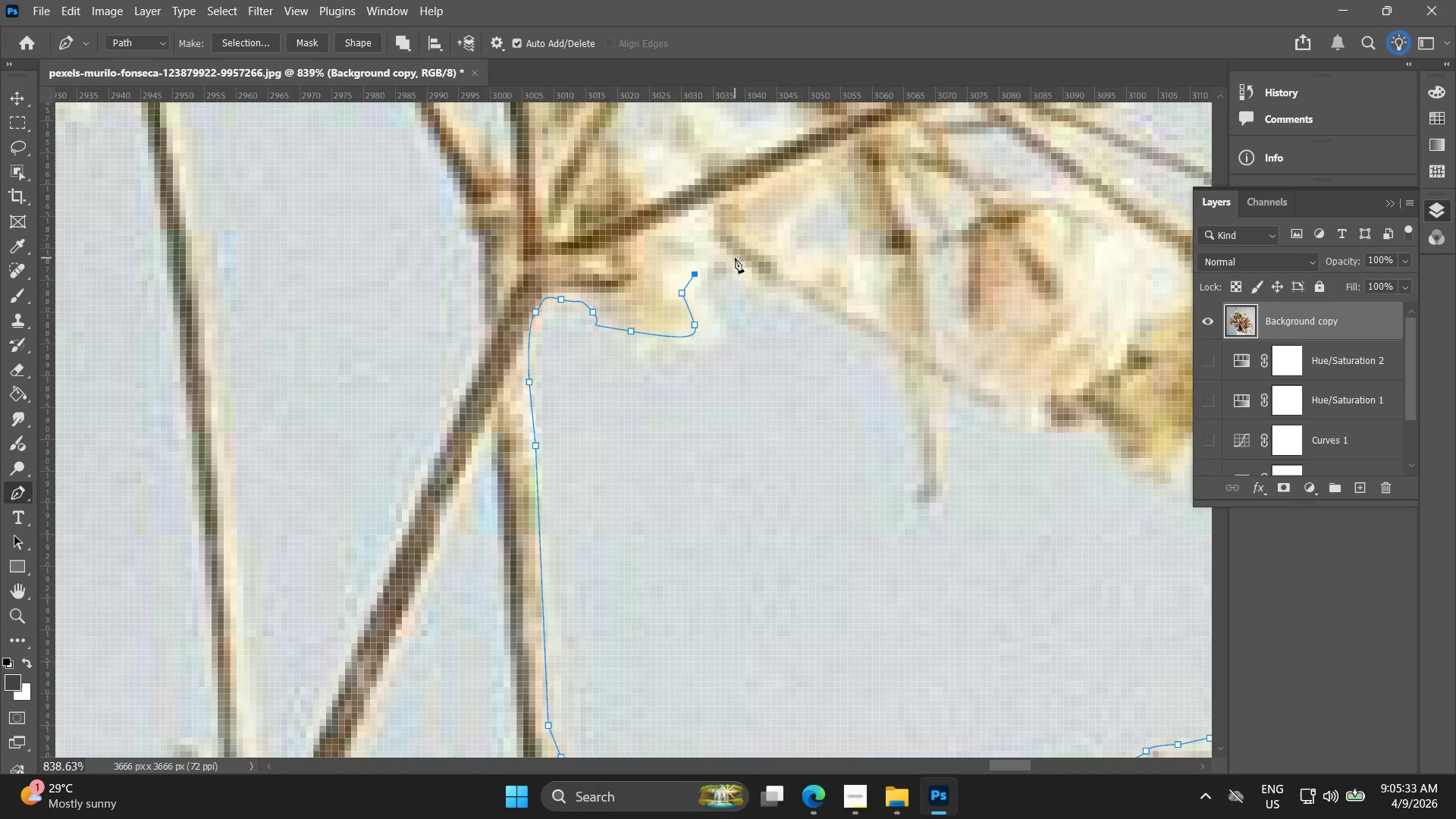 
left_click_drag(start_coordinate=[774, 193], to_coordinate=[696, 268])
 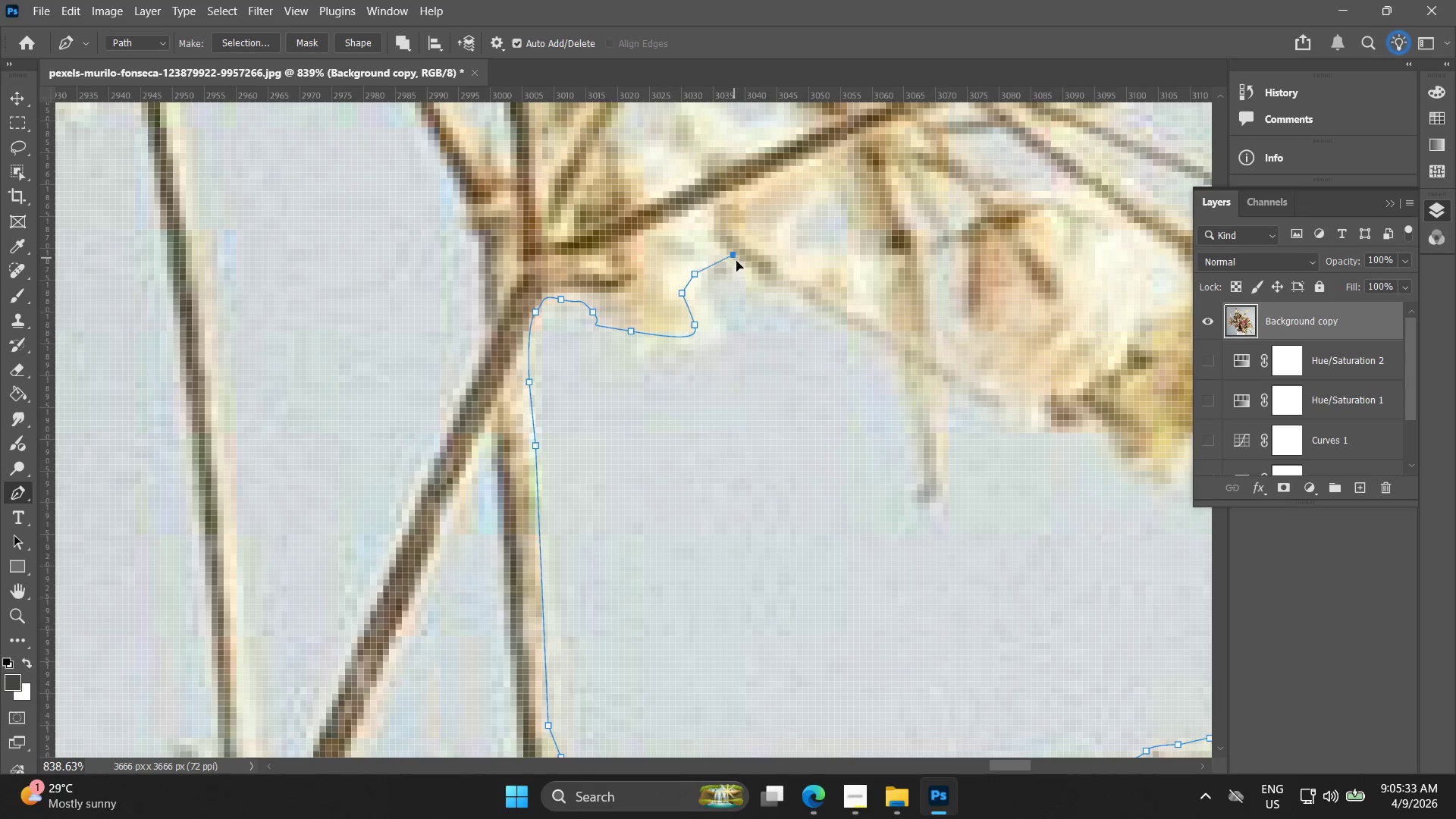 
key(Control+ControlLeft)
 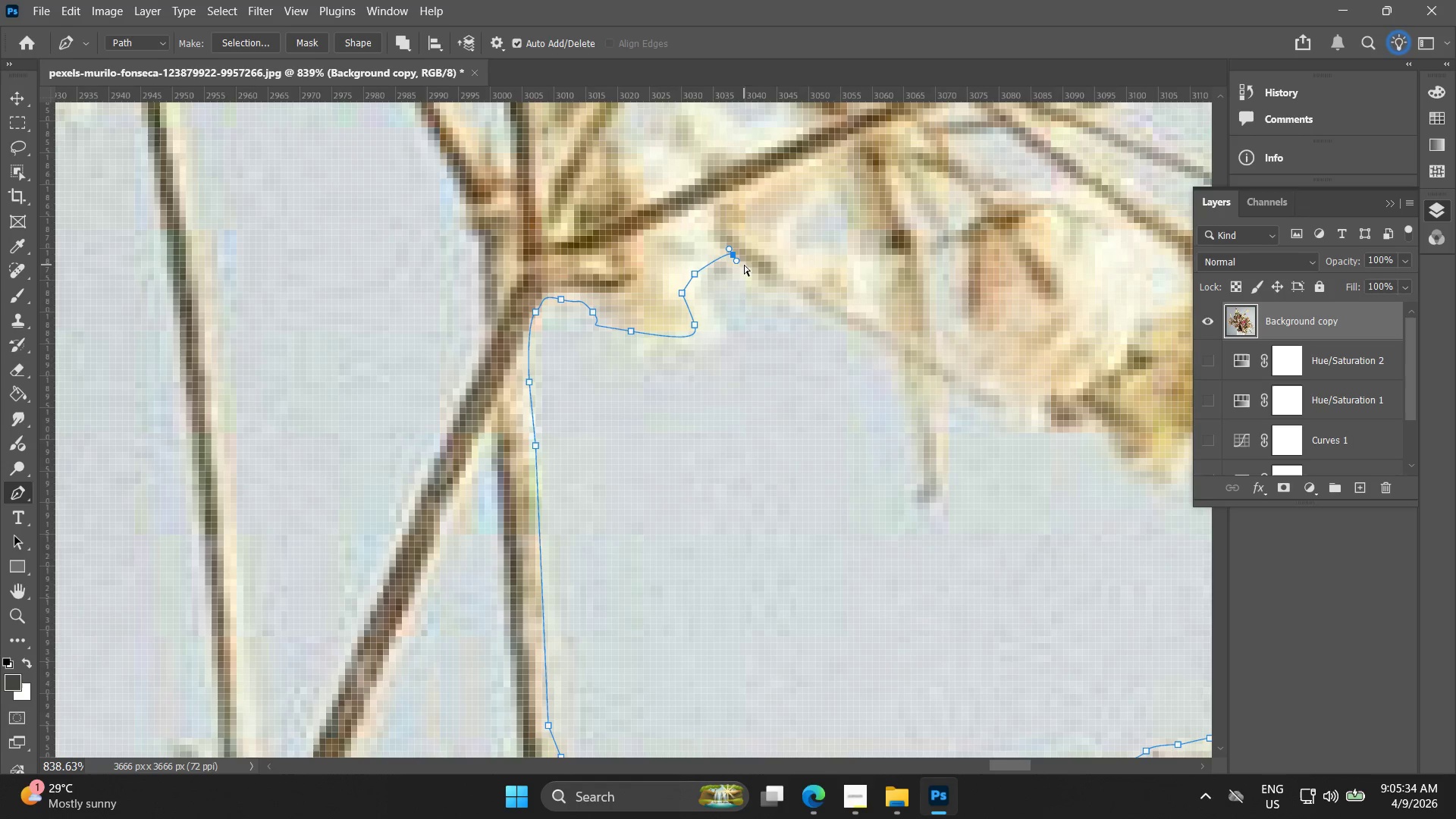 
key(Control+Z)
 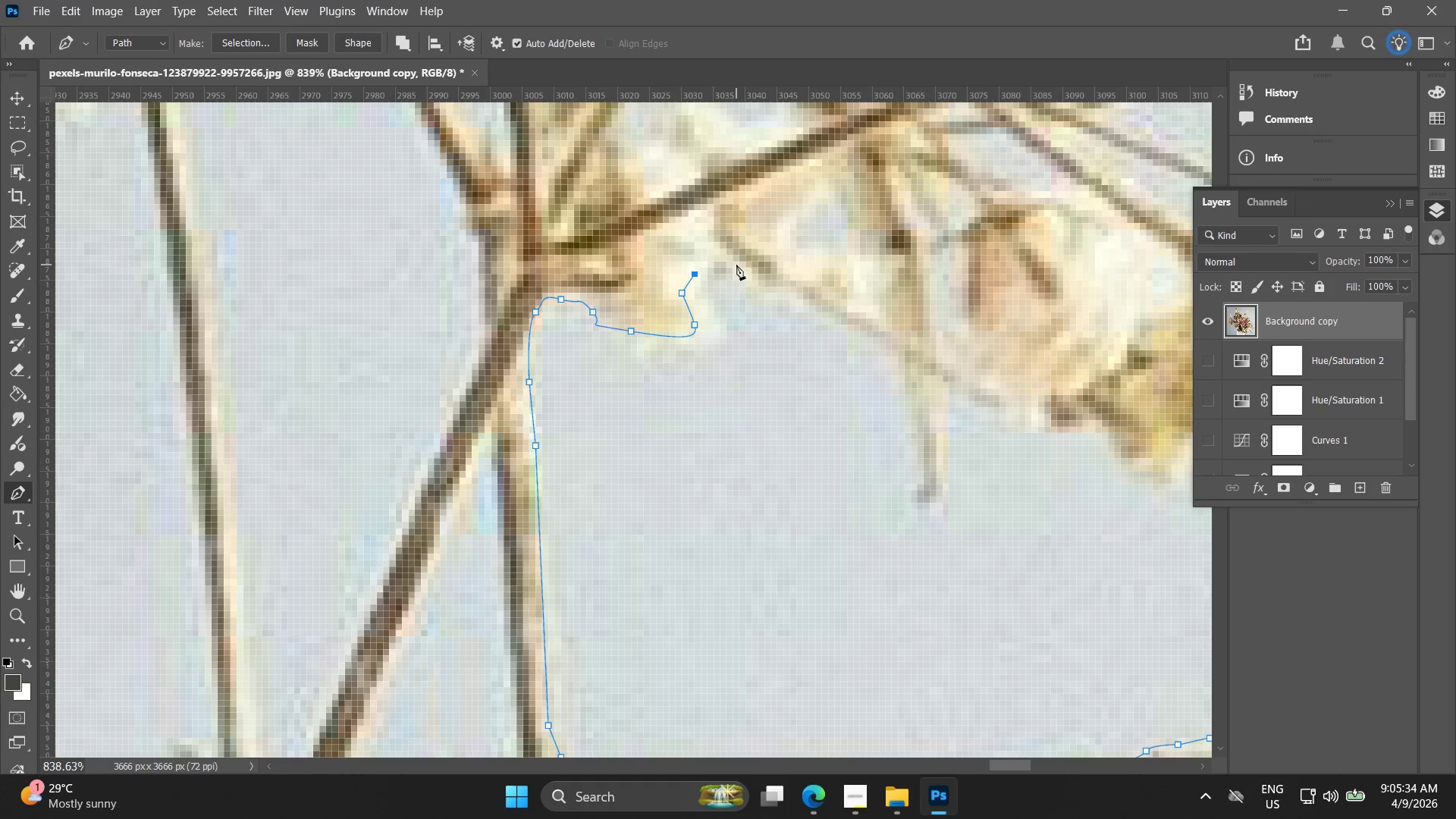 
left_click_drag(start_coordinate=[737, 265], to_coordinate=[761, 280])
 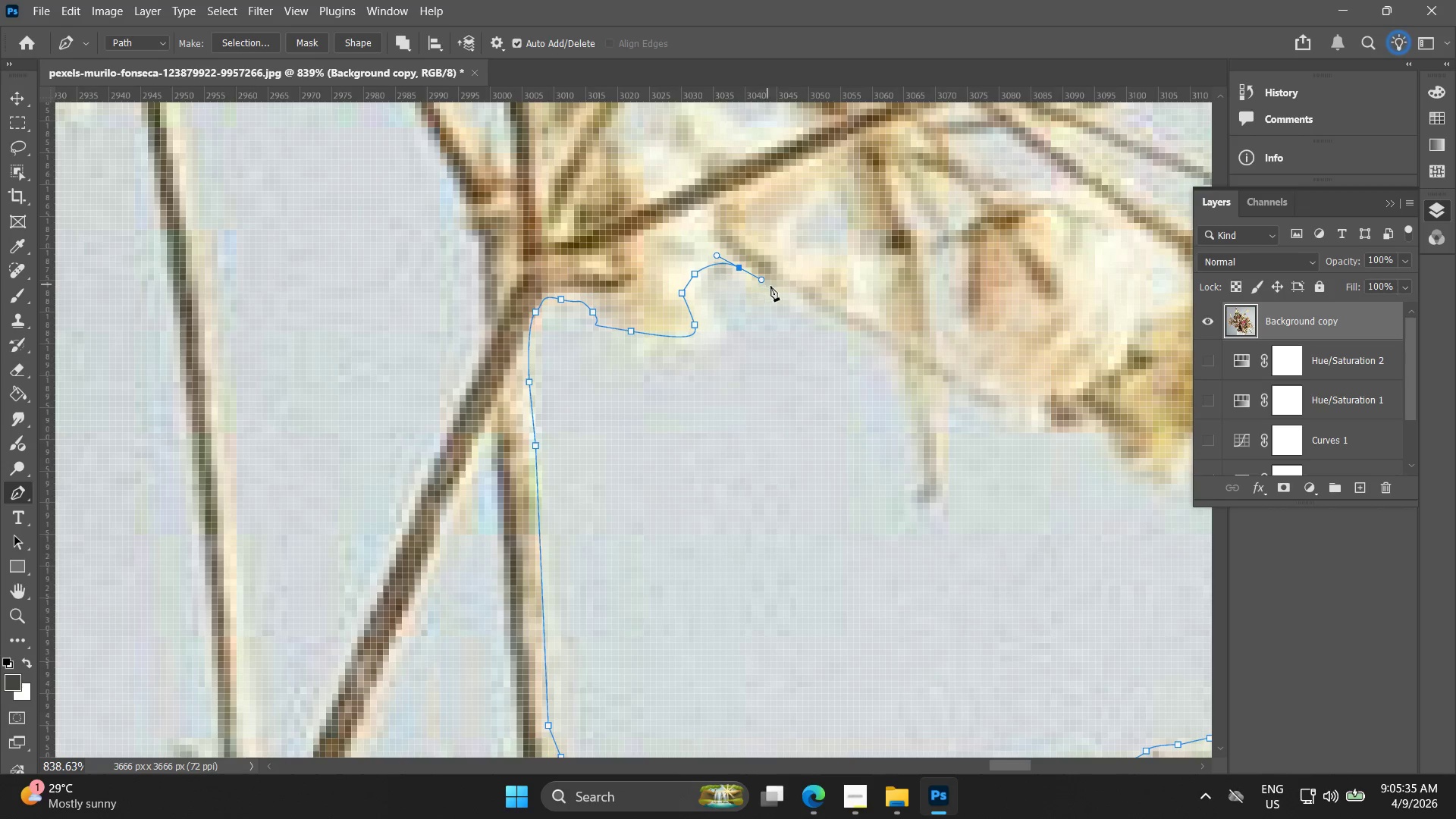 
left_click([780, 292])
 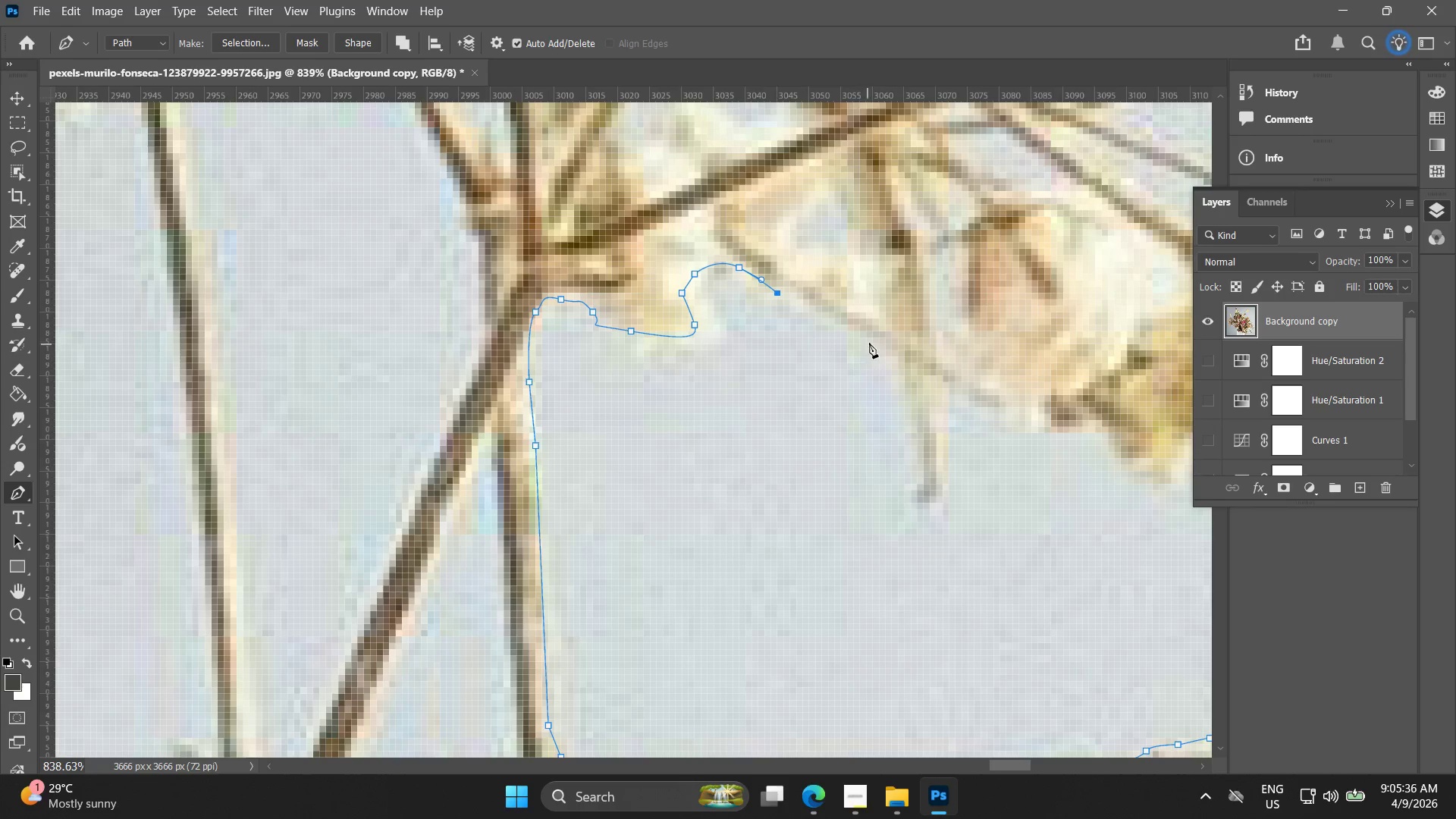 
left_click([878, 344])
 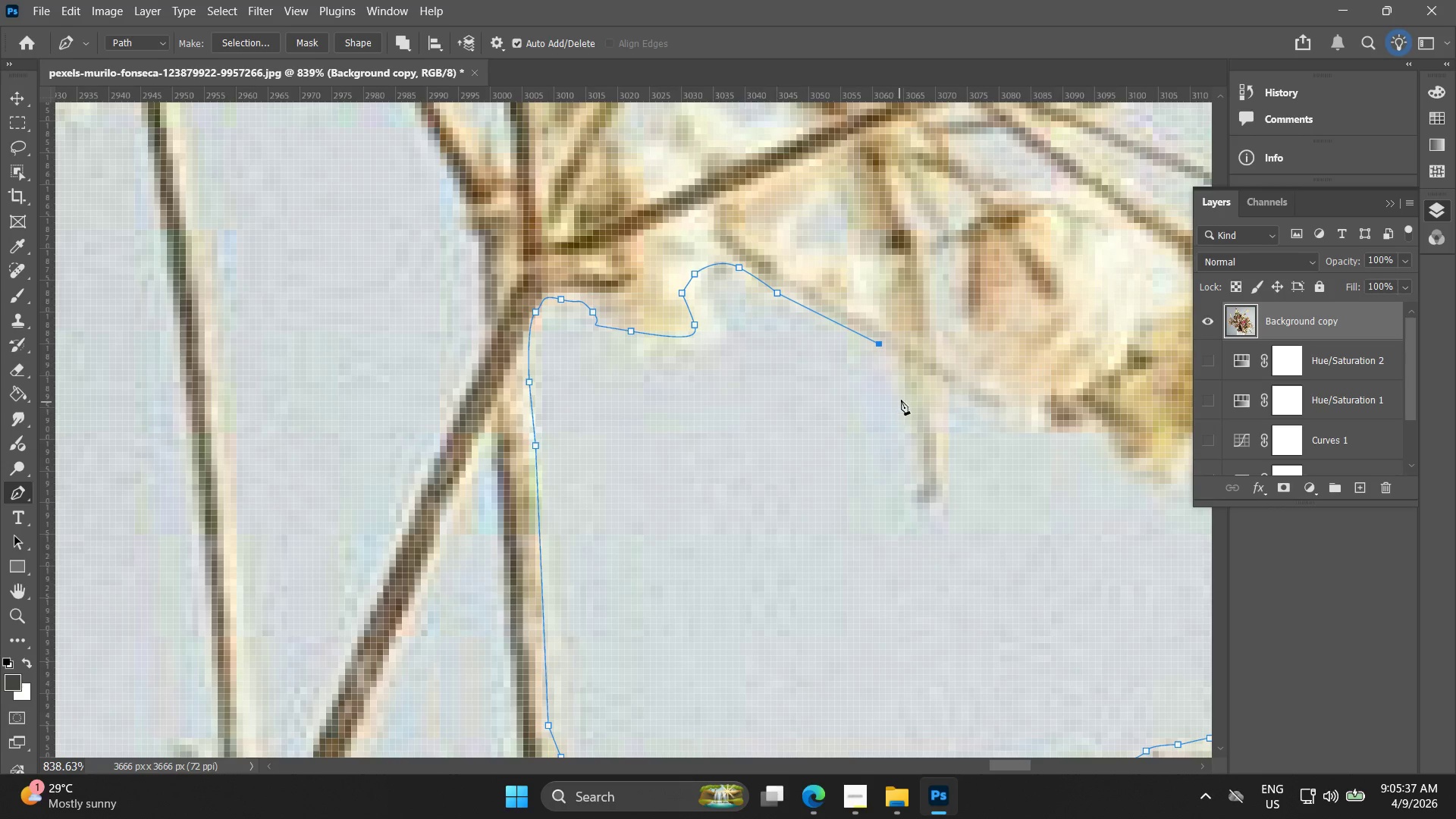 
left_click_drag(start_coordinate=[894, 412], to_coordinate=[914, 444])
 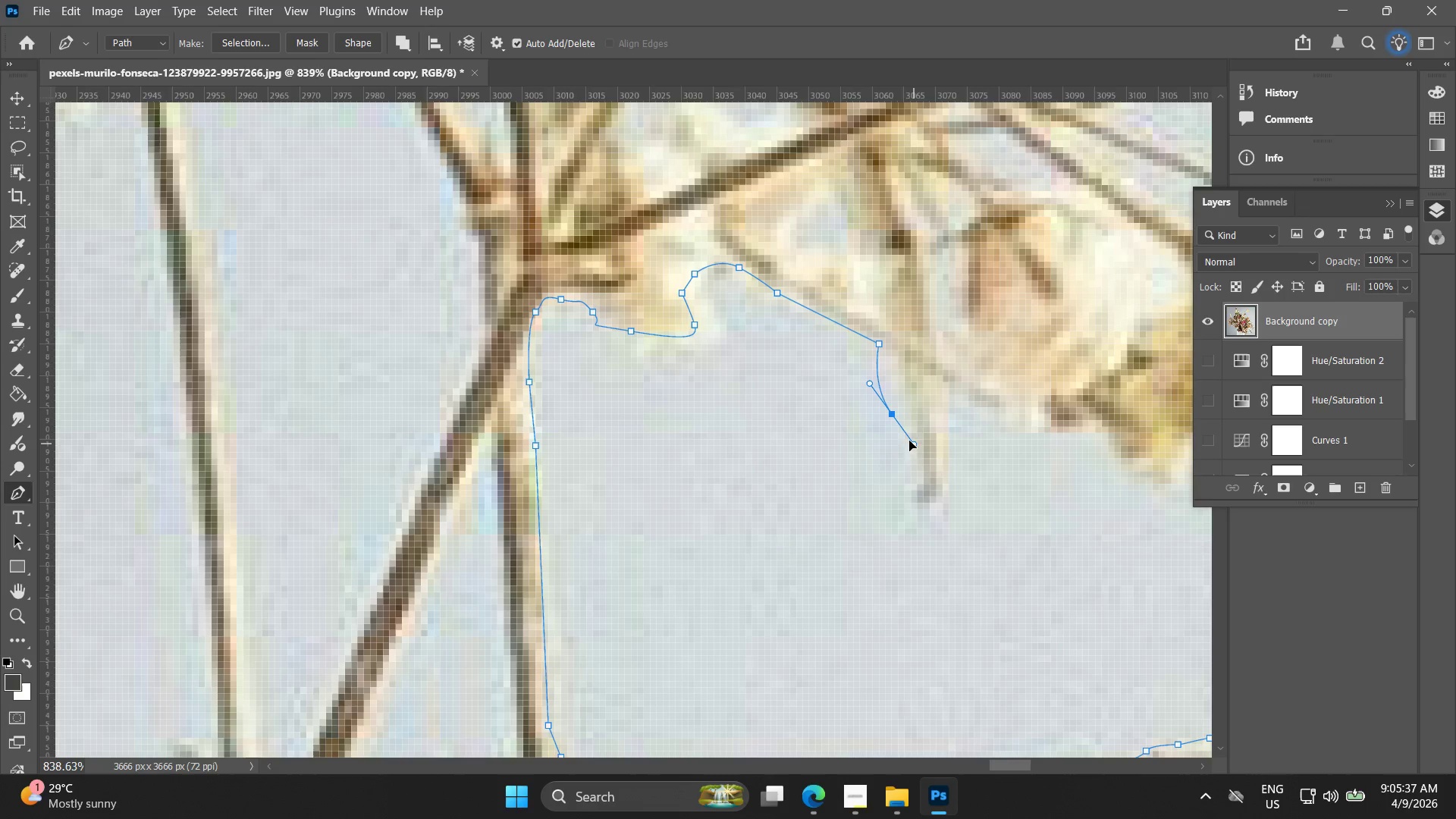 
key(Control+ControlLeft)
 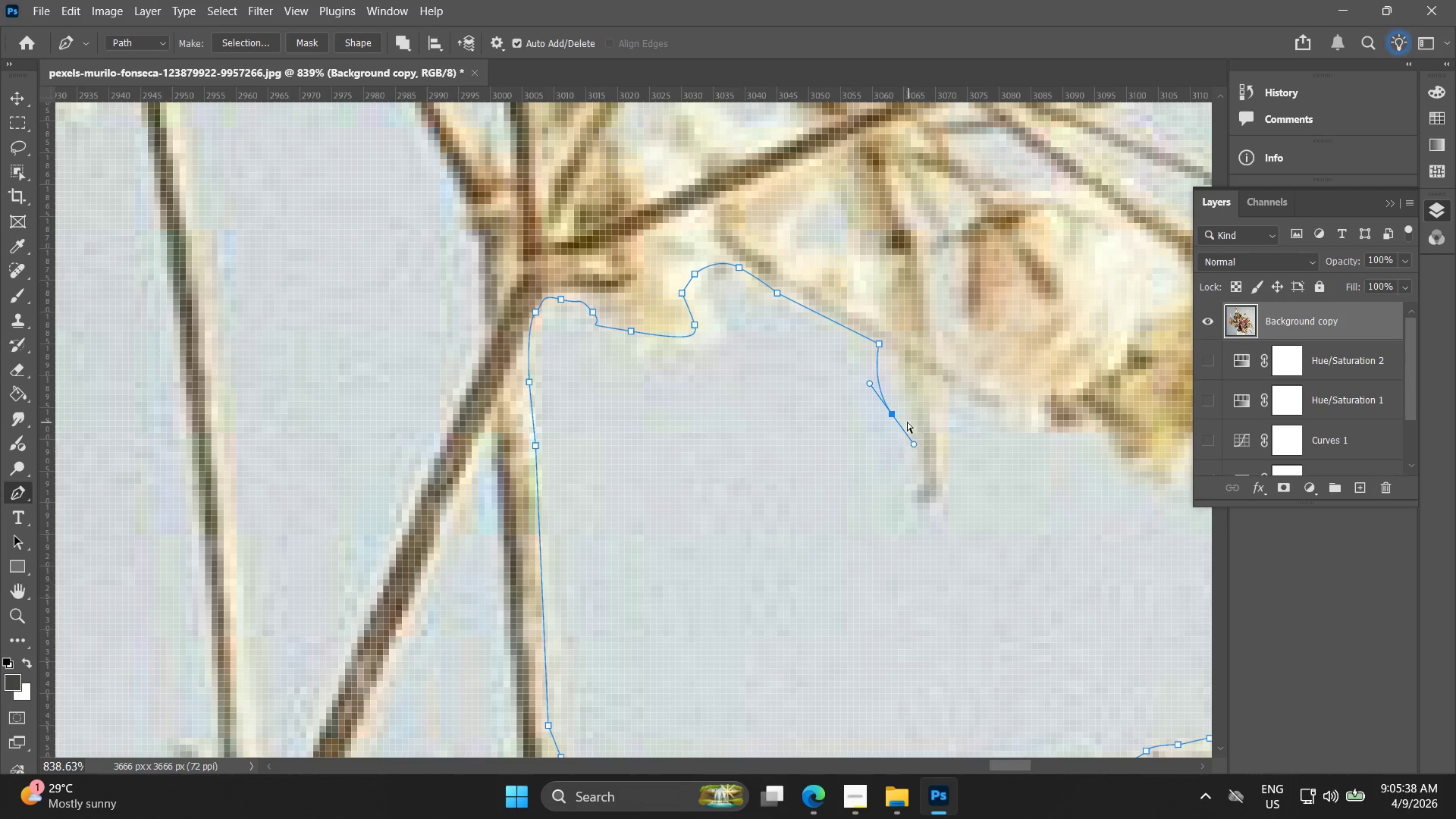 
key(Control+Z)
 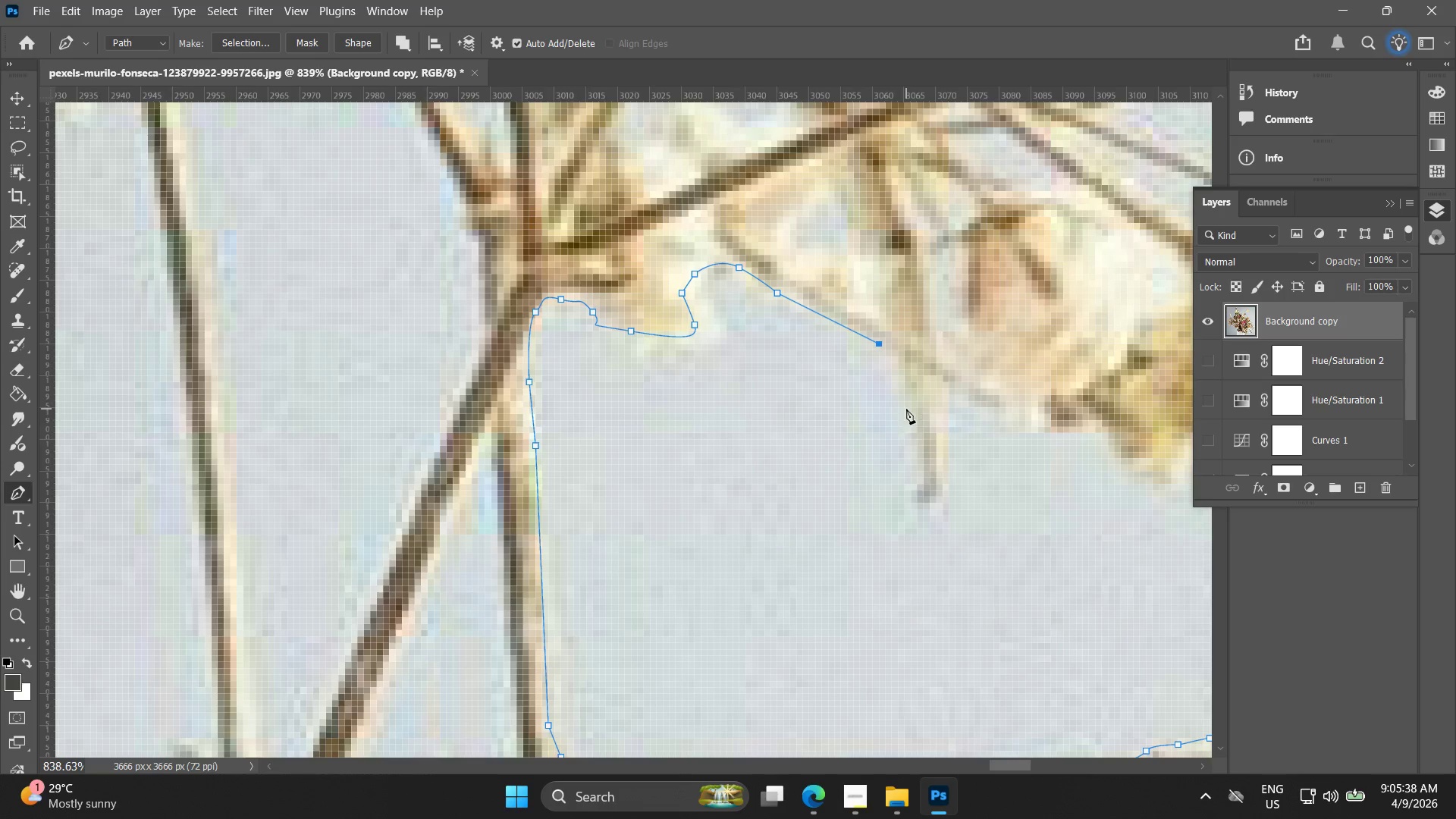 
left_click_drag(start_coordinate=[902, 416], to_coordinate=[913, 478])
 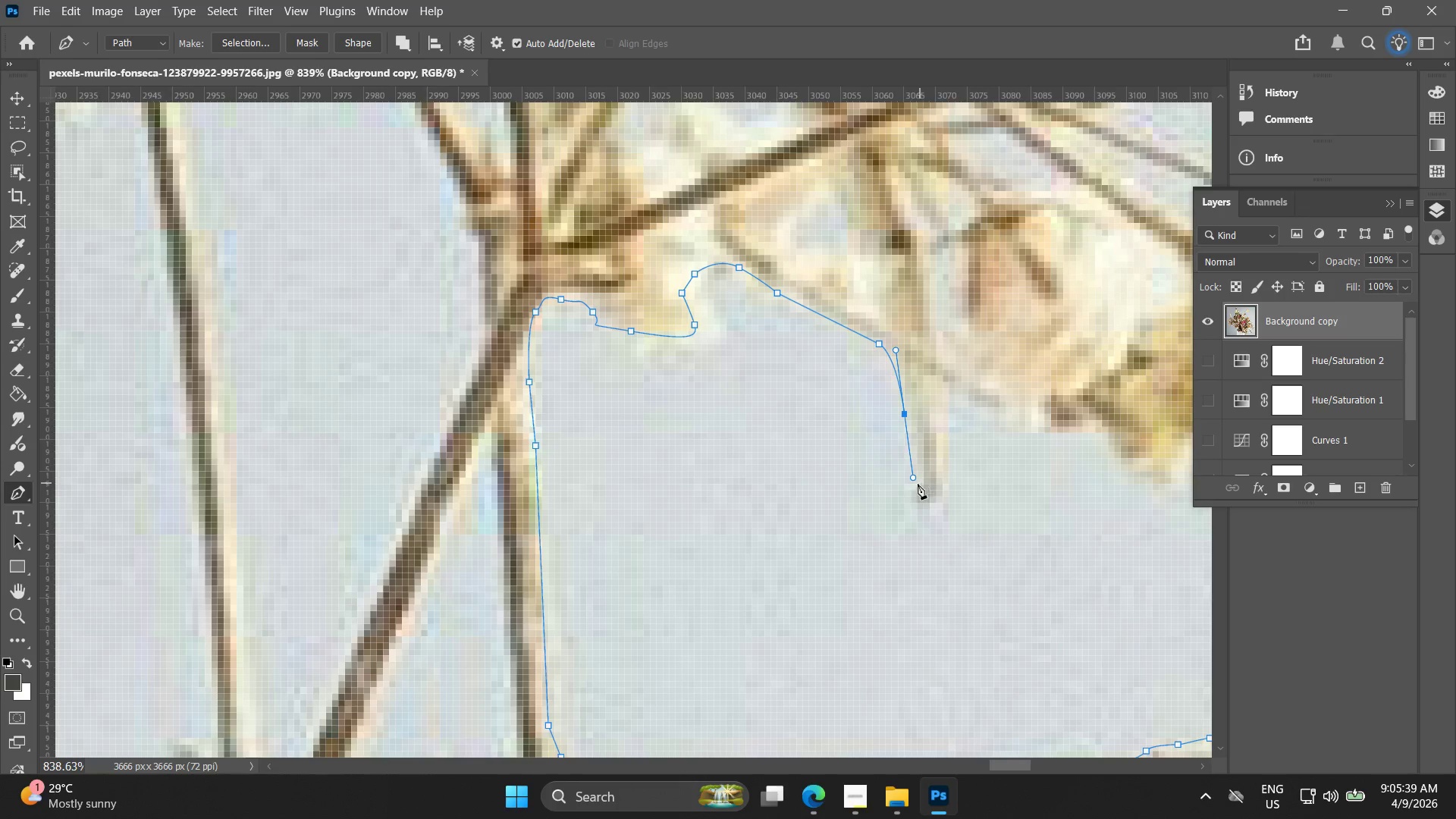 
left_click_drag(start_coordinate=[914, 491], to_coordinate=[908, 504])
 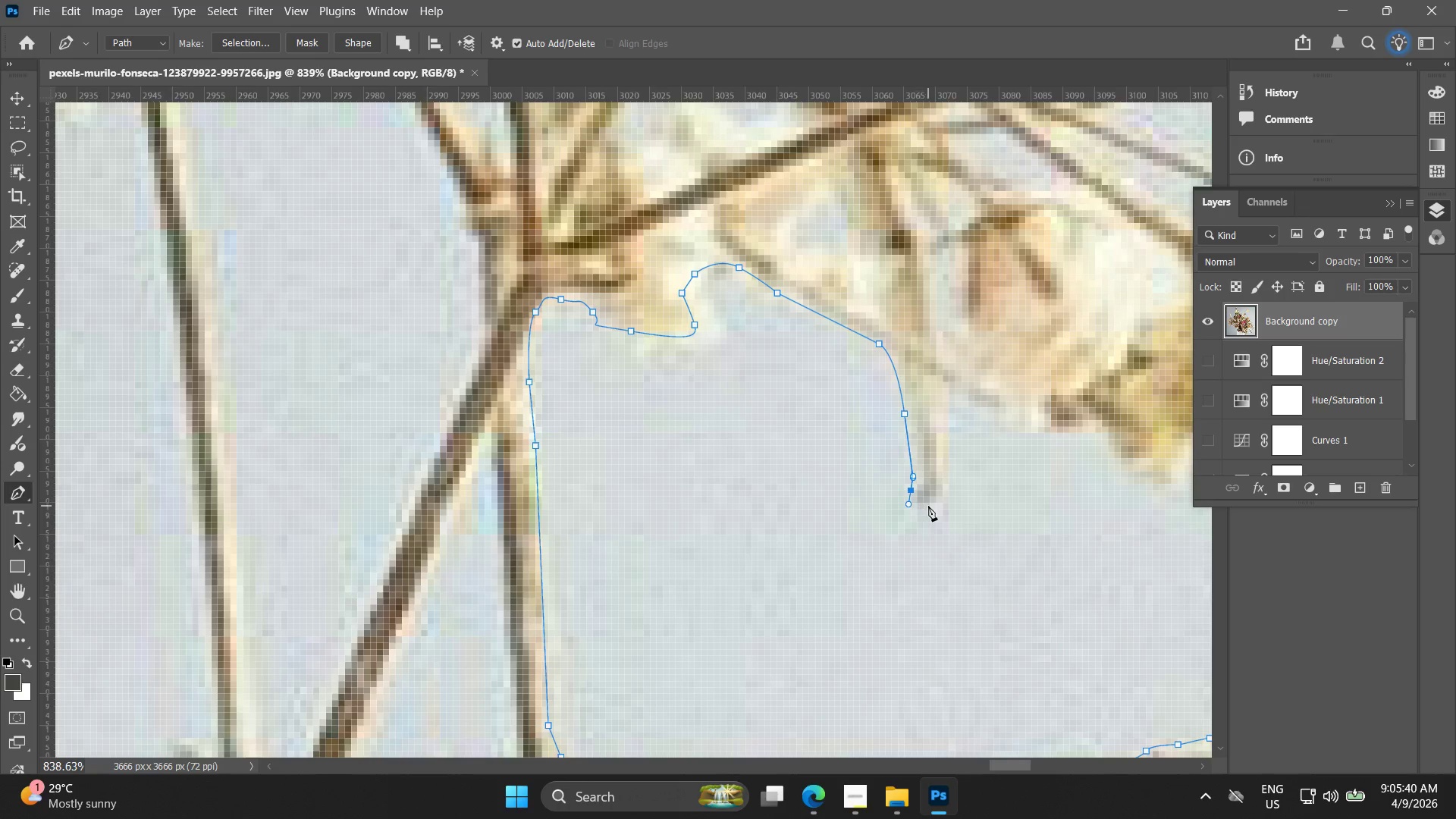 
left_click_drag(start_coordinate=[925, 506], to_coordinate=[939, 500])
 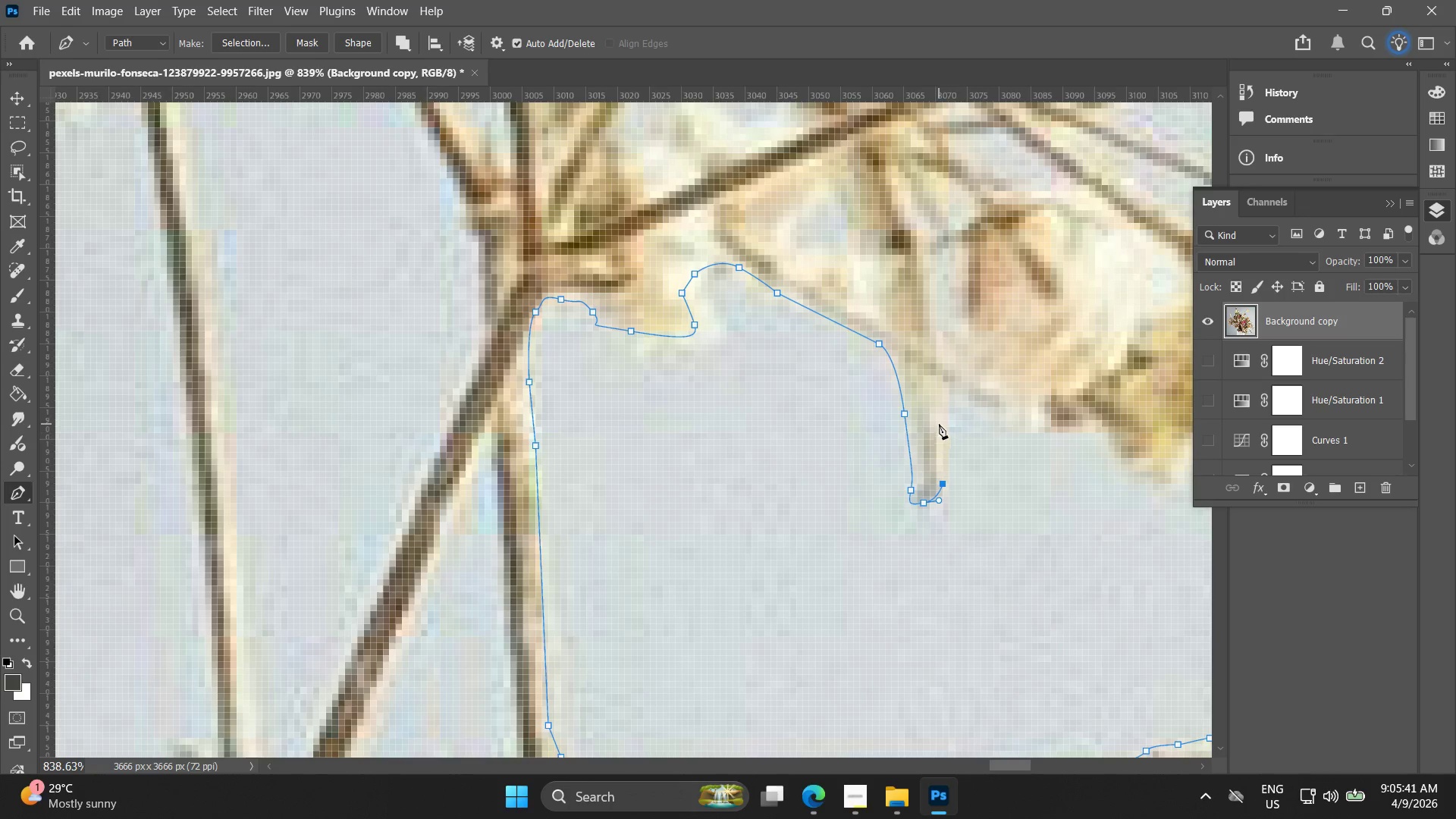 
left_click([941, 395])
 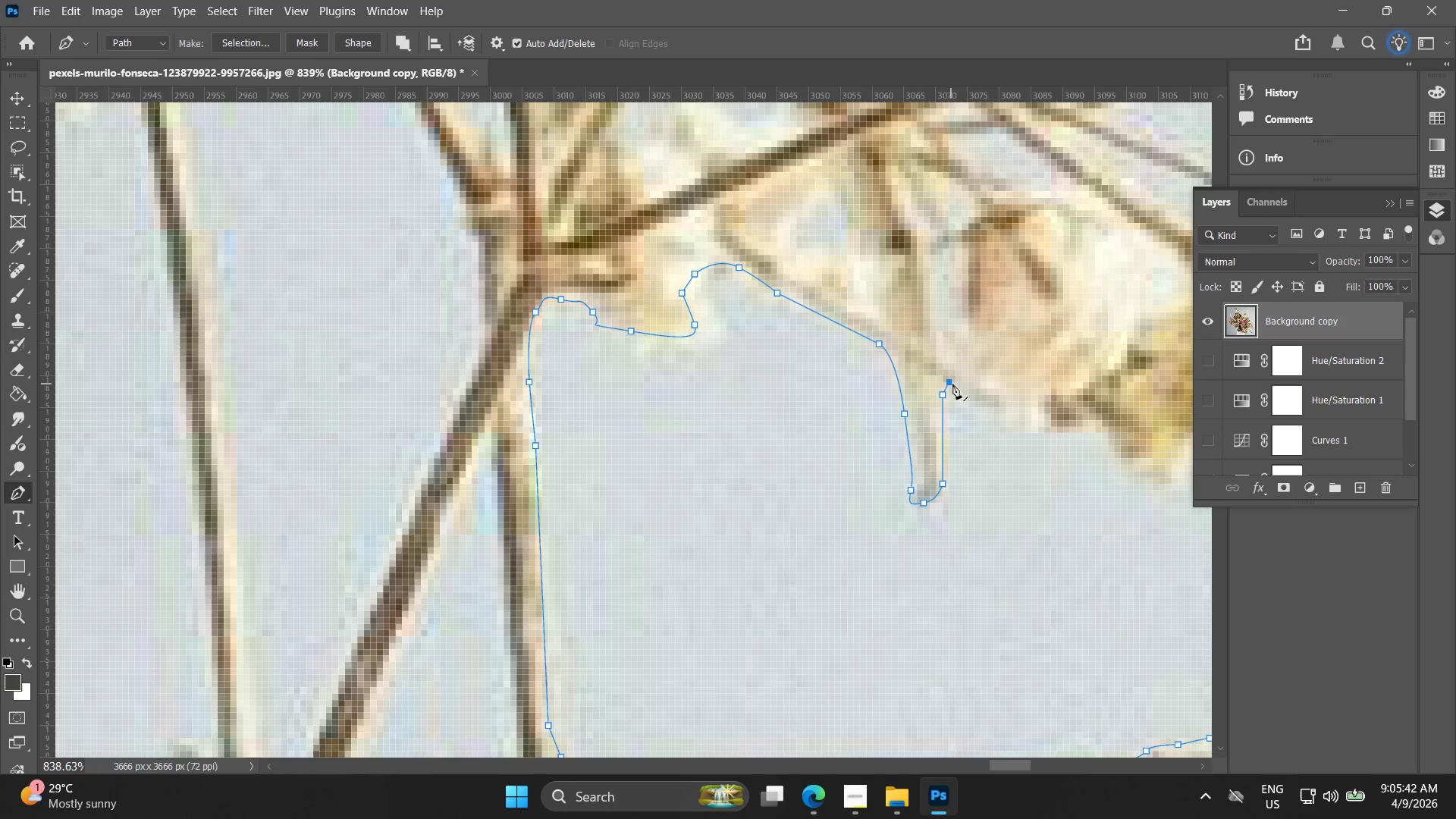 
key(Control+ControlLeft)
 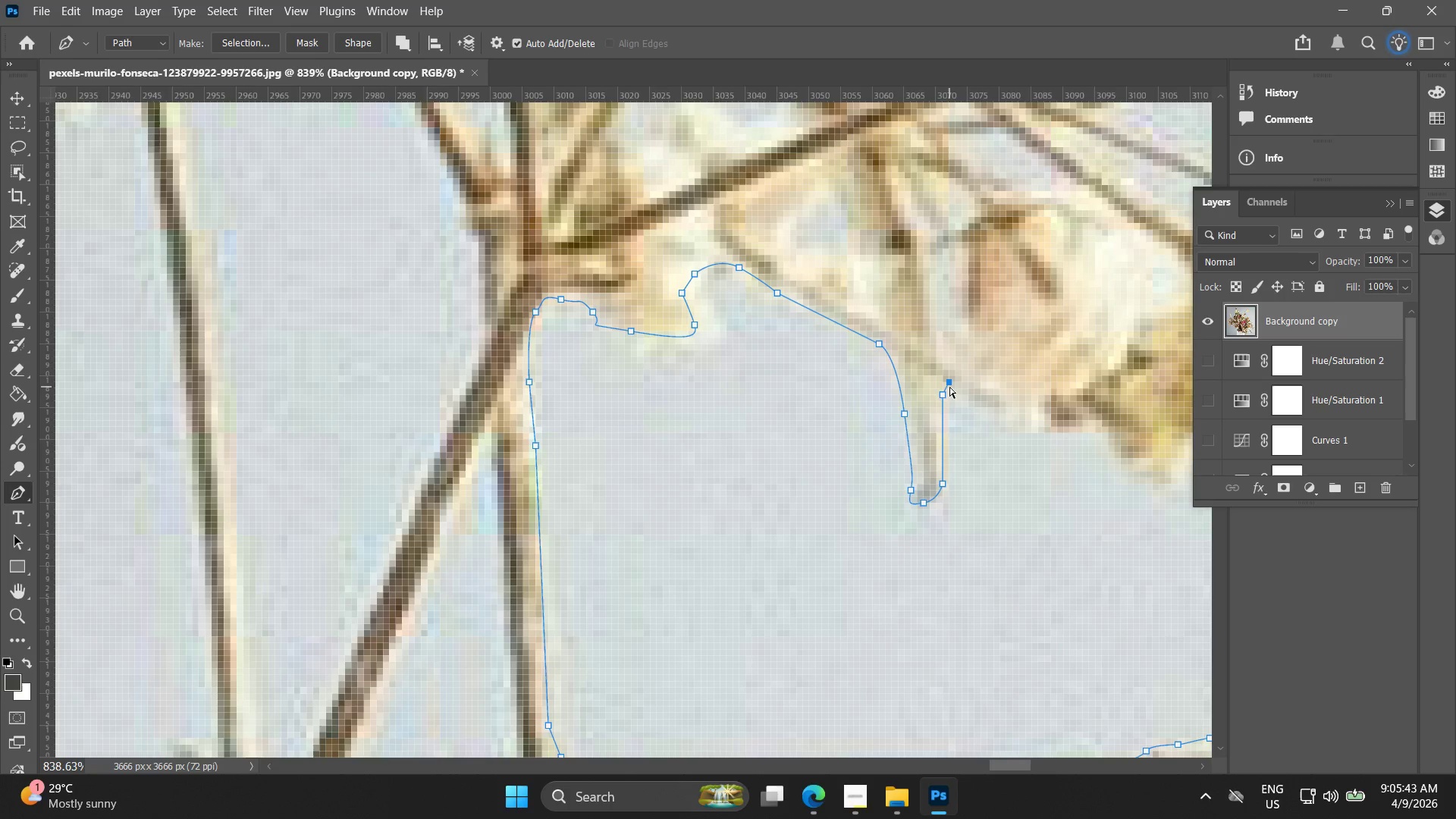 
key(Control+Z)
 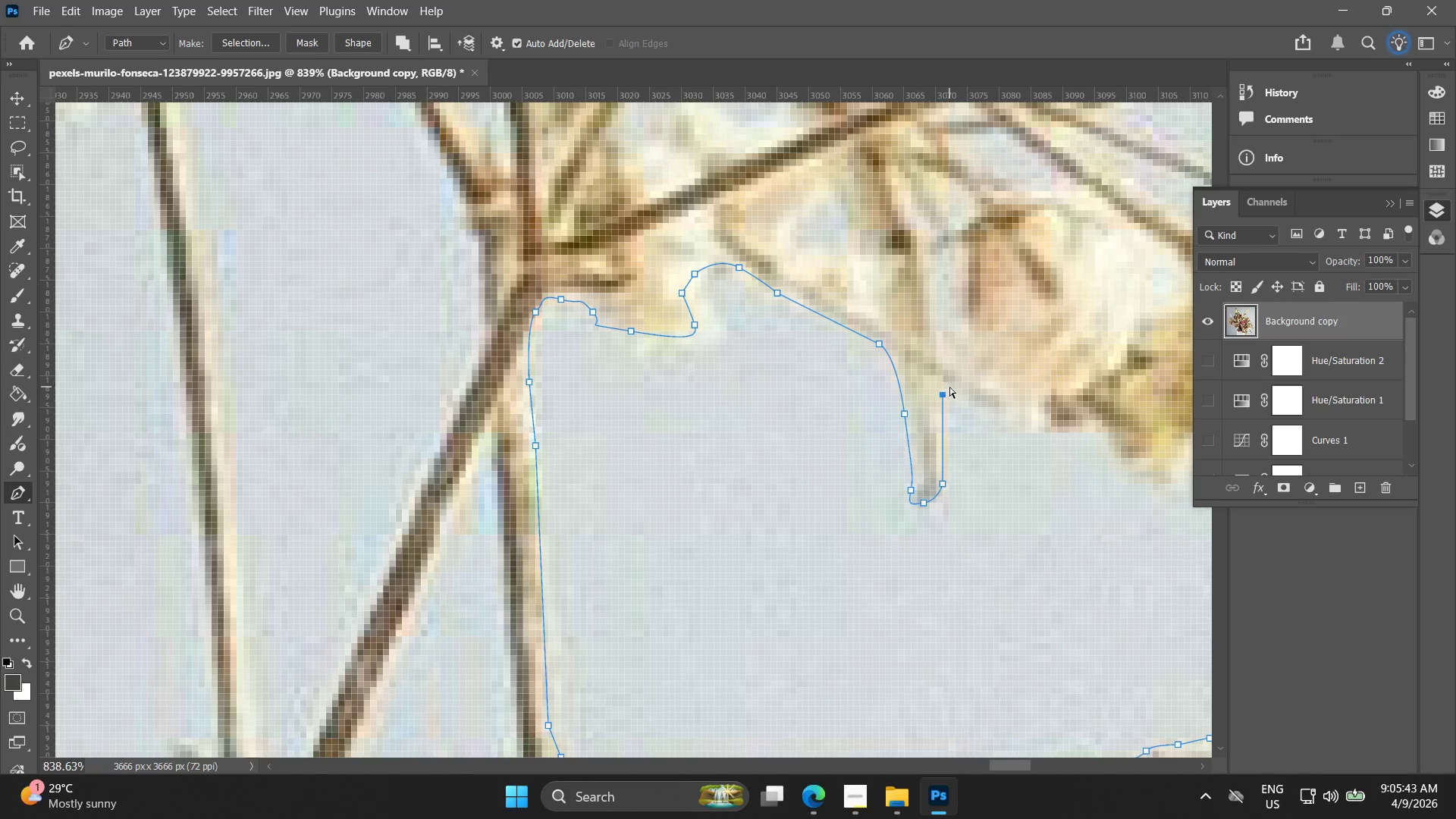 
left_click([949, 387])
 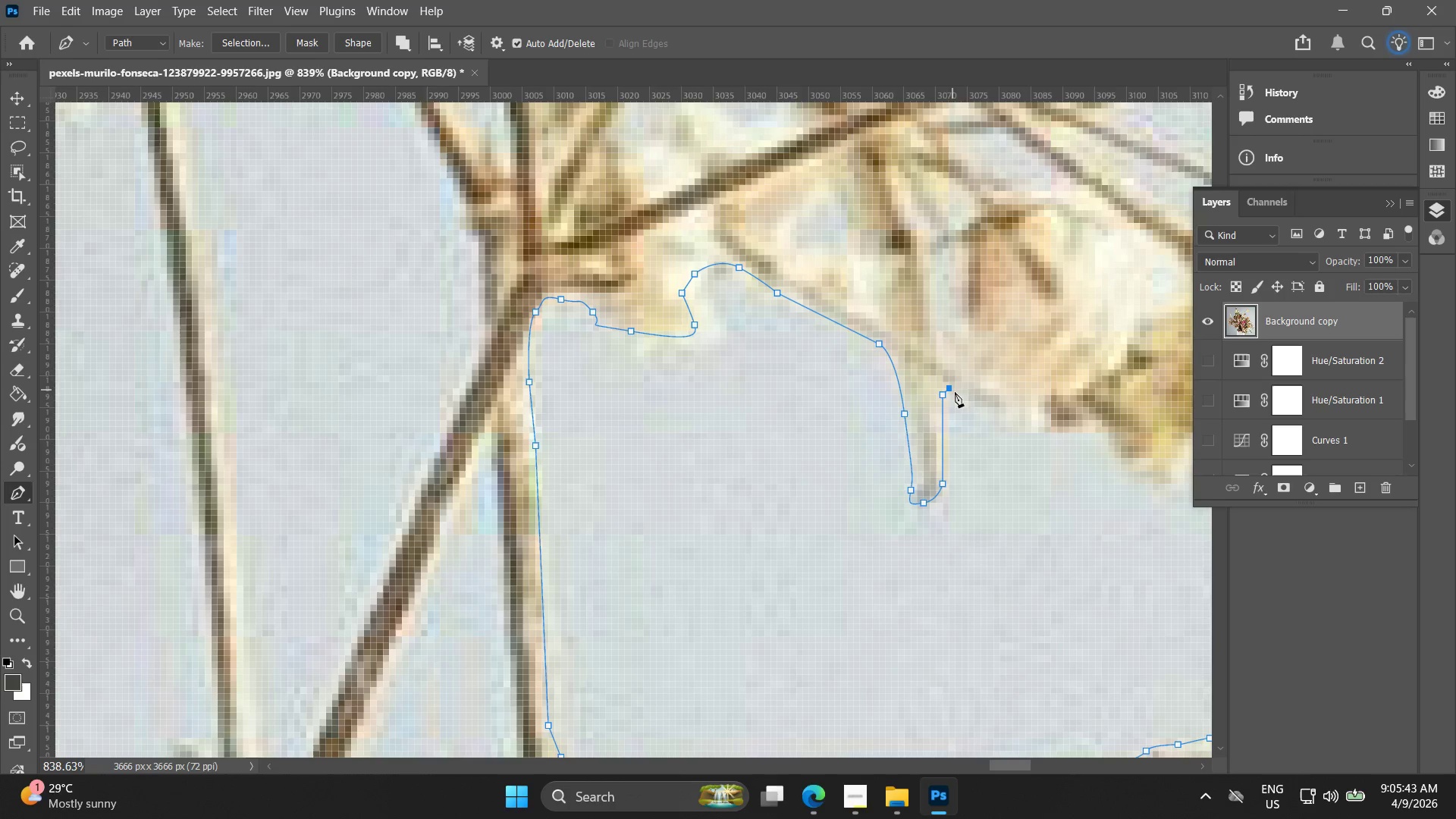 
hold_key(key=Space, duration=0.44)
 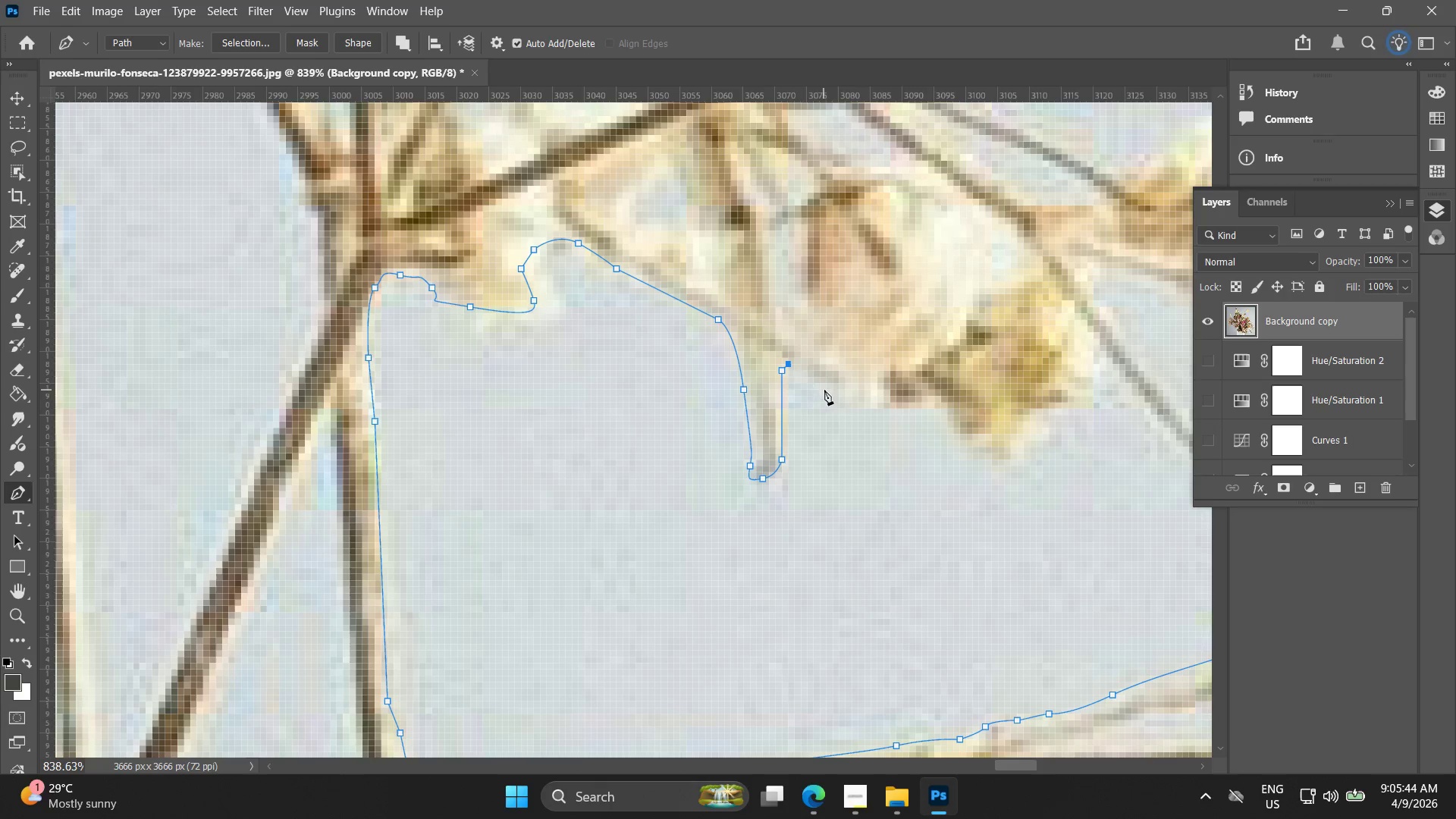 
left_click_drag(start_coordinate=[948, 402], to_coordinate=[787, 378])
 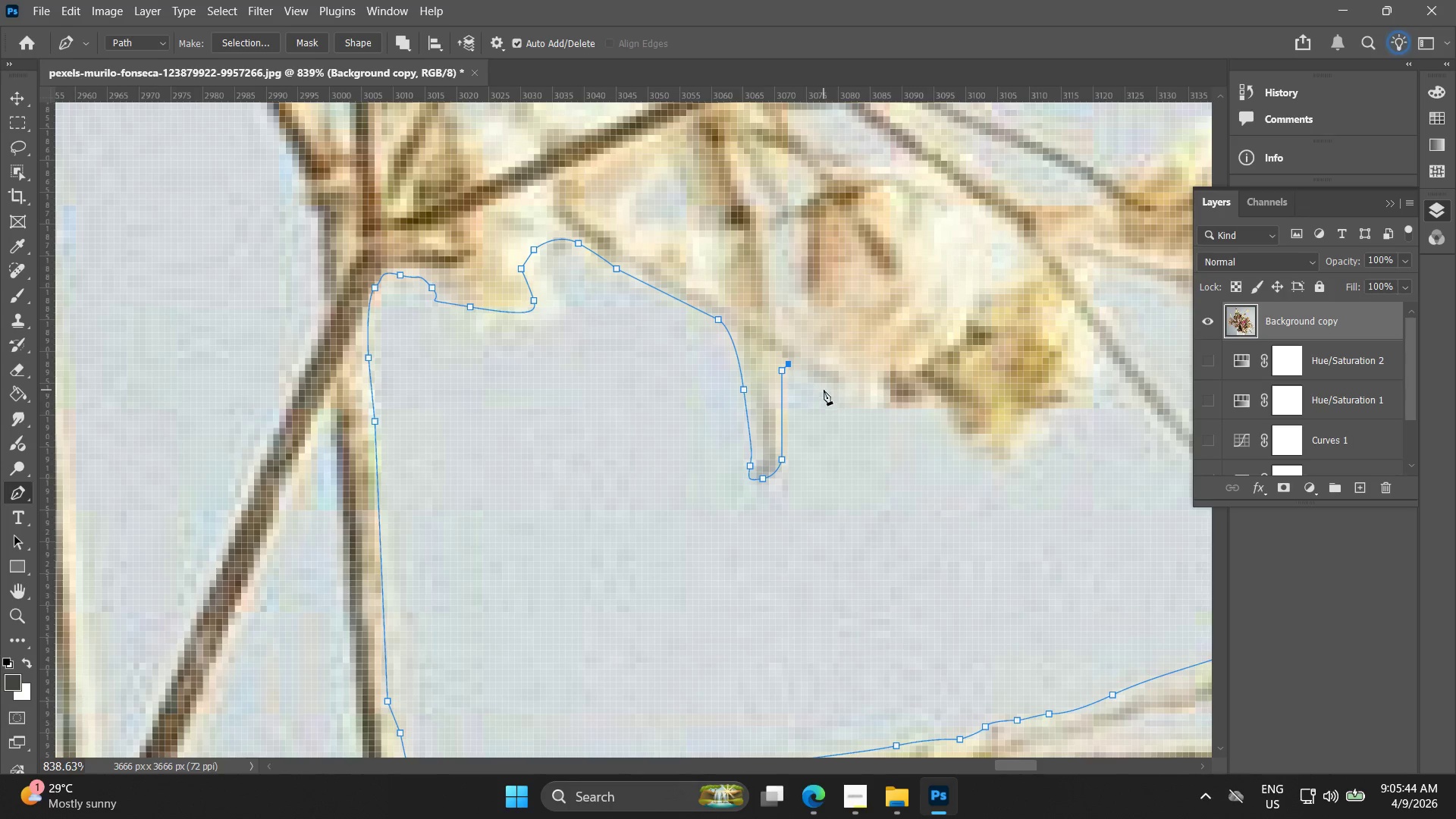 
left_click_drag(start_coordinate=[832, 390], to_coordinate=[847, 401])
 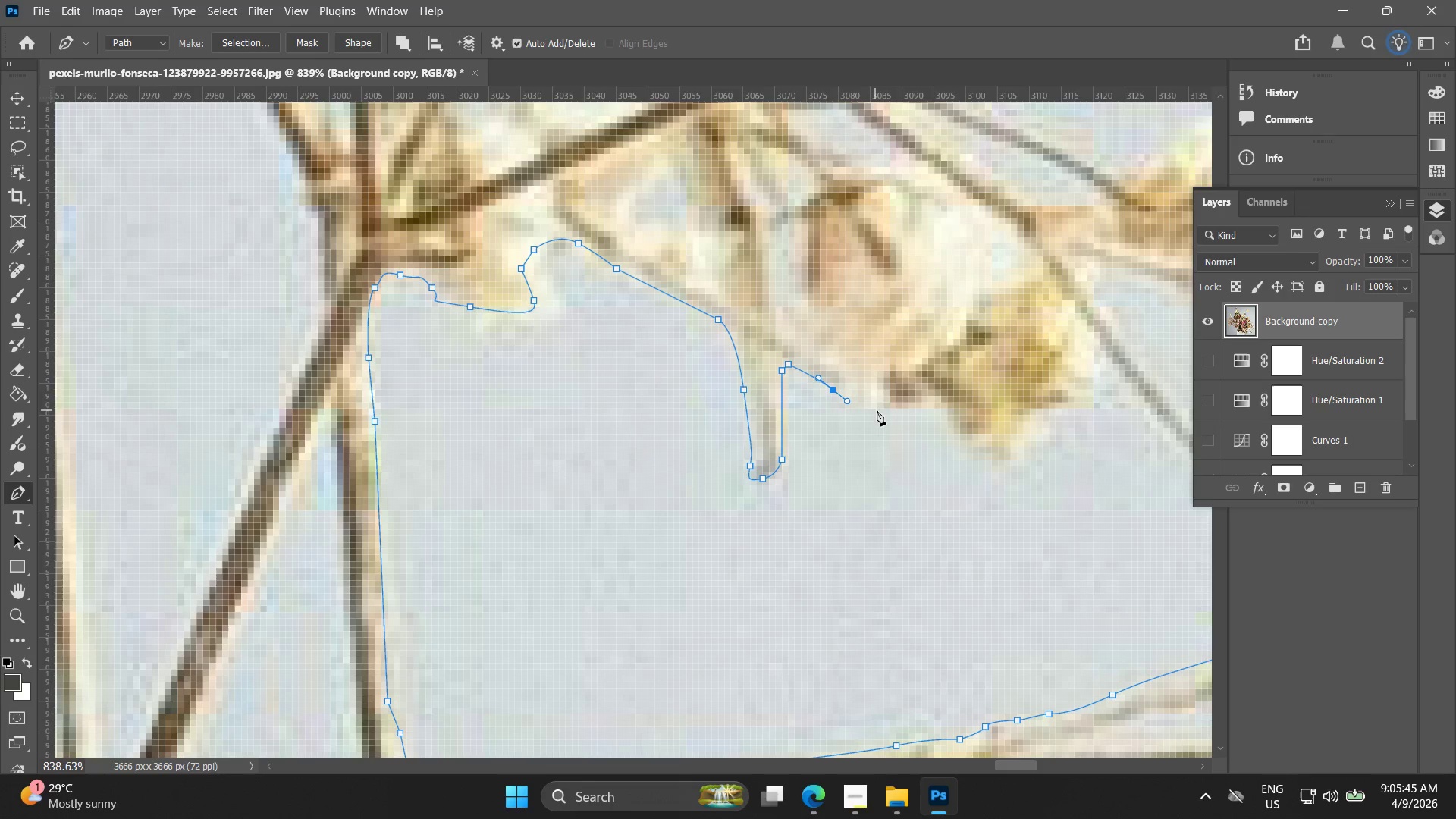 
left_click_drag(start_coordinate=[877, 411], to_coordinate=[881, 413])
 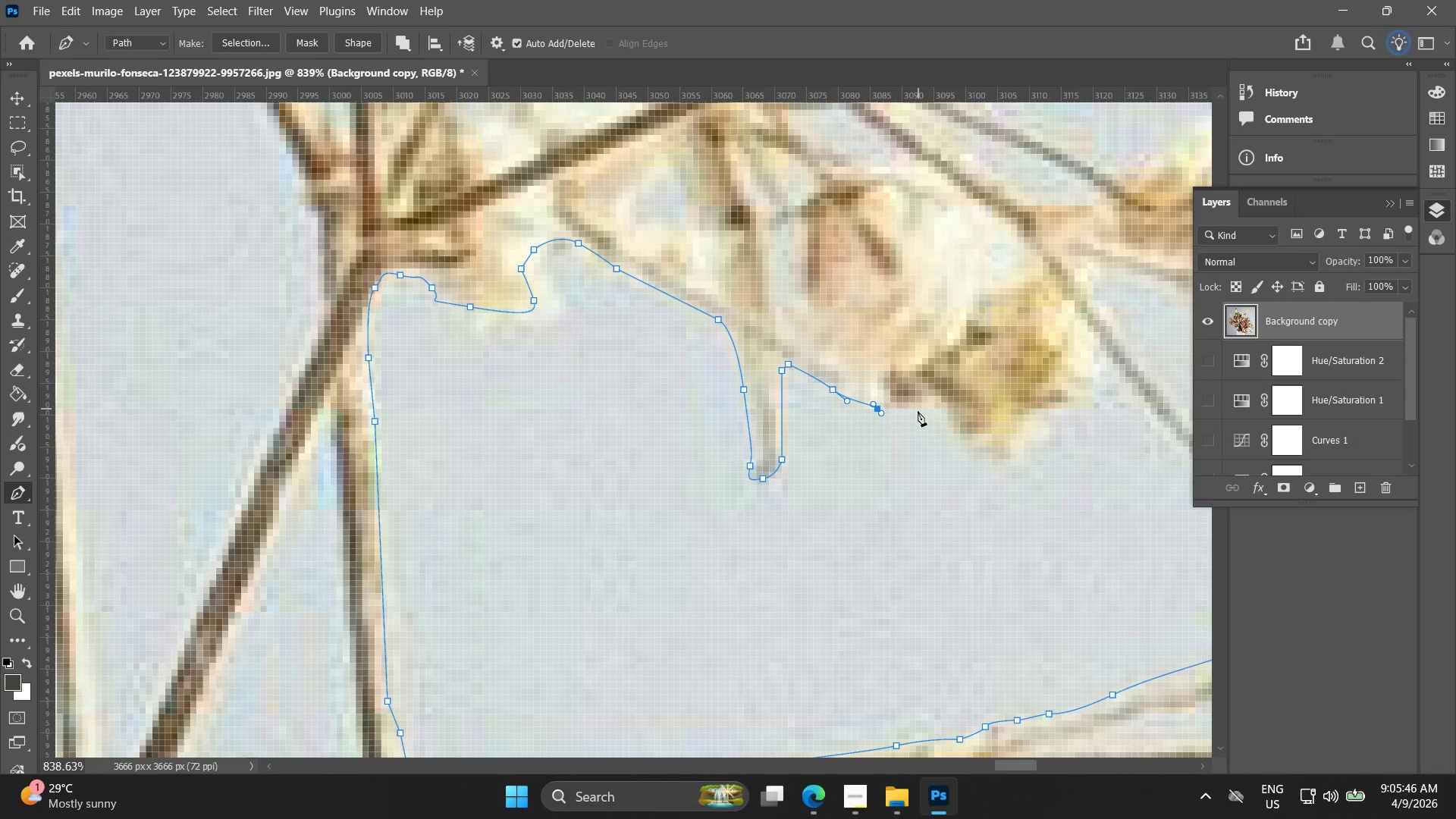 
key(Control+ControlLeft)
 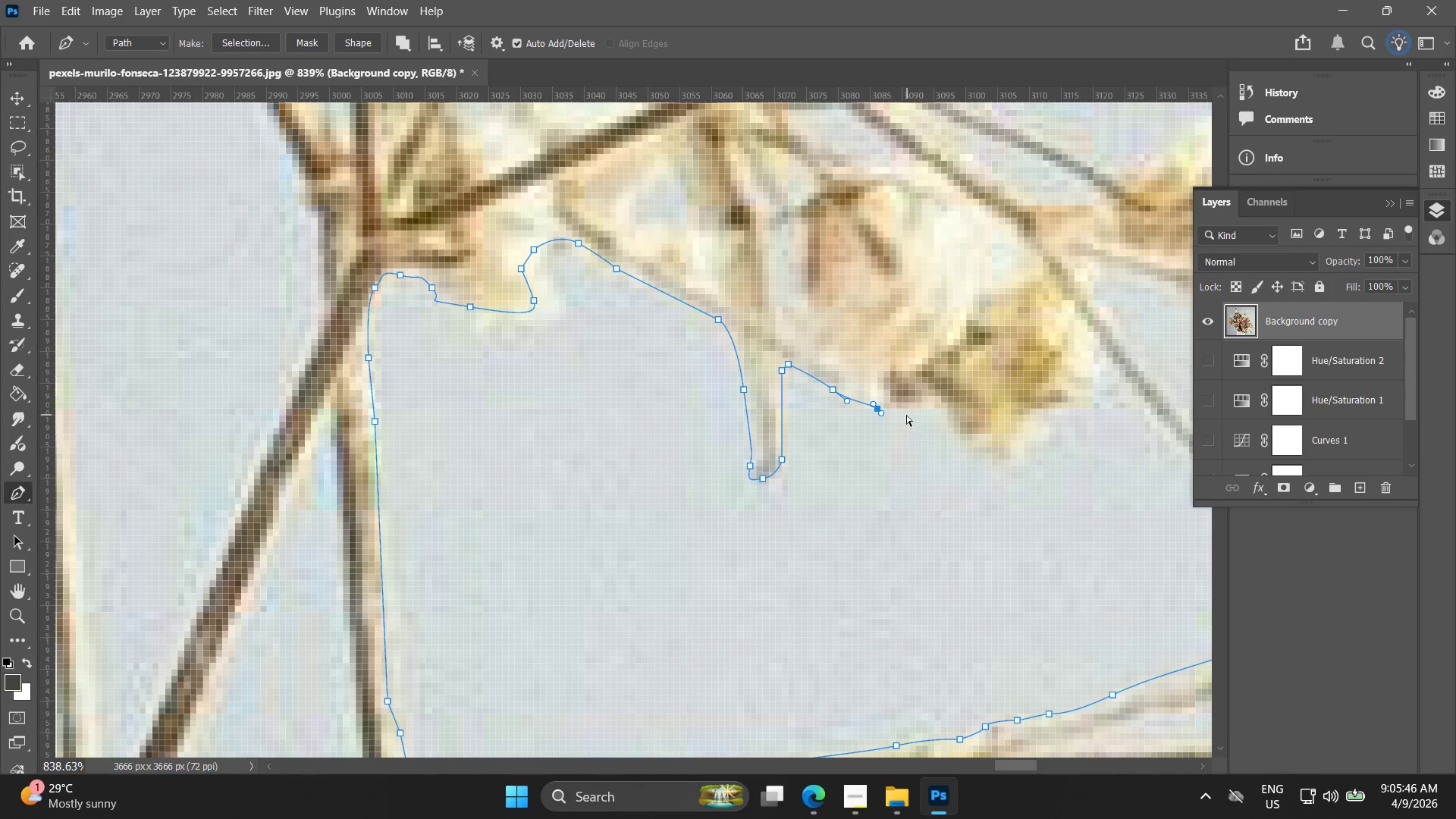 
key(Control+Z)
 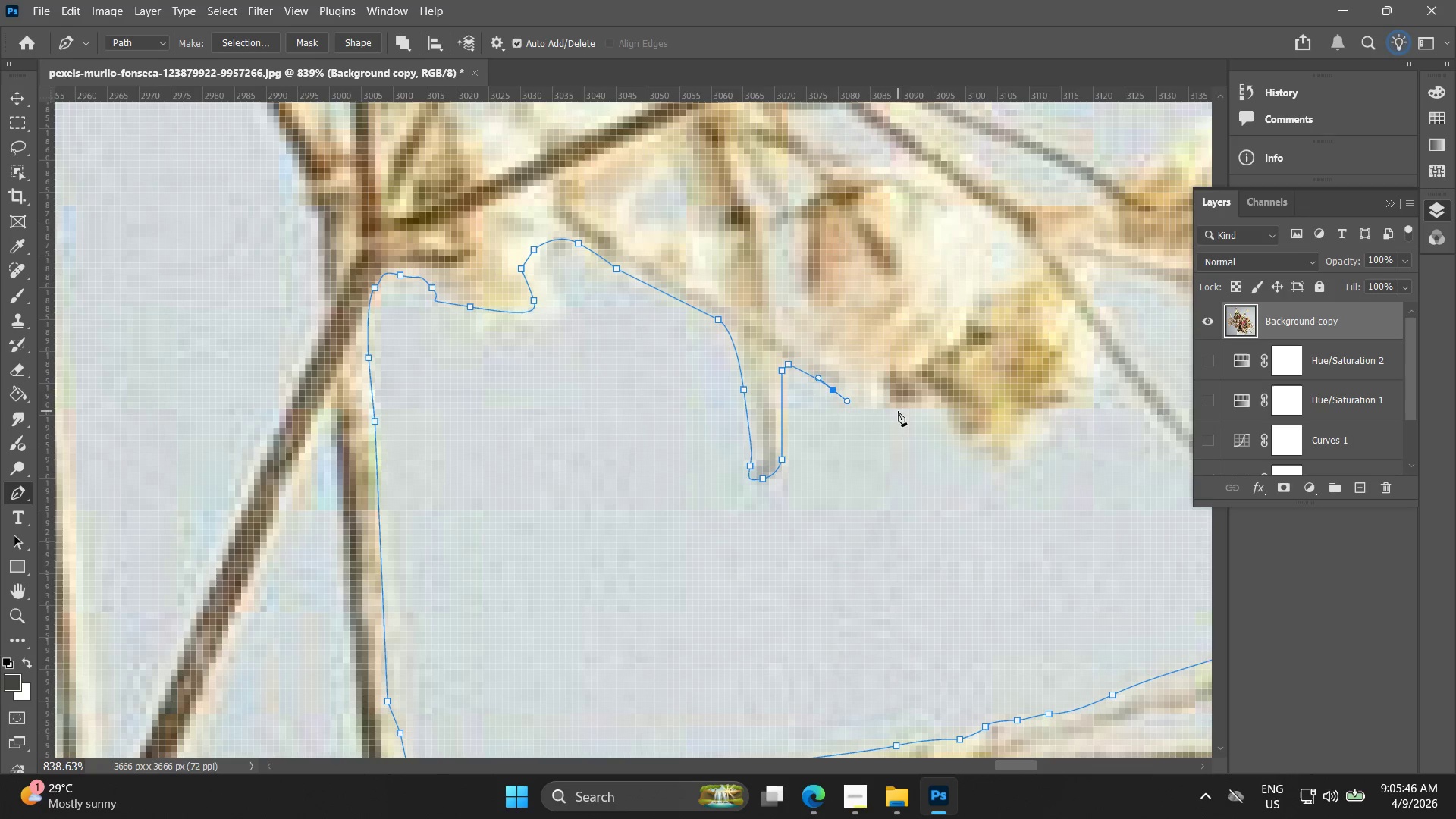 
left_click_drag(start_coordinate=[898, 411], to_coordinate=[927, 409])
 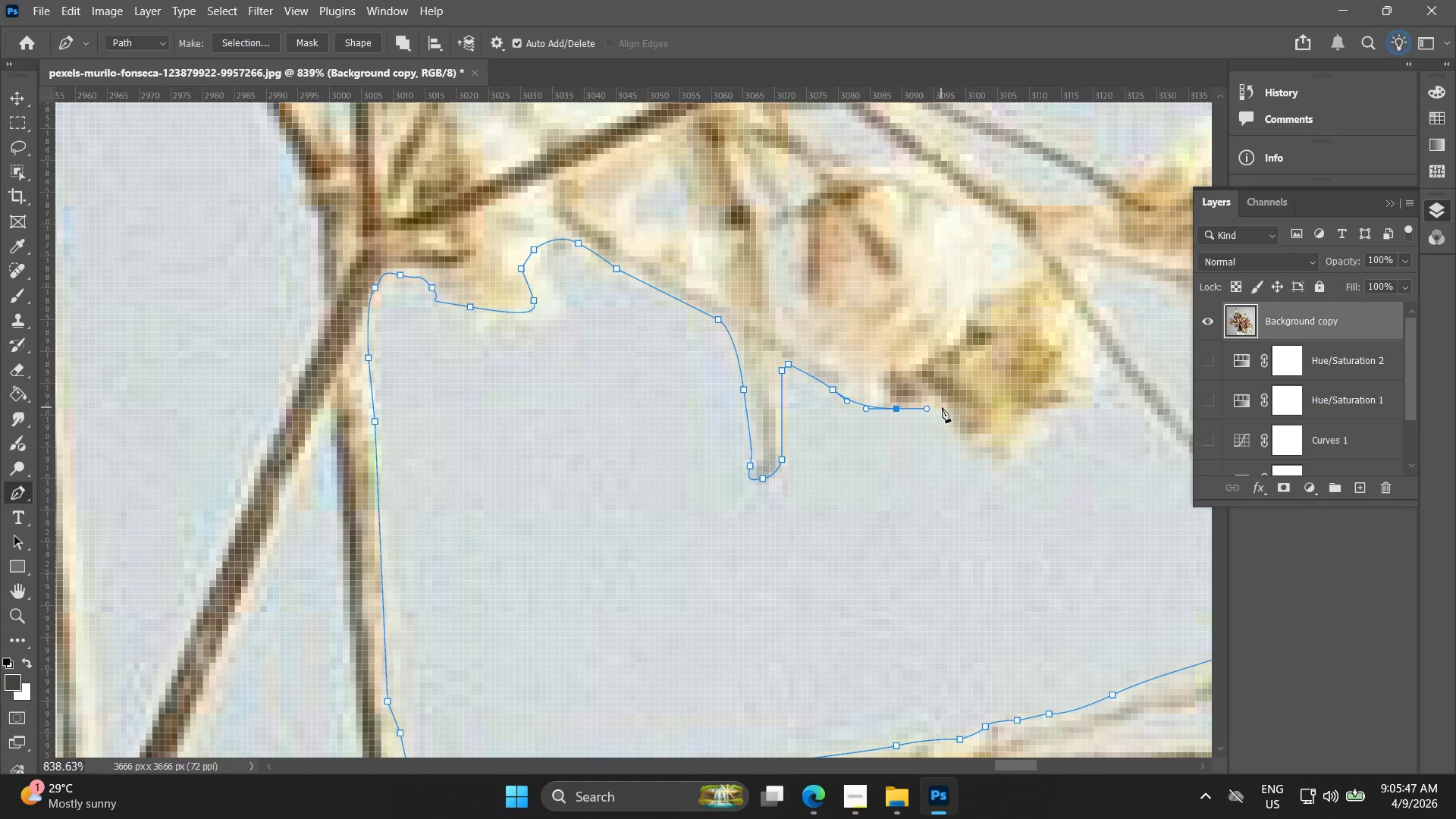 
left_click([942, 407])
 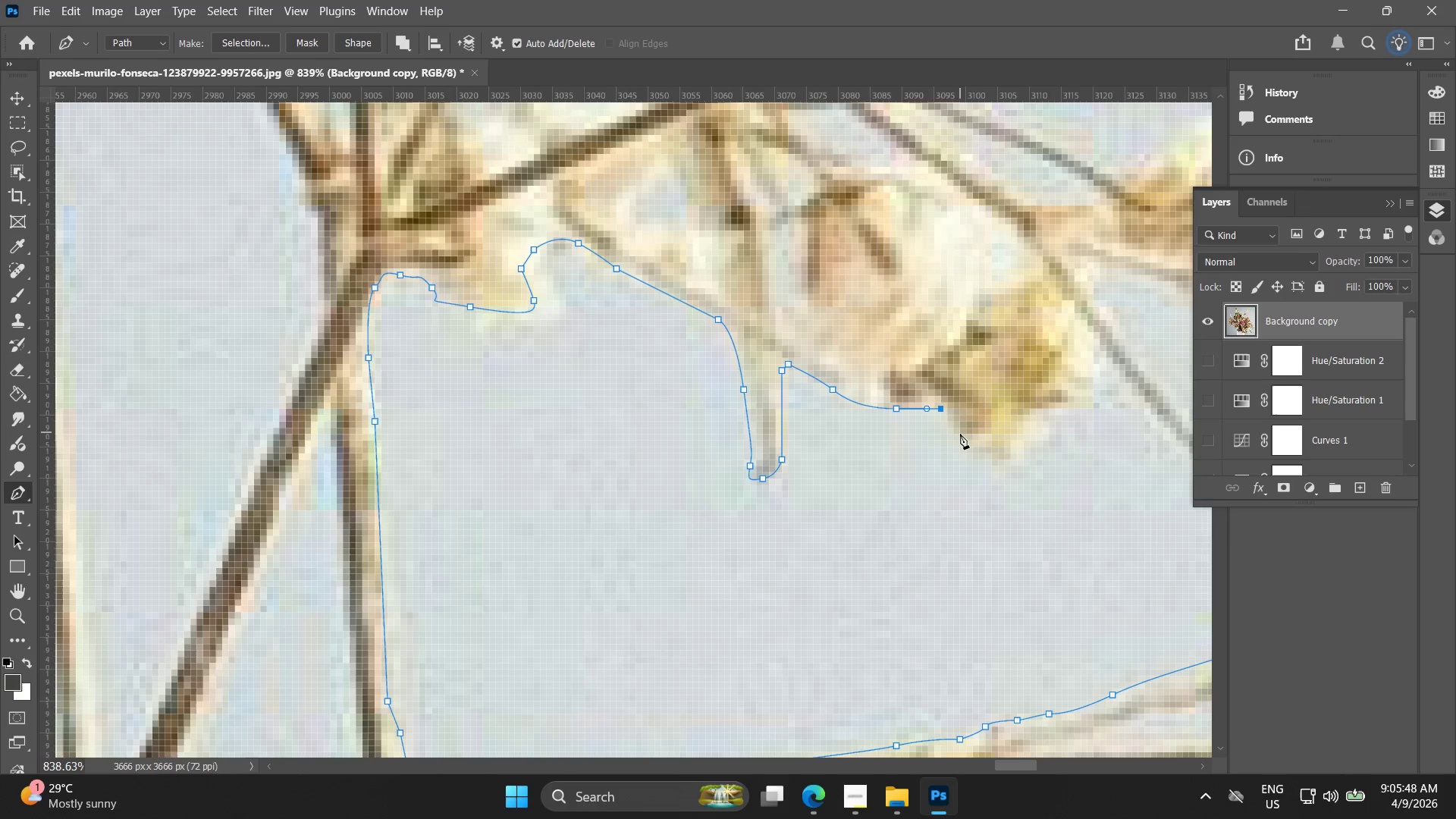 
left_click_drag(start_coordinate=[962, 441], to_coordinate=[977, 461])
 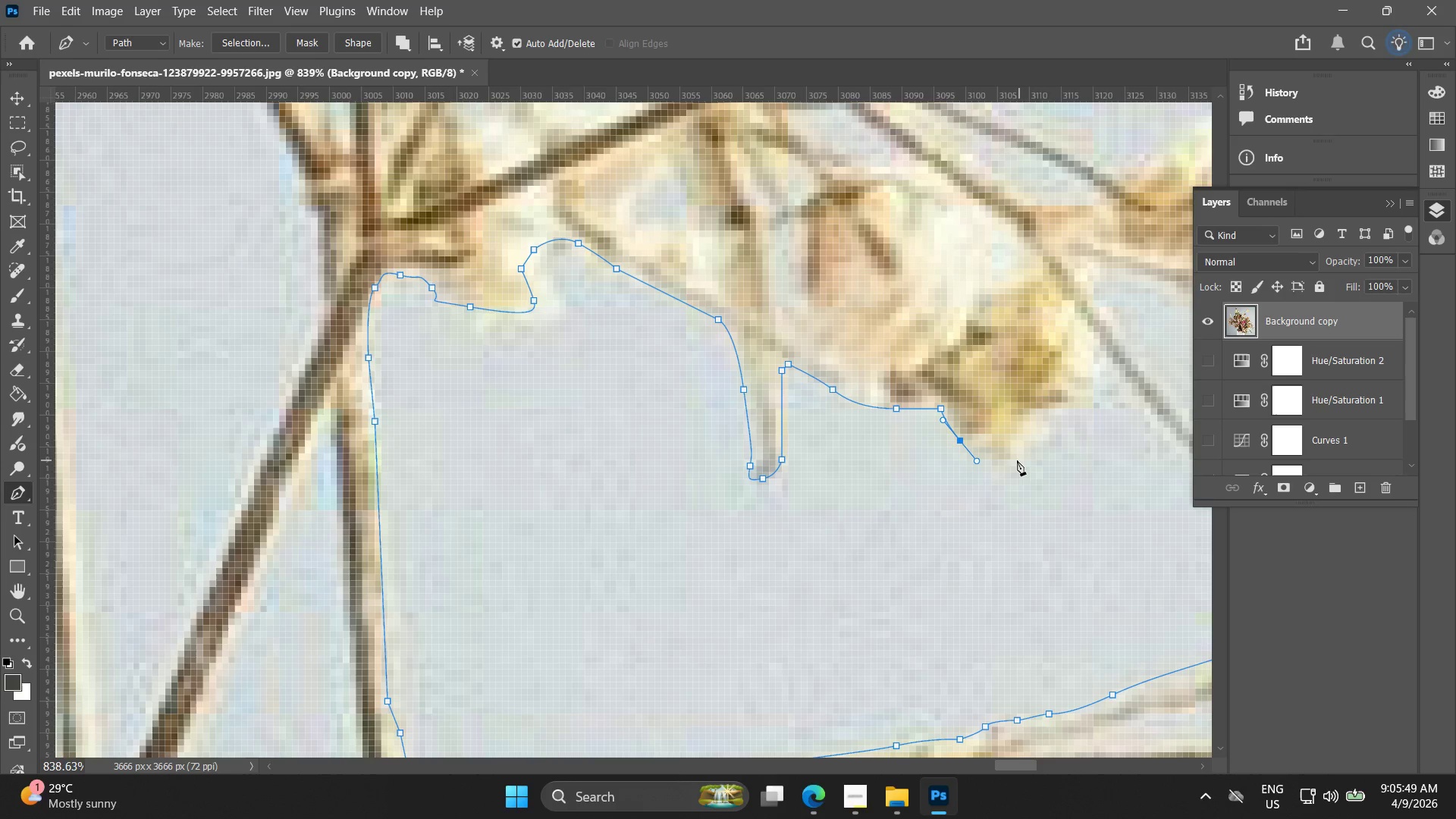 
left_click([1017, 460])
 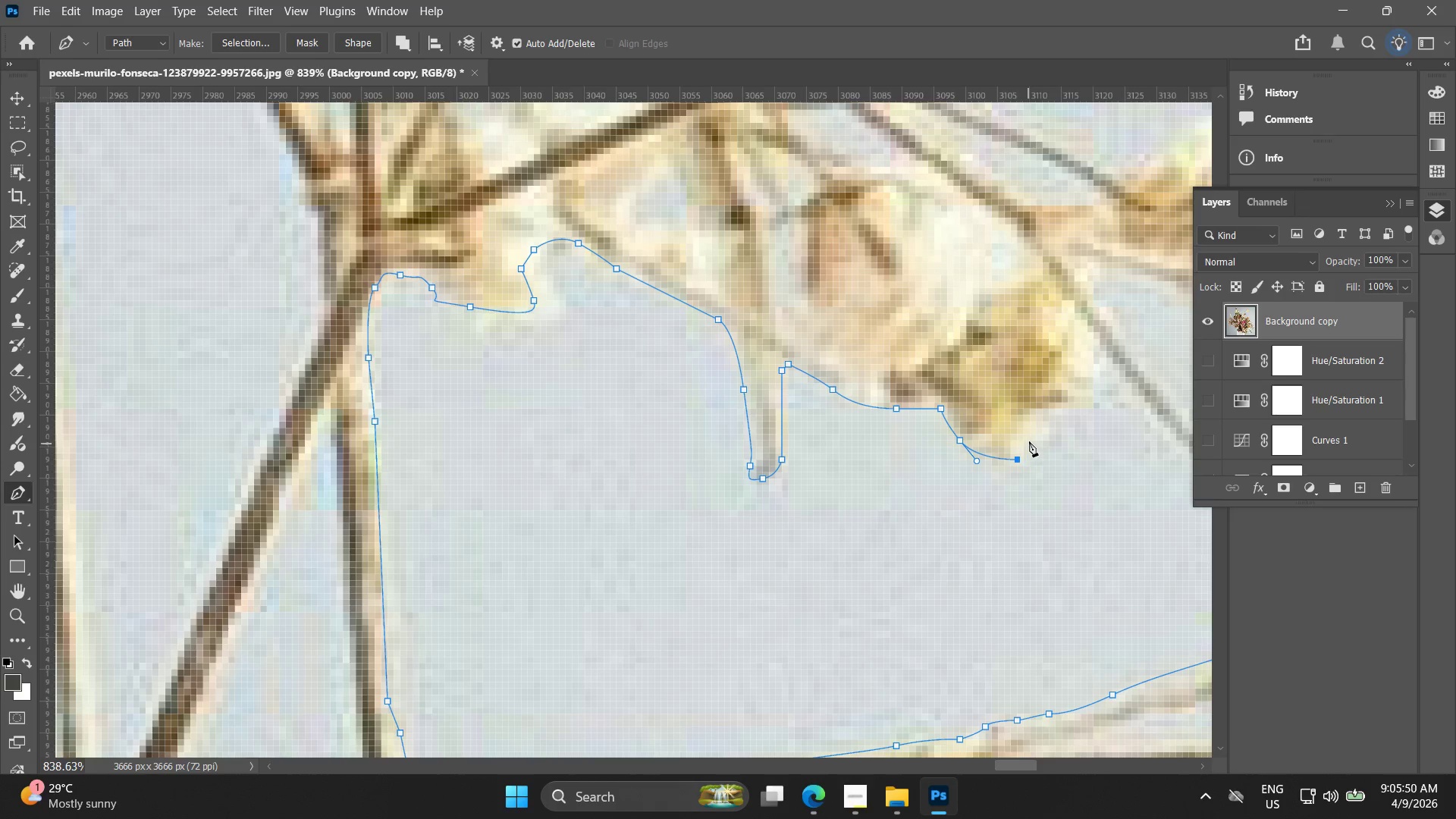 
left_click_drag(start_coordinate=[1031, 440], to_coordinate=[1044, 426])
 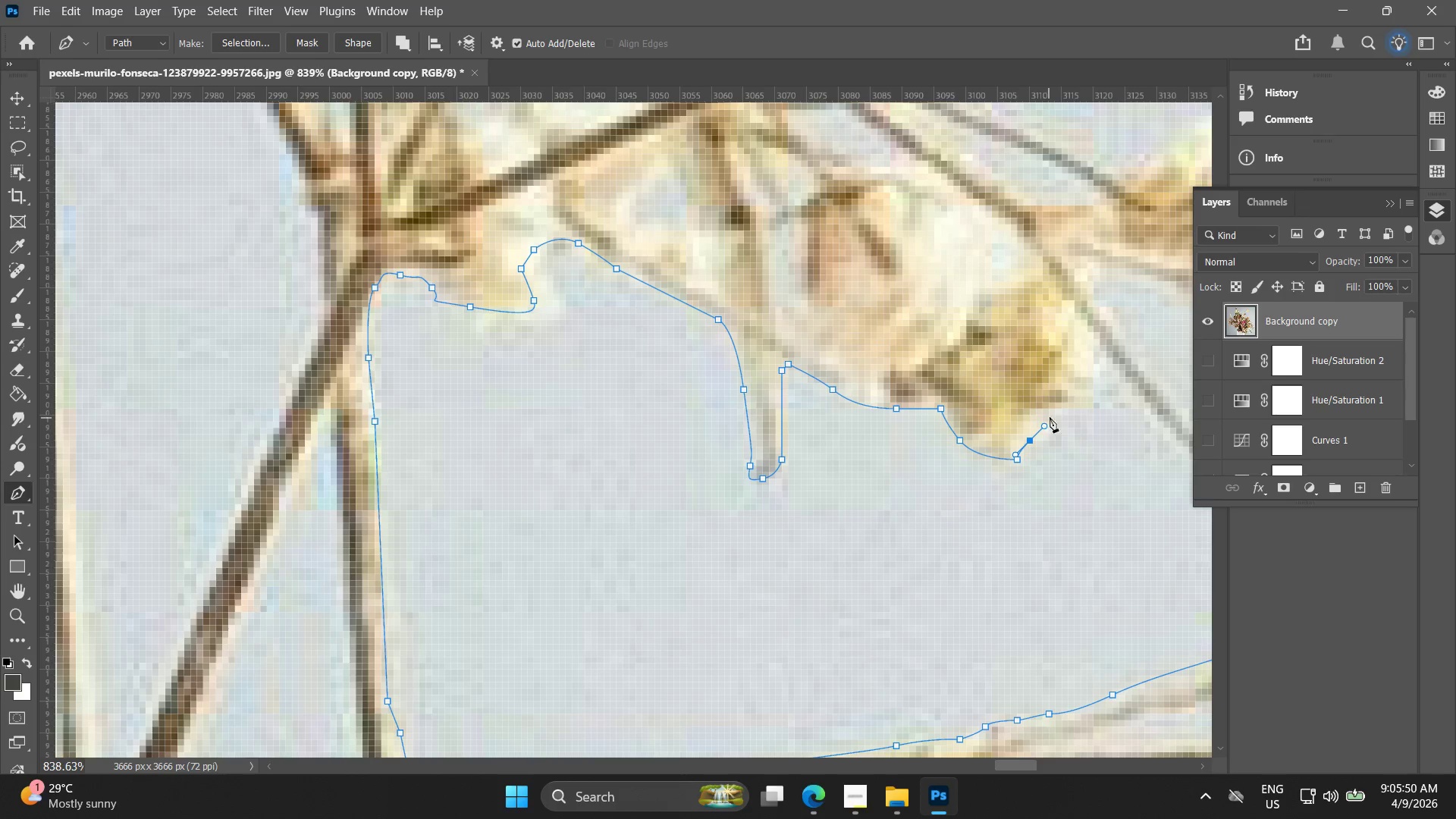 
hold_key(key=Space, duration=0.45)
 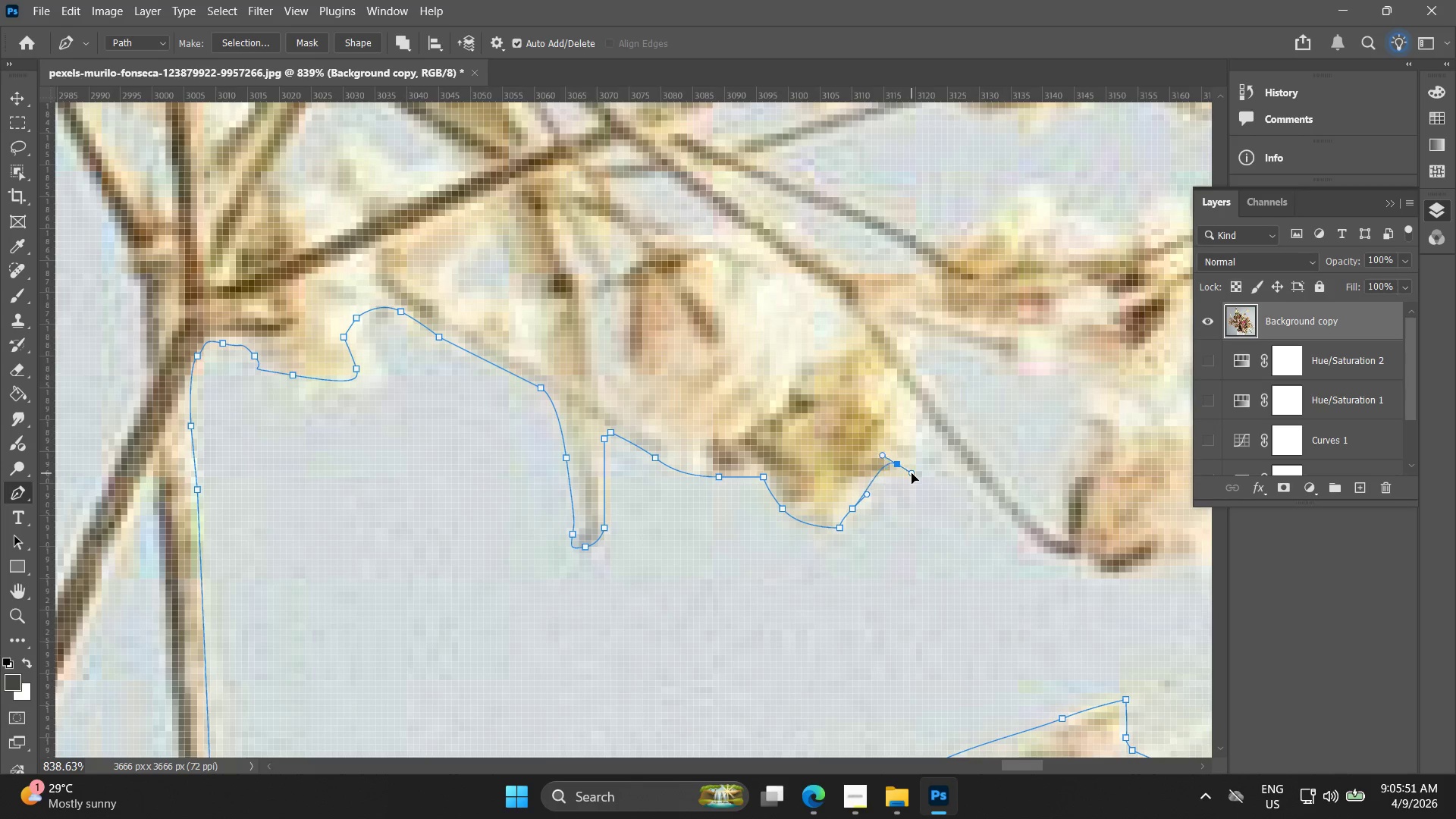 
left_click_drag(start_coordinate=[1038, 415], to_coordinate=[861, 483])
 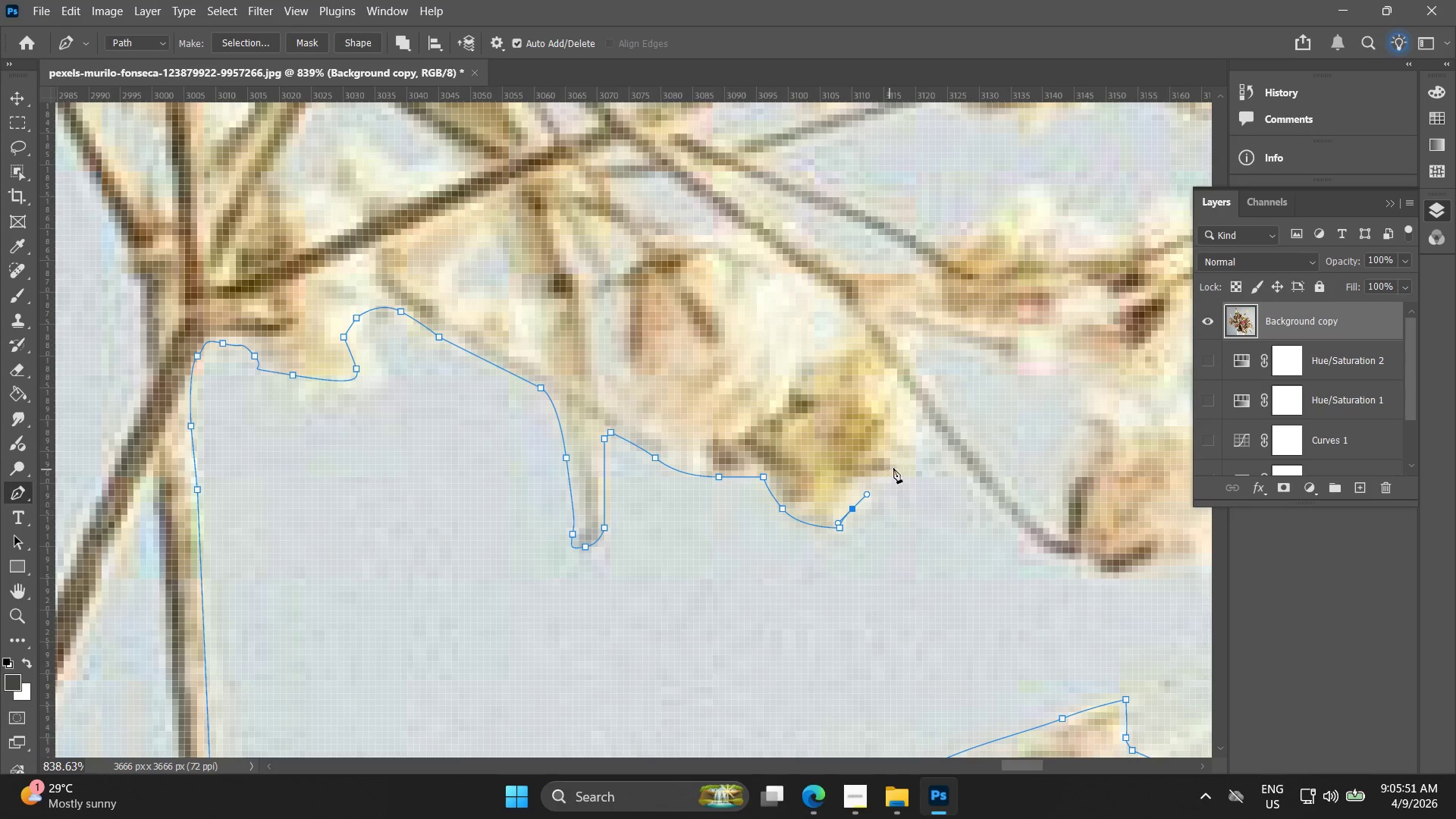 
left_click_drag(start_coordinate=[896, 466], to_coordinate=[912, 467])
 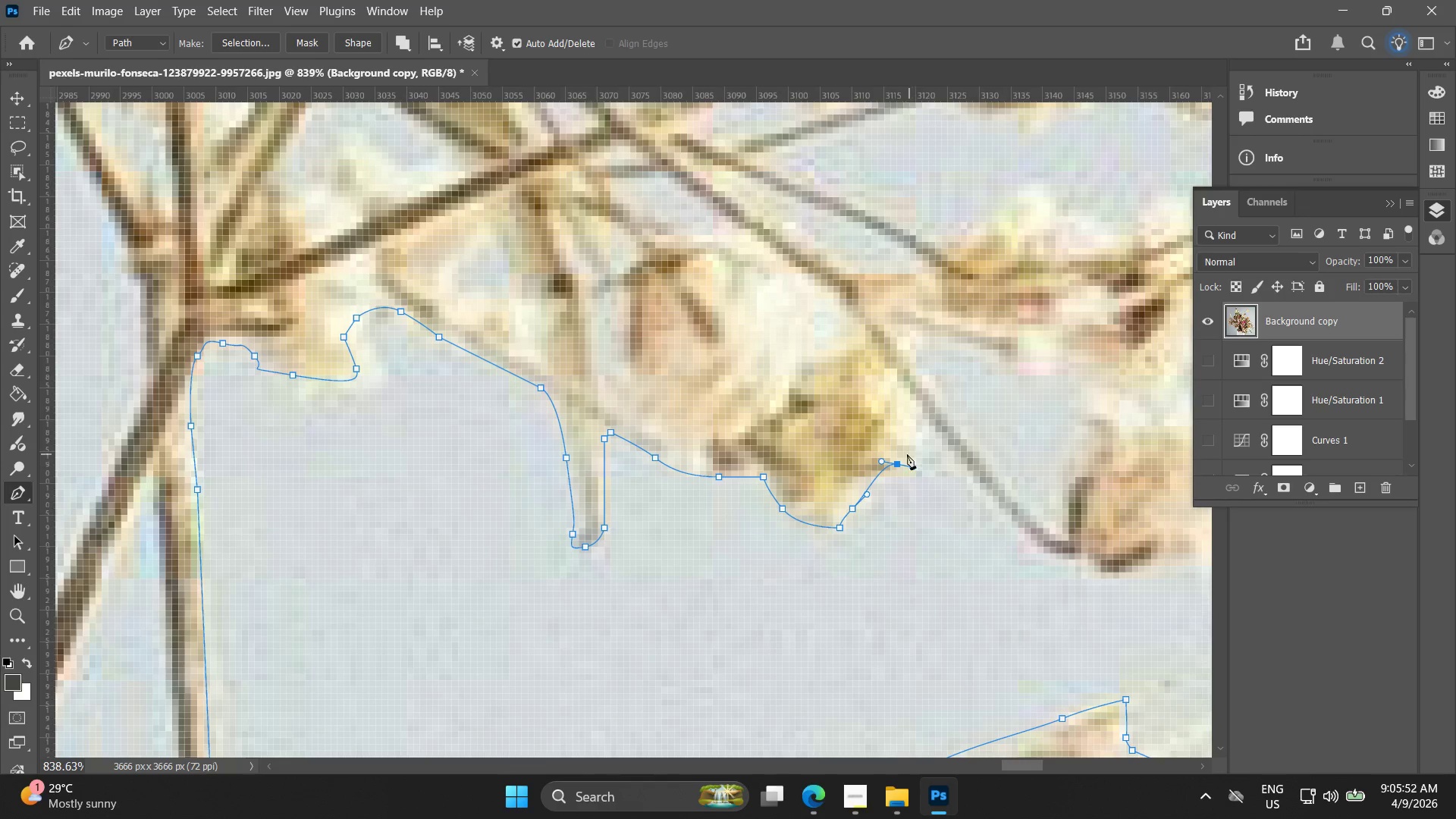 
key(Control+ControlLeft)
 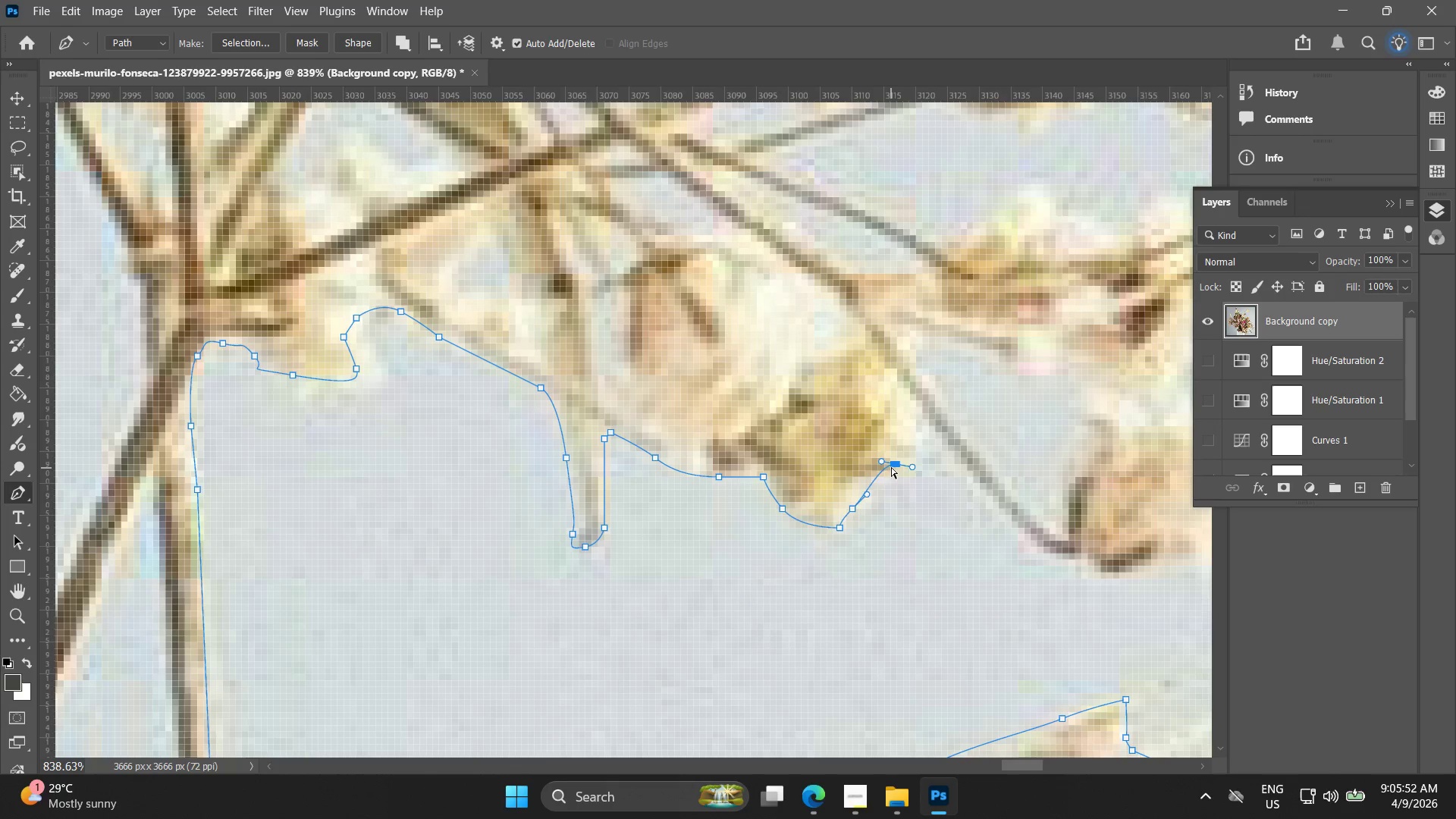 
key(Control+Z)
 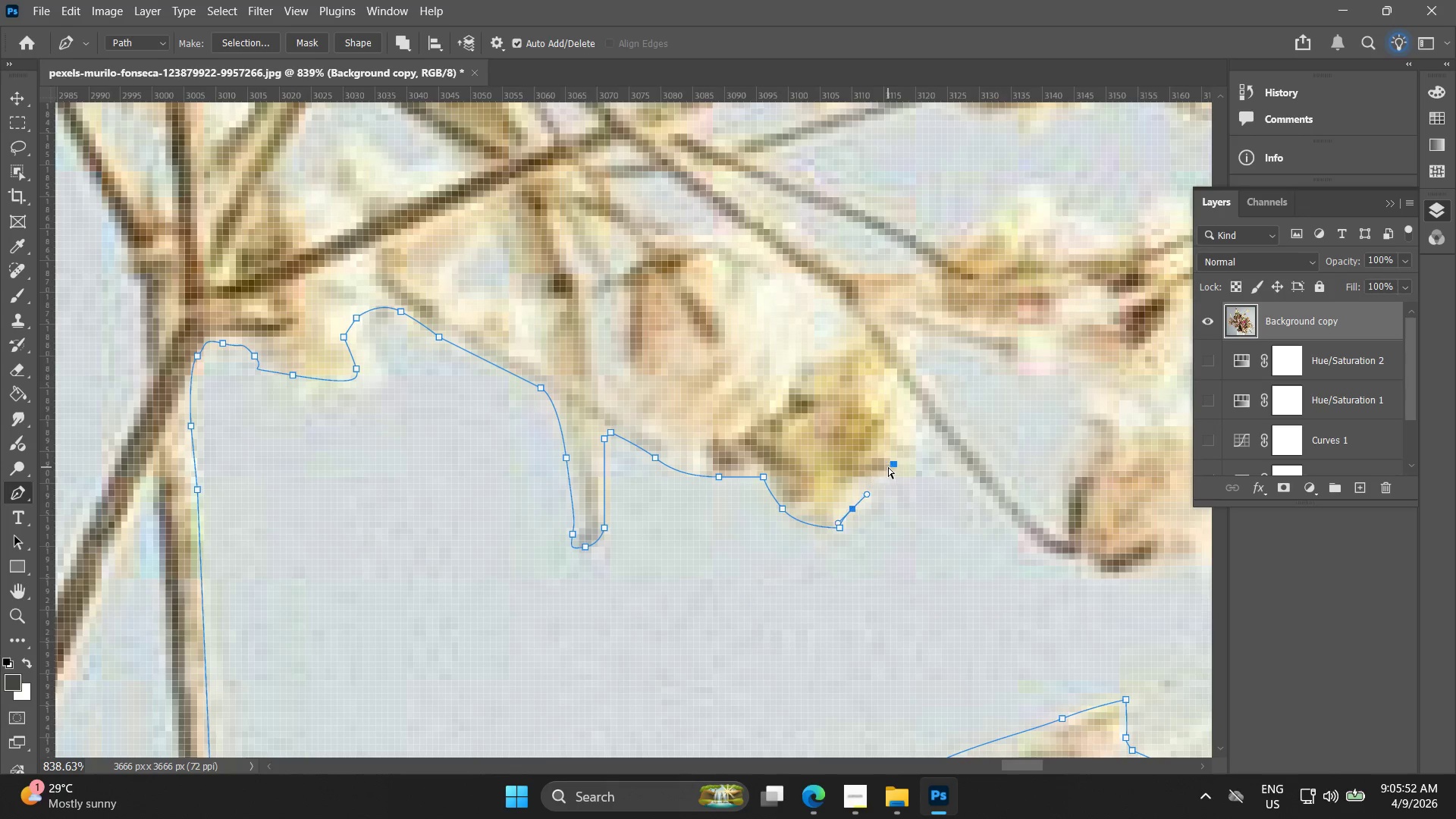 
left_click_drag(start_coordinate=[888, 467], to_coordinate=[900, 472])
 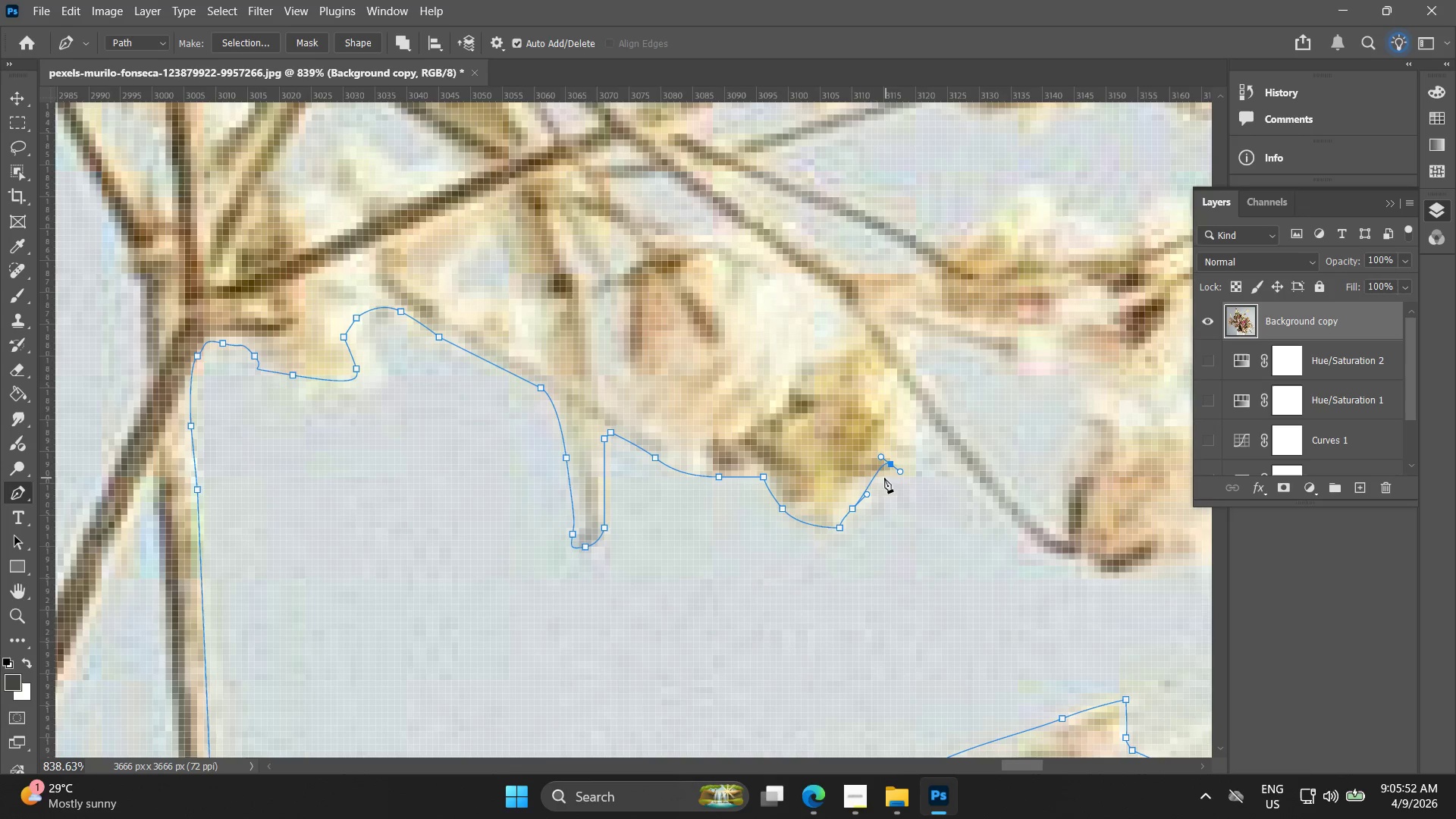 
key(Control+ControlLeft)
 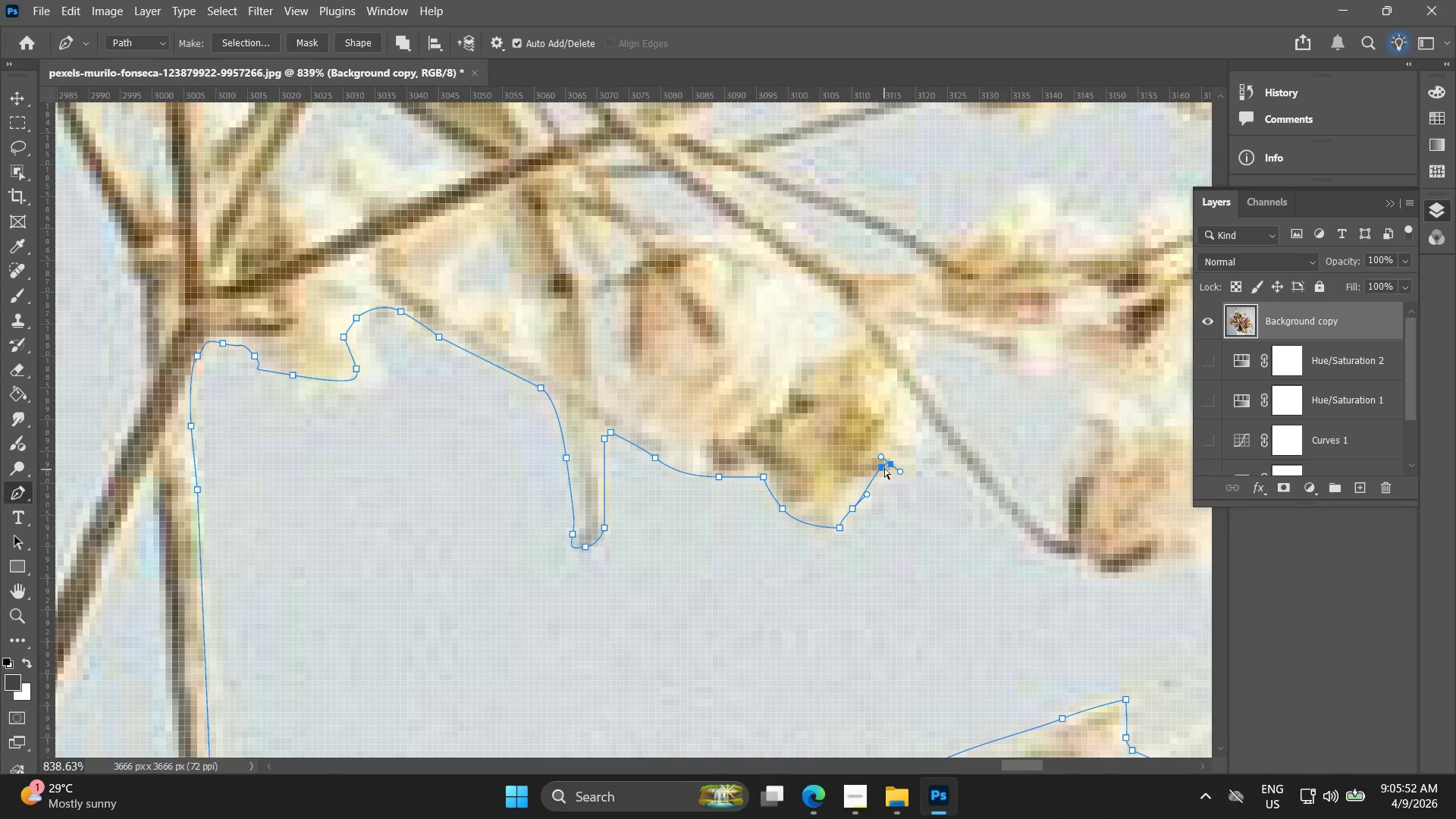 
key(Control+Z)
 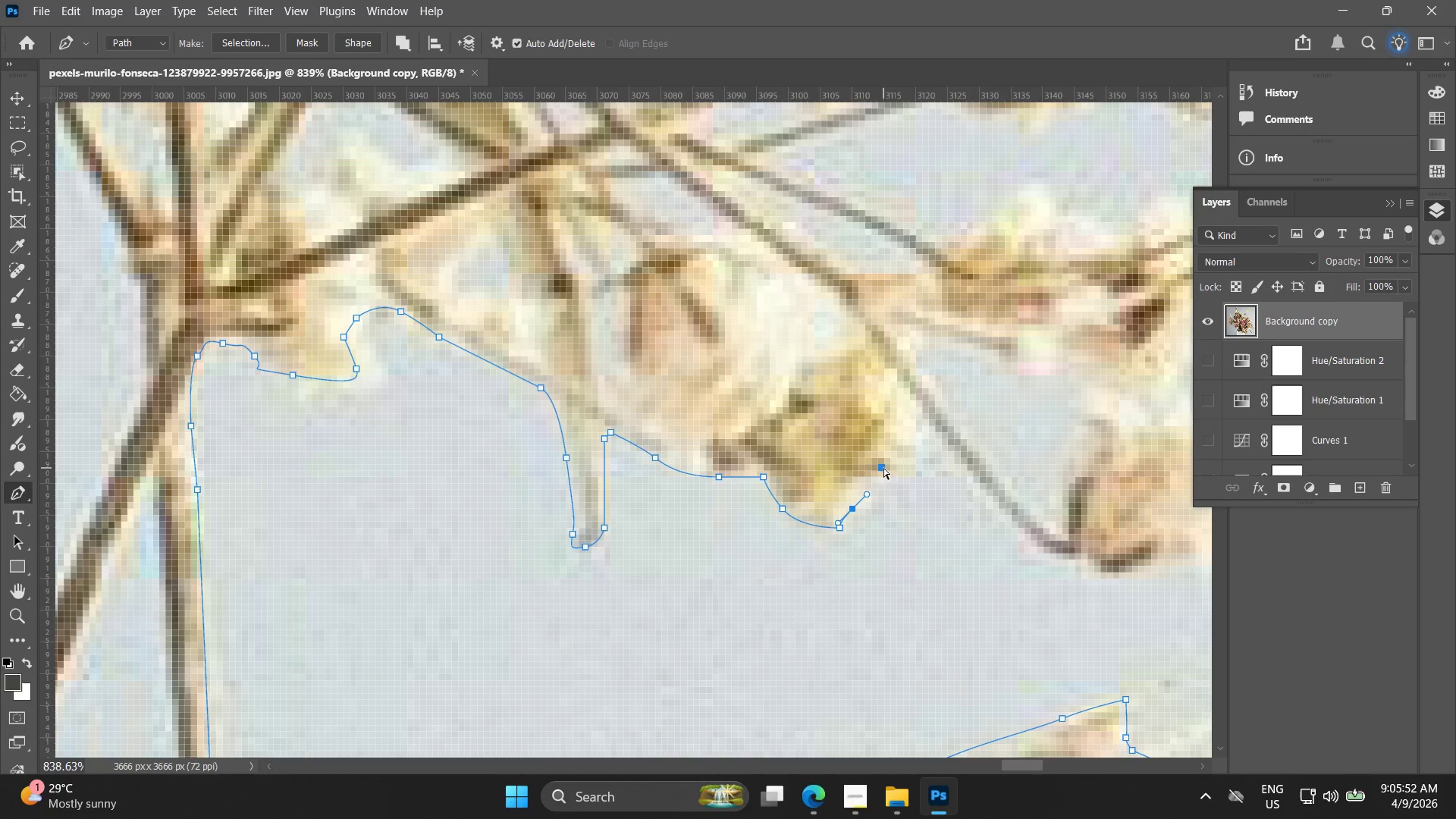 
left_click_drag(start_coordinate=[883, 468], to_coordinate=[899, 473])
 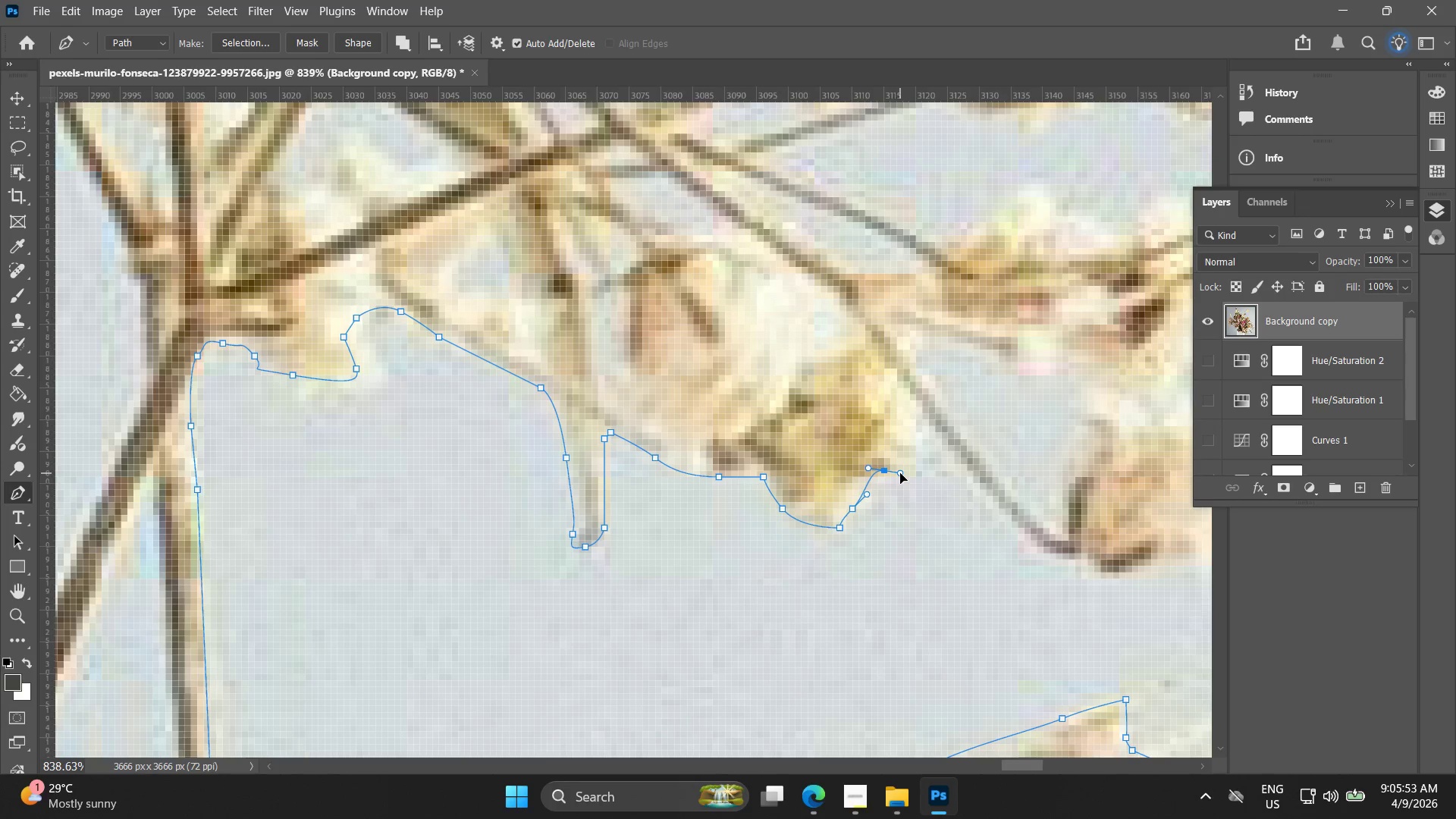 
key(Control+ControlLeft)
 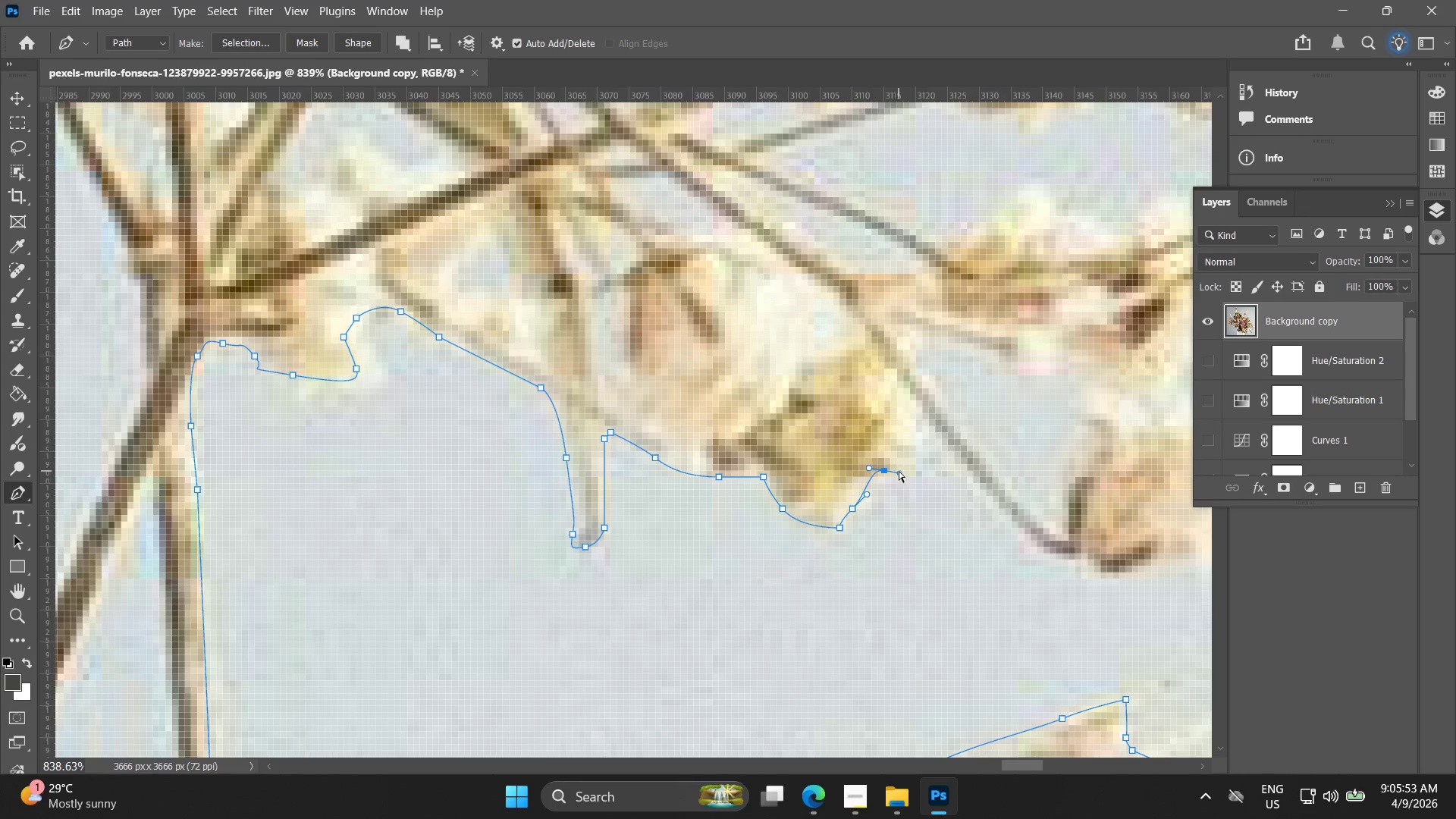 
key(Control+Z)
 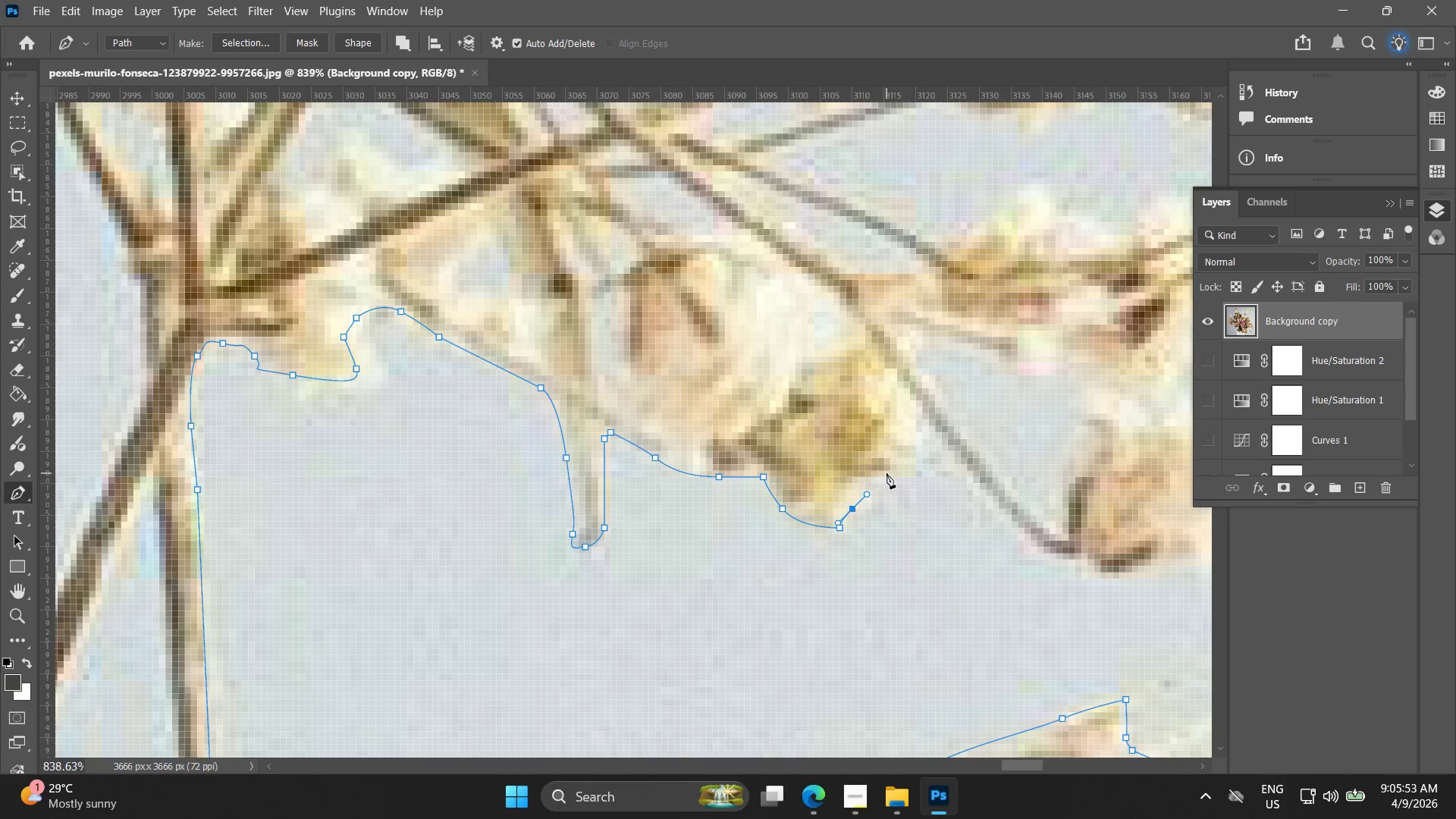 
left_click_drag(start_coordinate=[886, 473], to_coordinate=[908, 468])
 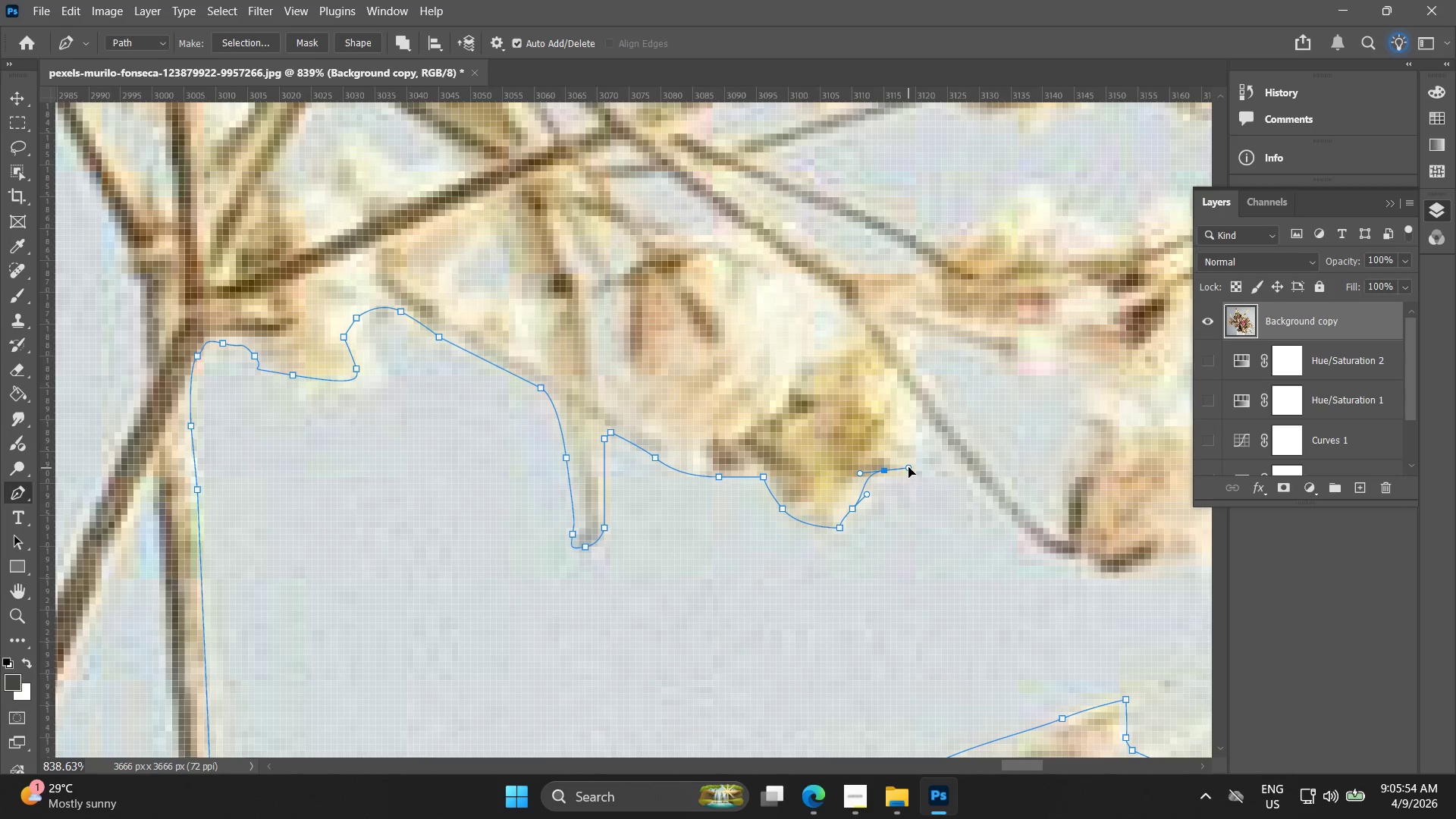 
key(Control+ControlLeft)
 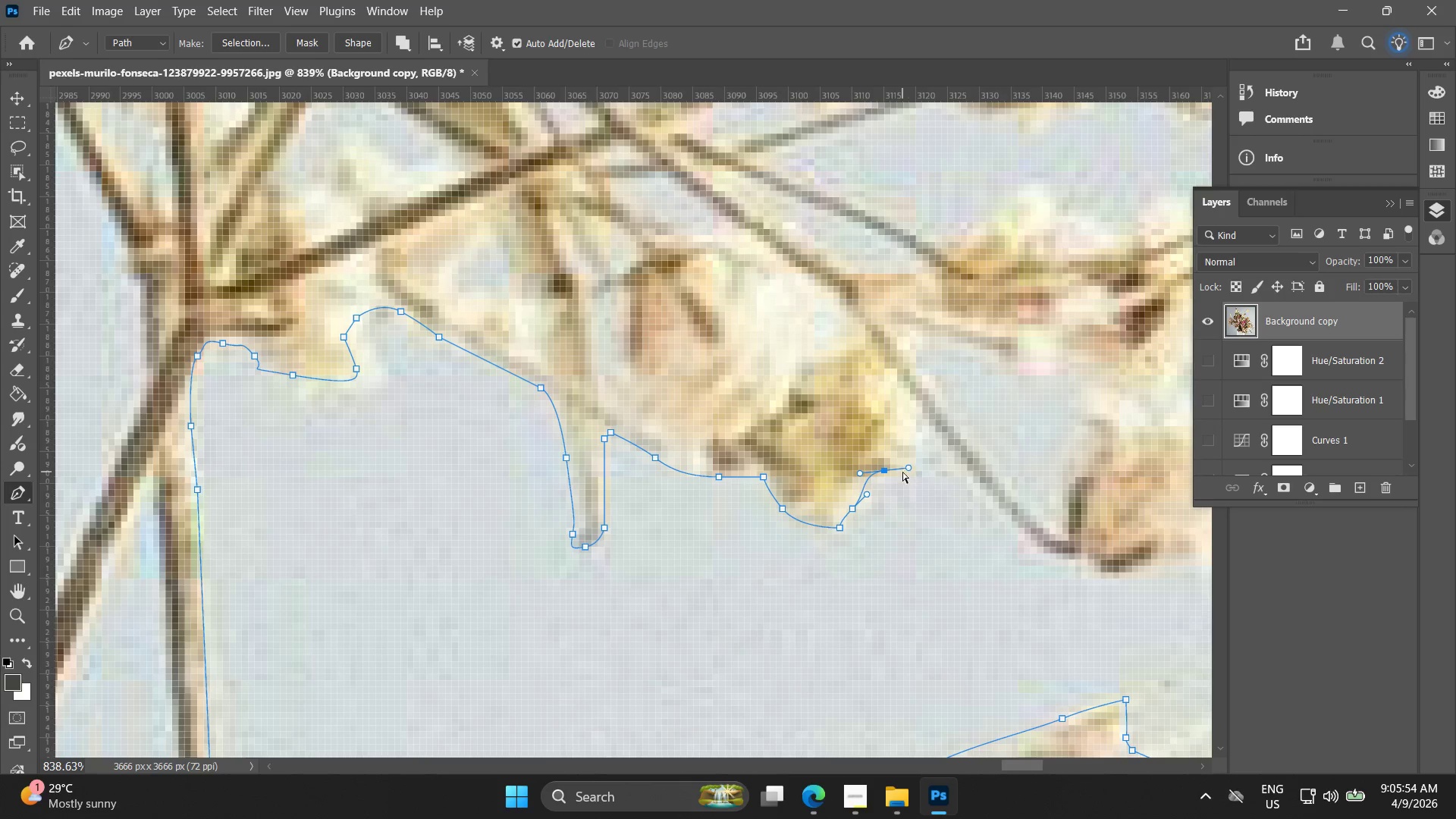 
key(Control+Z)
 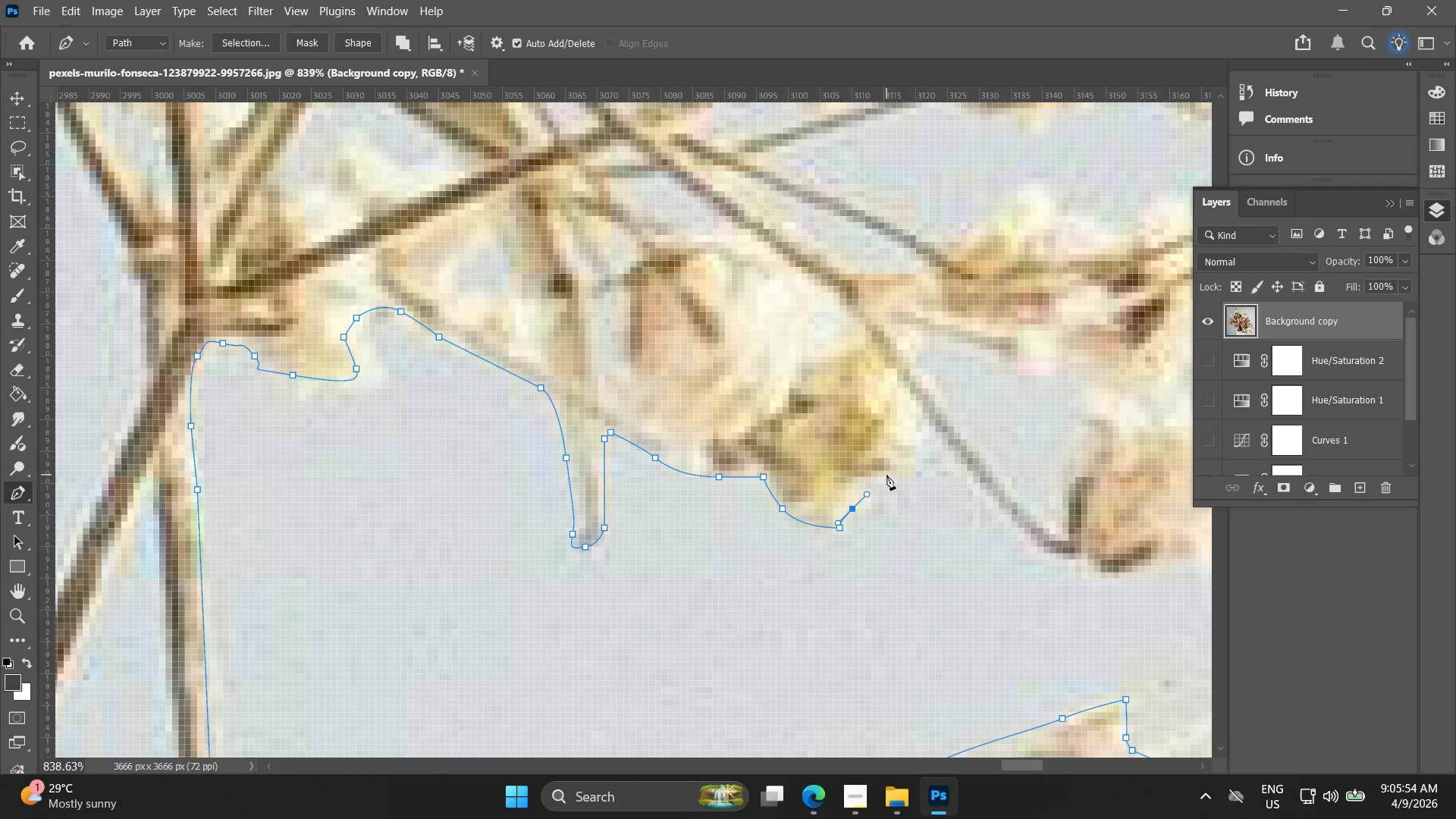 
left_click_drag(start_coordinate=[886, 475], to_coordinate=[913, 473])
 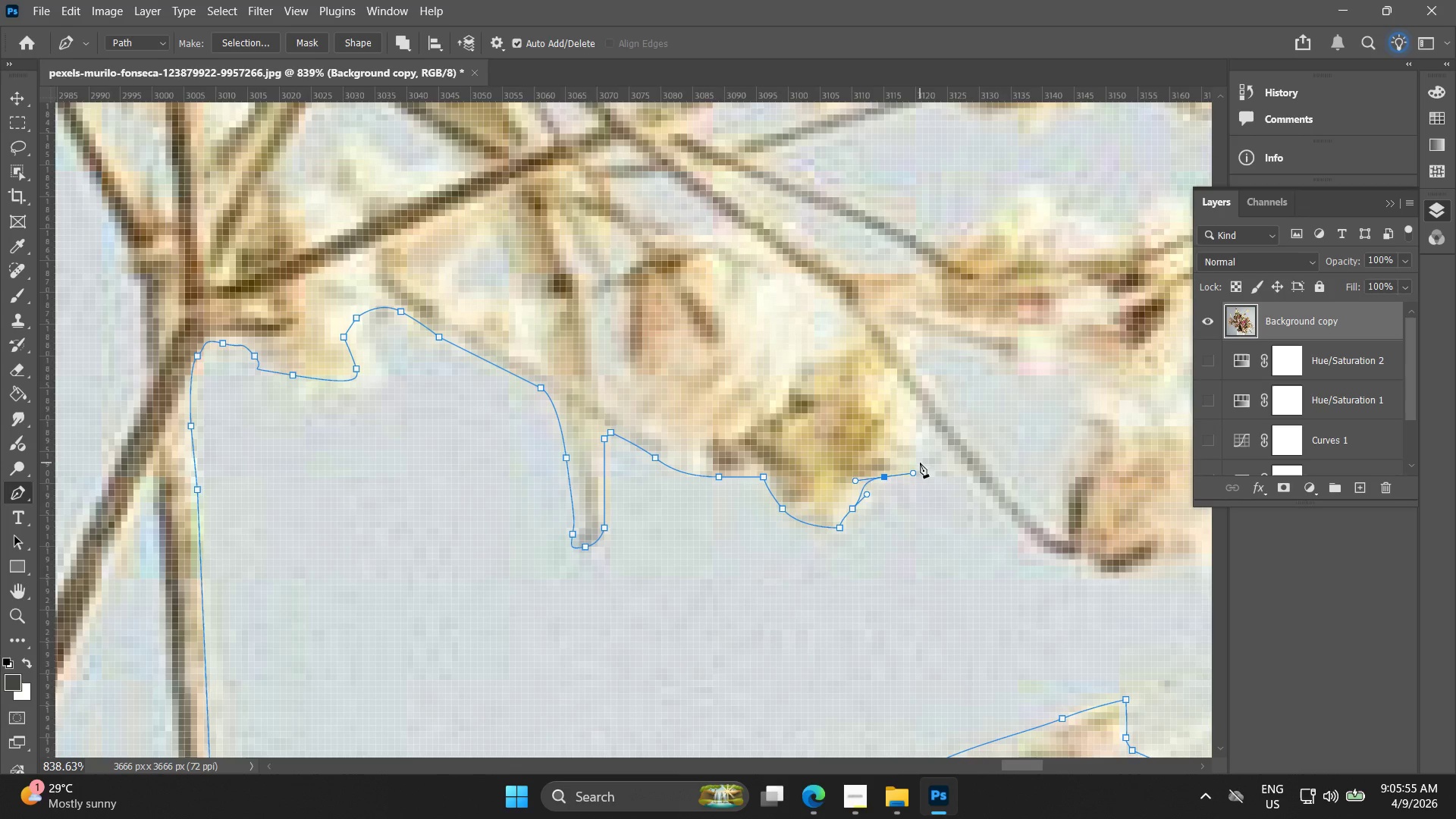 
left_click_drag(start_coordinate=[920, 463], to_coordinate=[922, 454])
 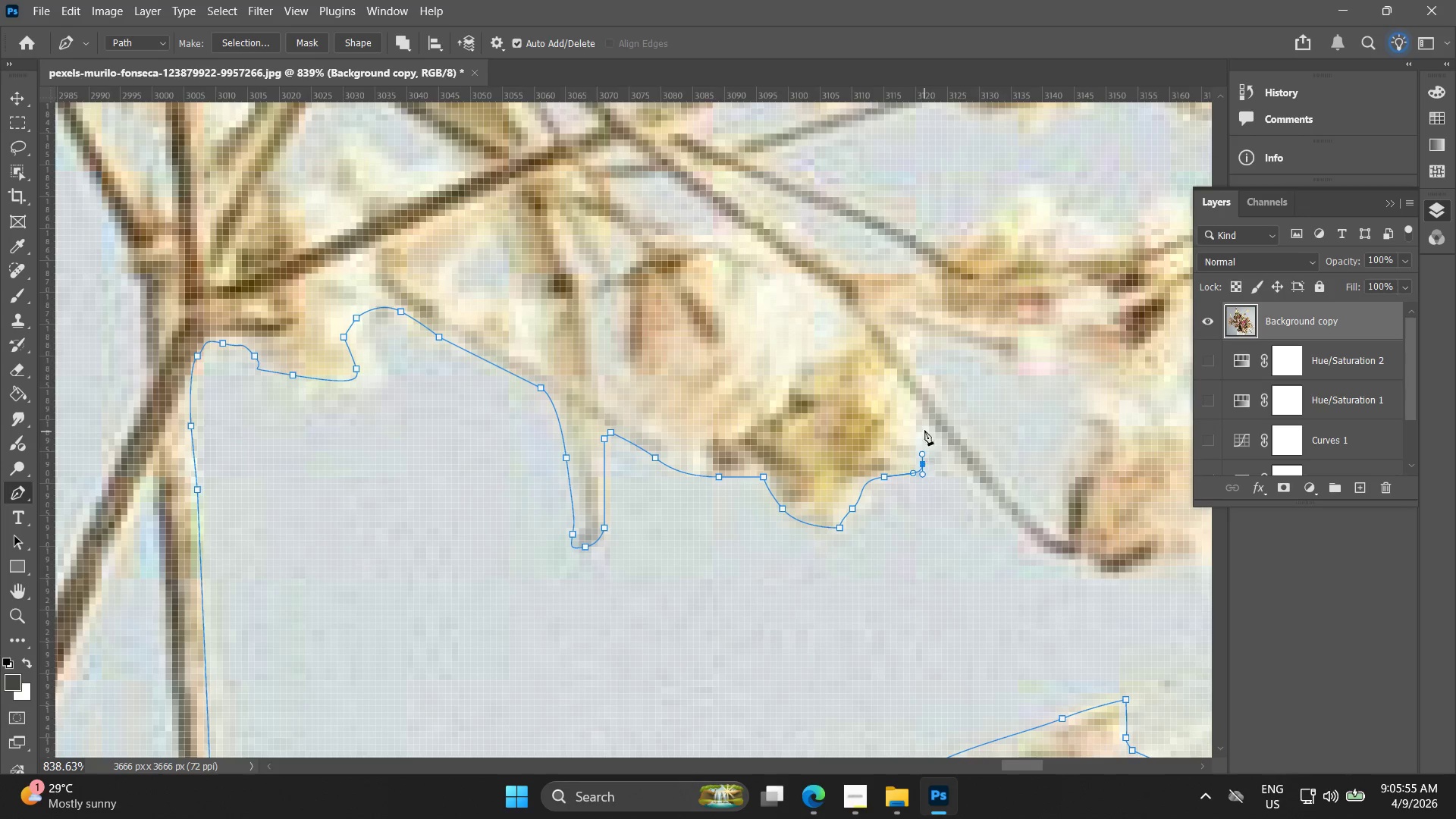 
double_click([924, 430])
 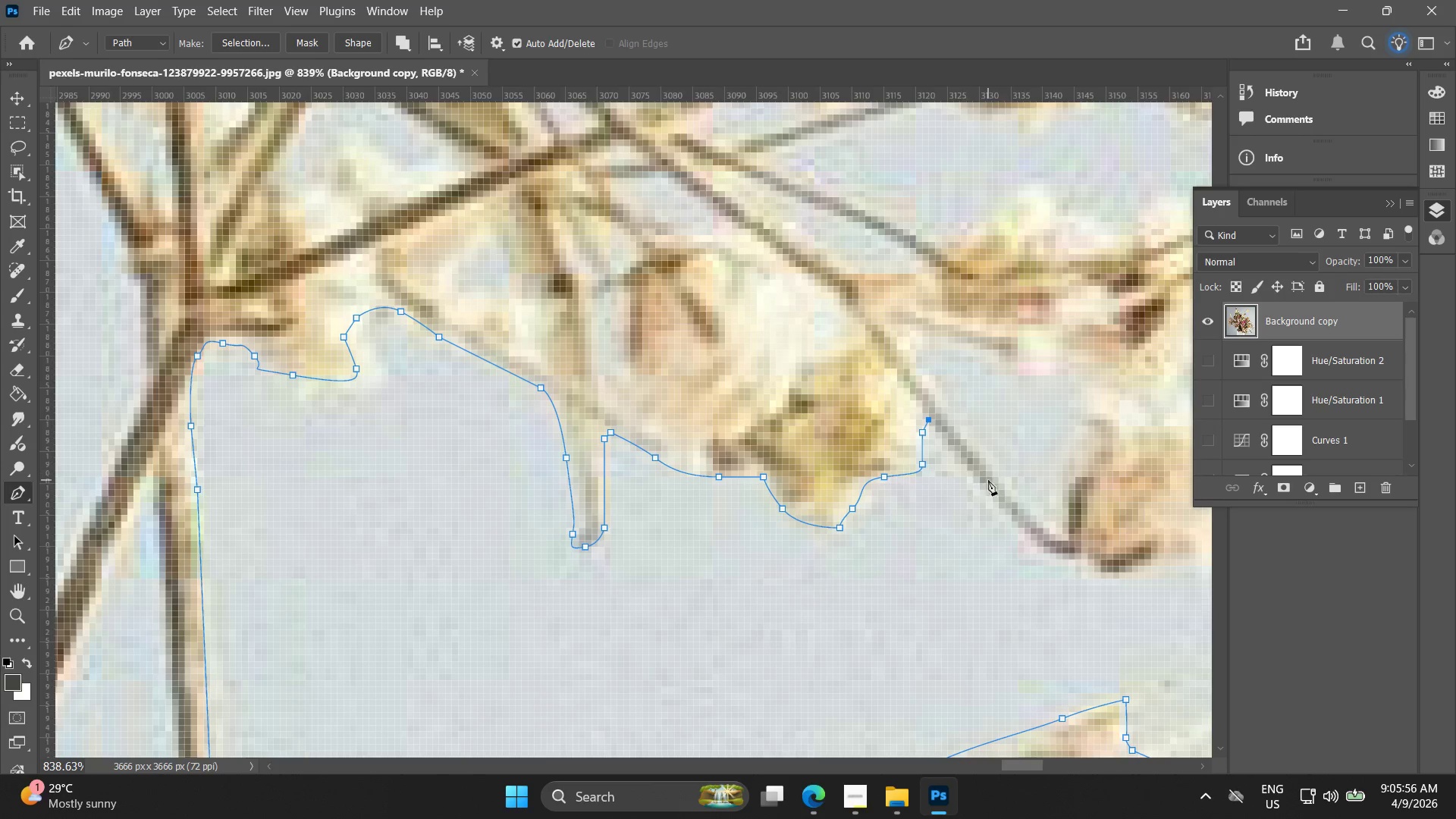 
hold_key(key=Space, duration=0.42)
 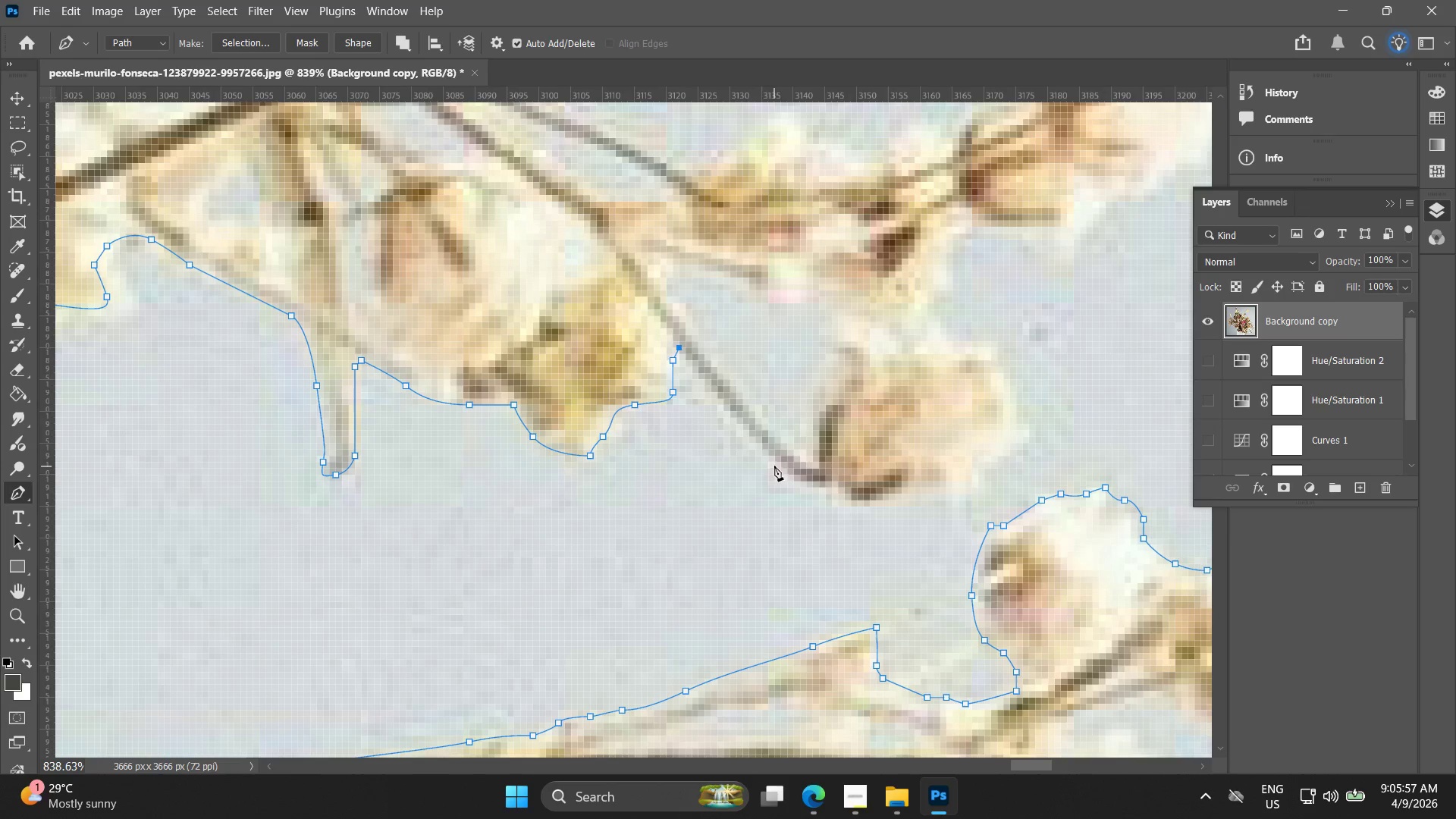 
left_click_drag(start_coordinate=[950, 481], to_coordinate=[701, 409])
 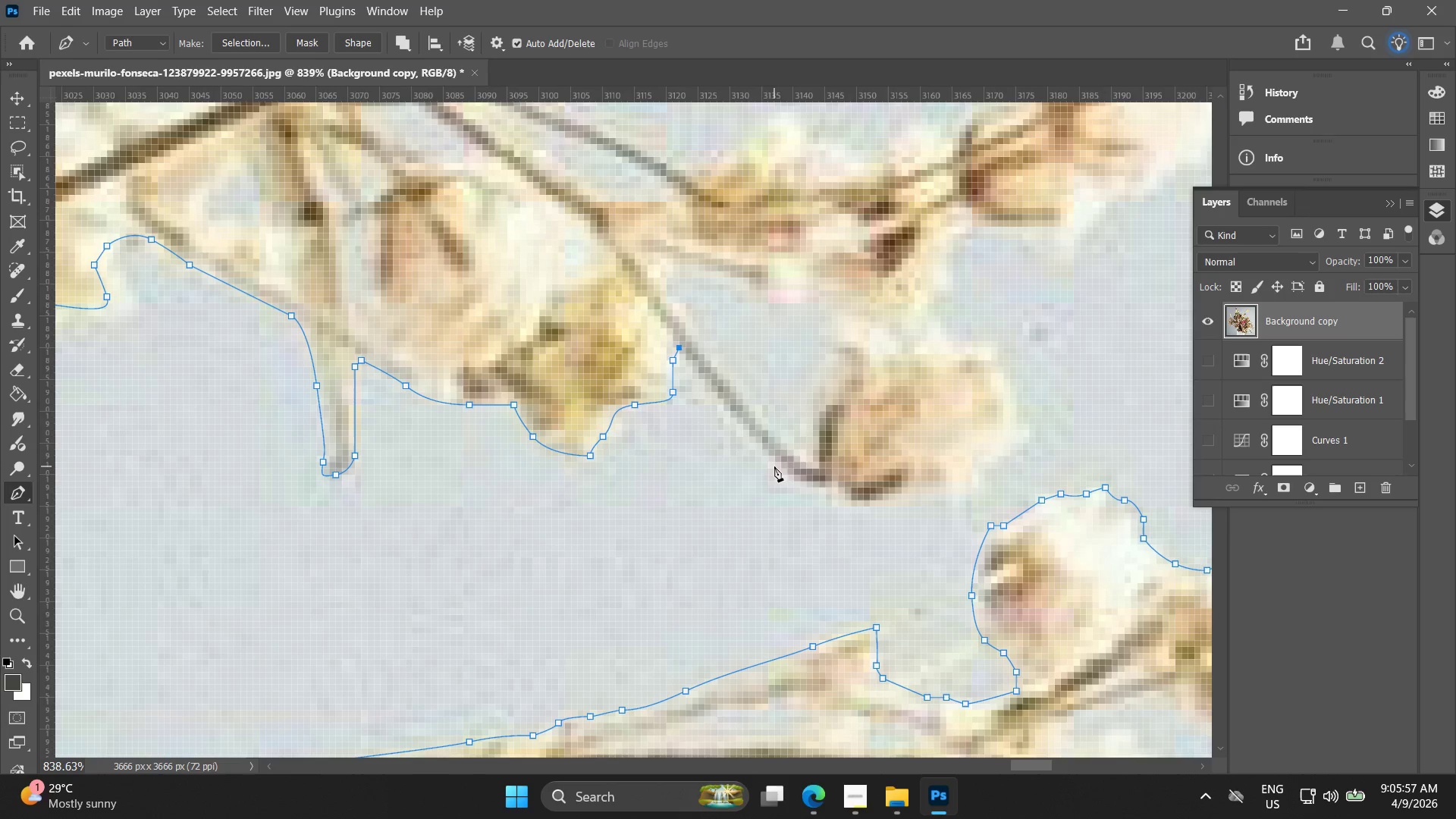 
left_click_drag(start_coordinate=[776, 463], to_coordinate=[802, 487])
 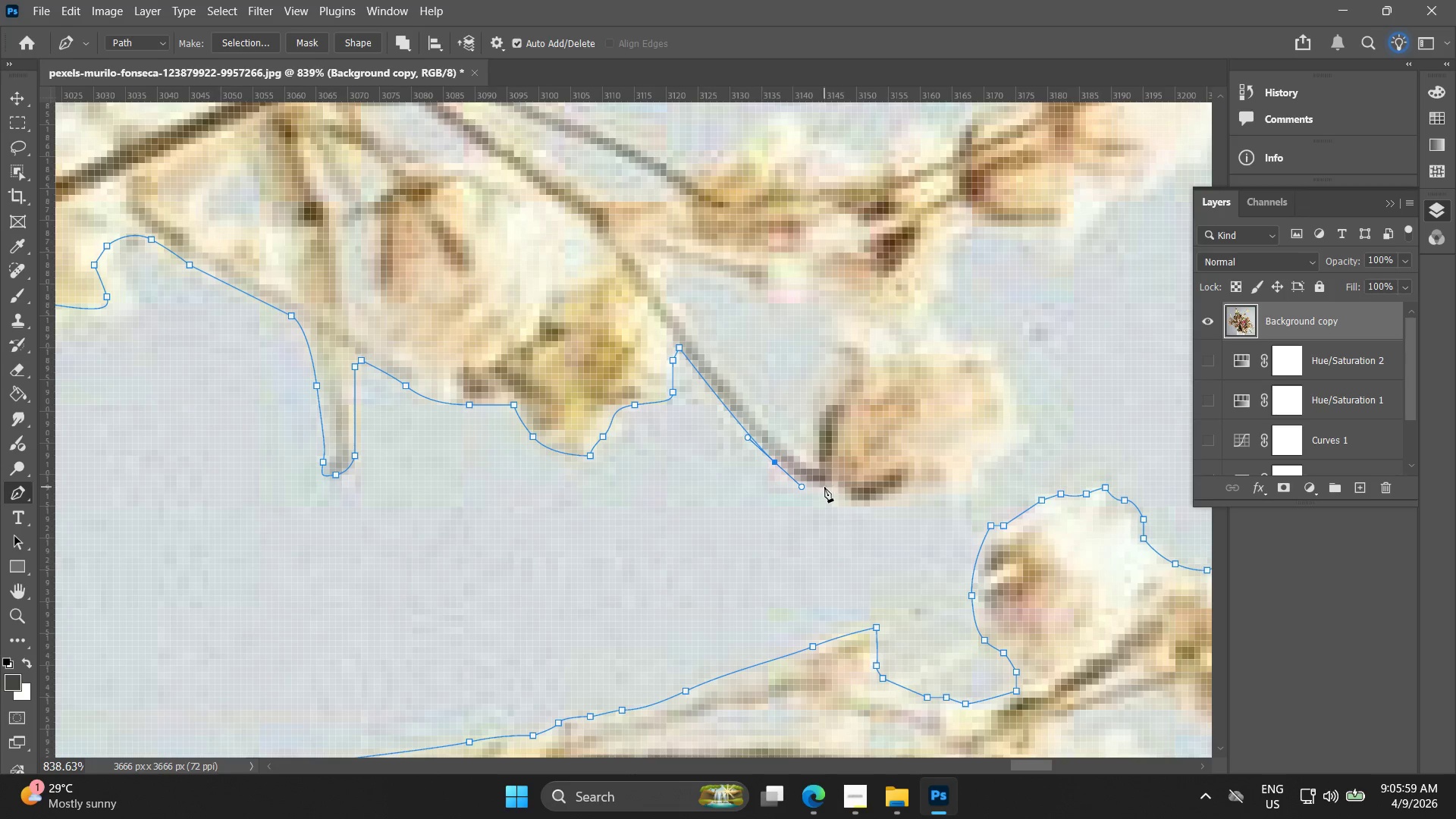 
left_click_drag(start_coordinate=[825, 487], to_coordinate=[829, 487])
 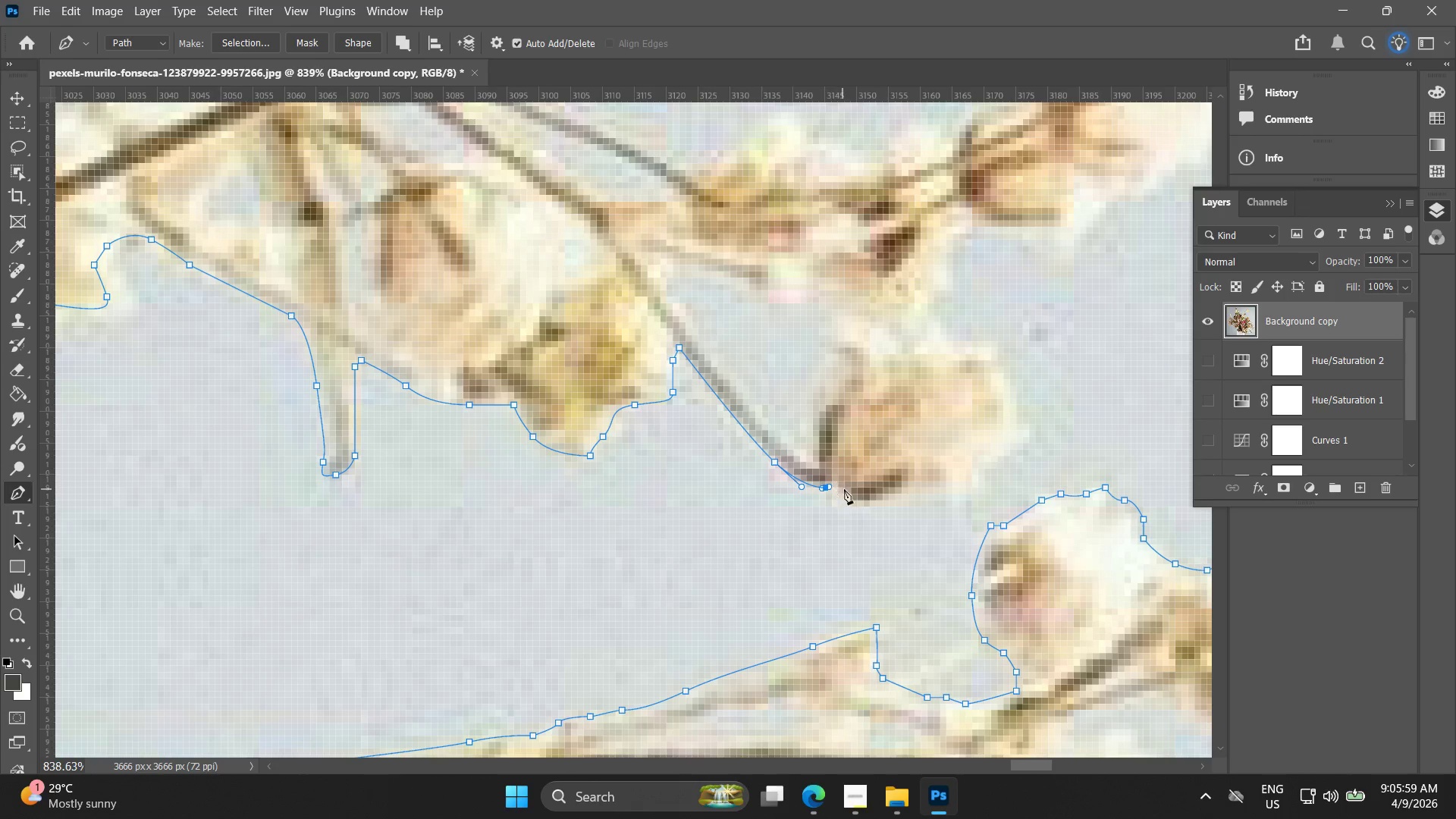 
left_click_drag(start_coordinate=[852, 495], to_coordinate=[868, 500])
 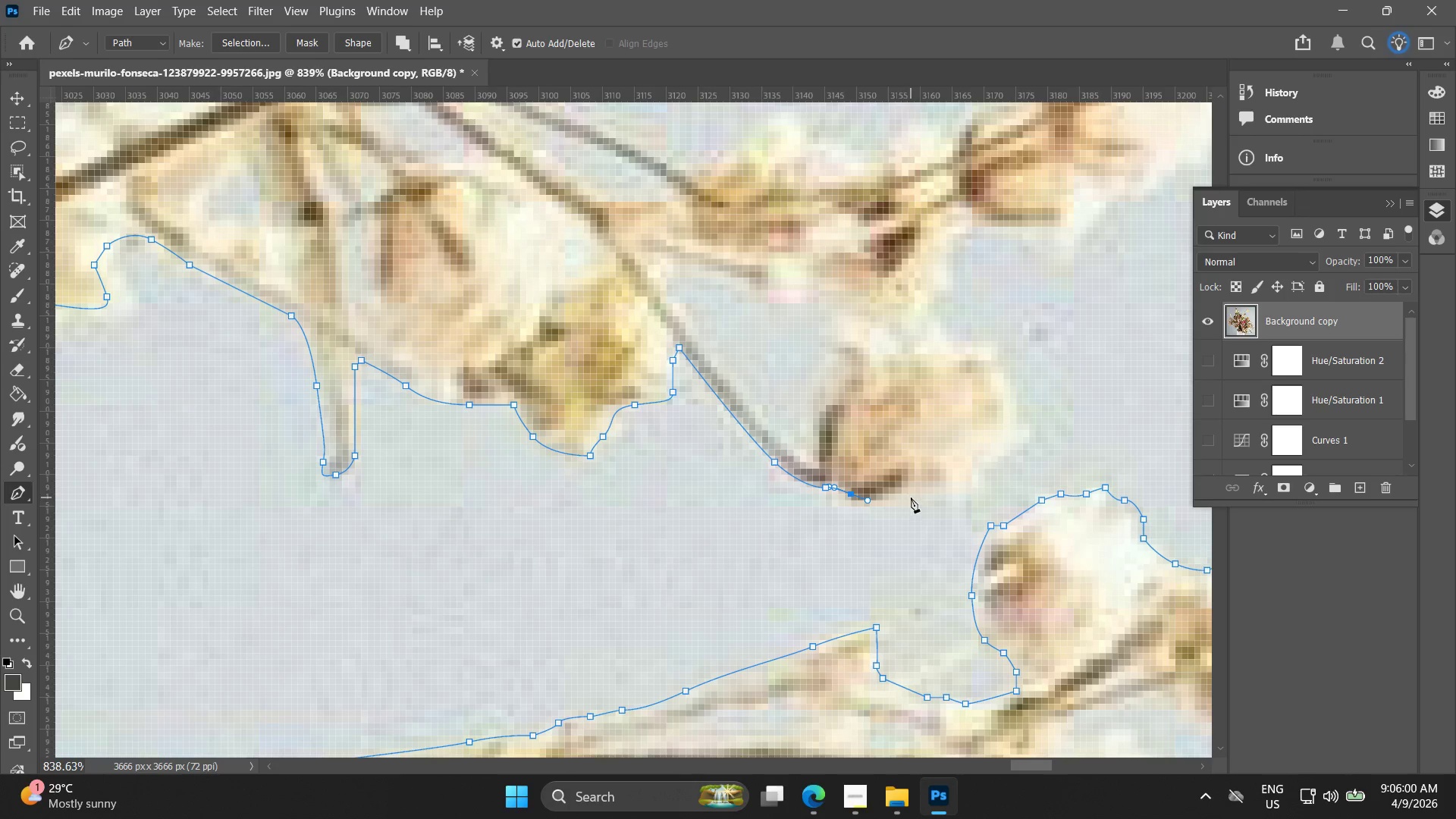 
left_click_drag(start_coordinate=[911, 497], to_coordinate=[934, 500])
 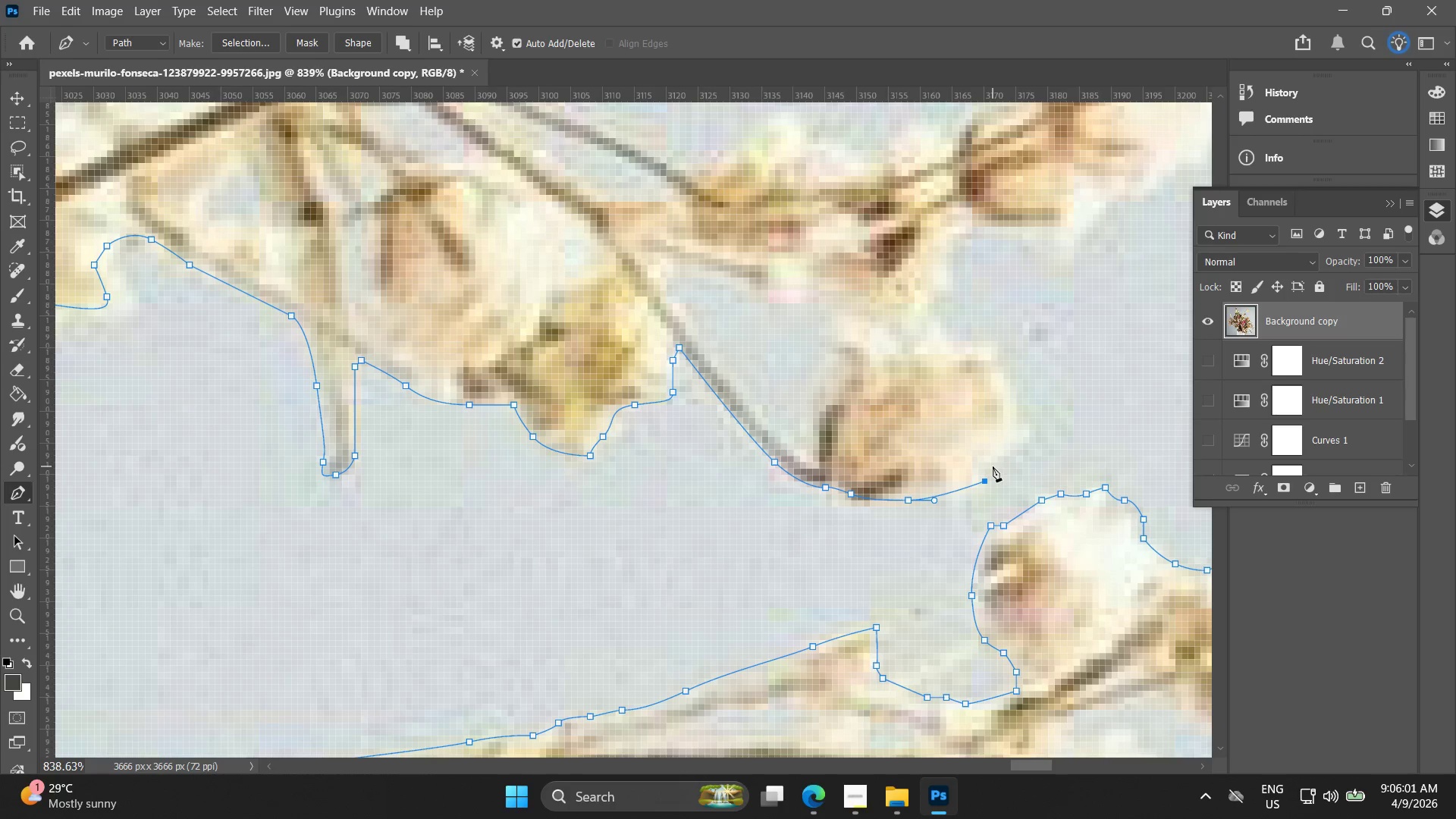 
key(Control+ControlLeft)
 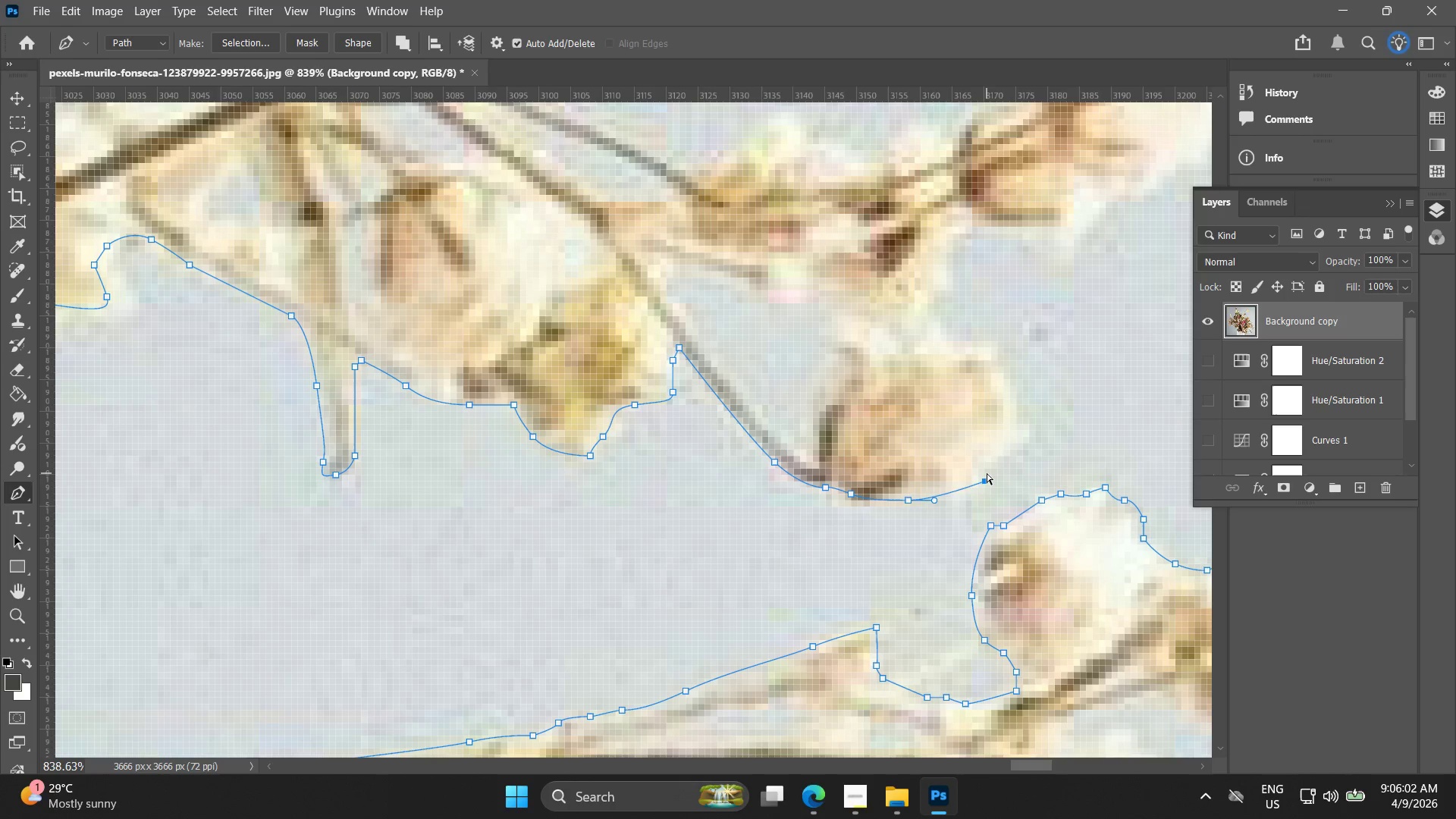 
key(Control+Z)
 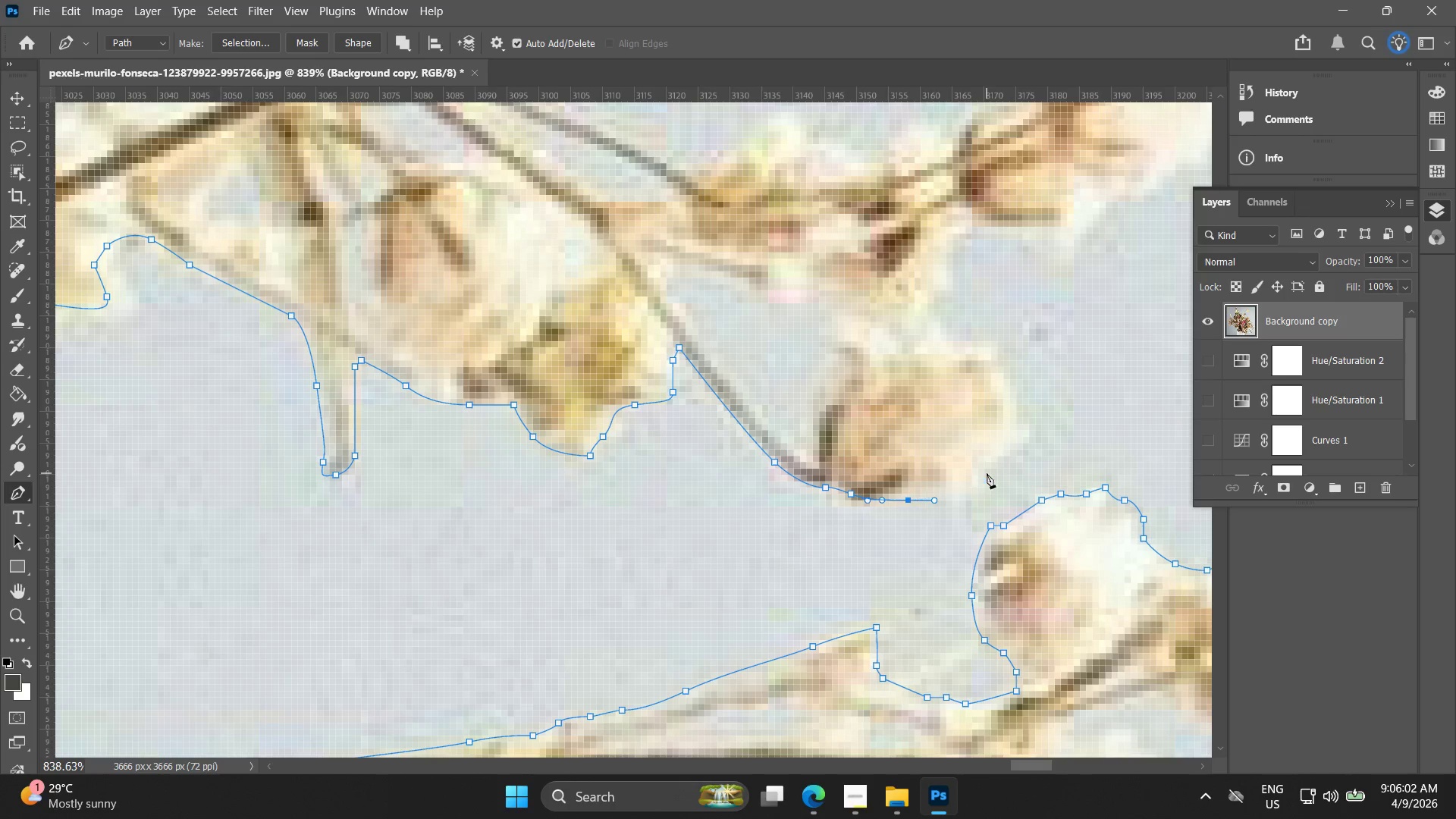 
left_click_drag(start_coordinate=[987, 473], to_coordinate=[1000, 458])
 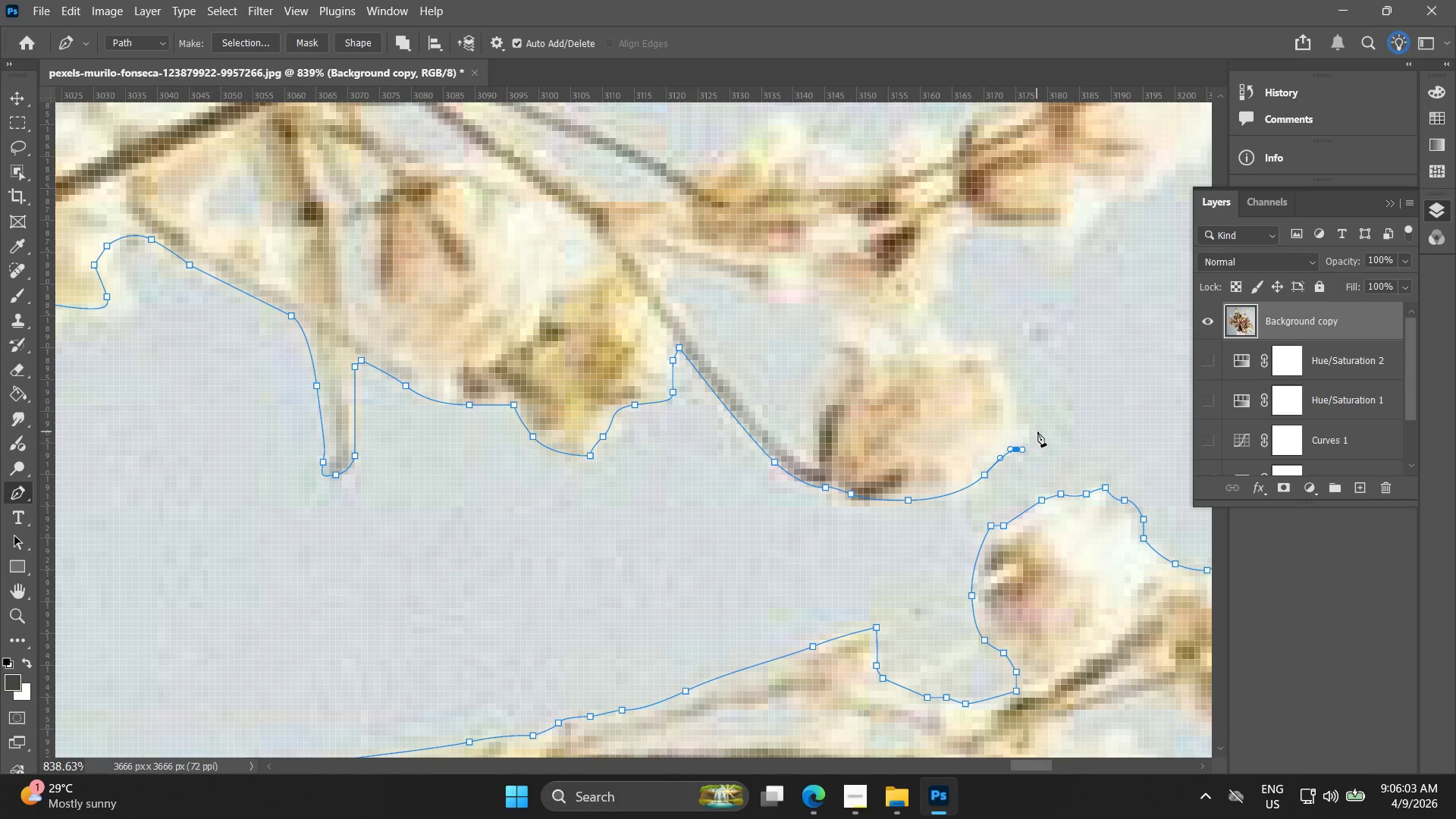 
left_click_drag(start_coordinate=[1038, 431], to_coordinate=[1034, 431])
 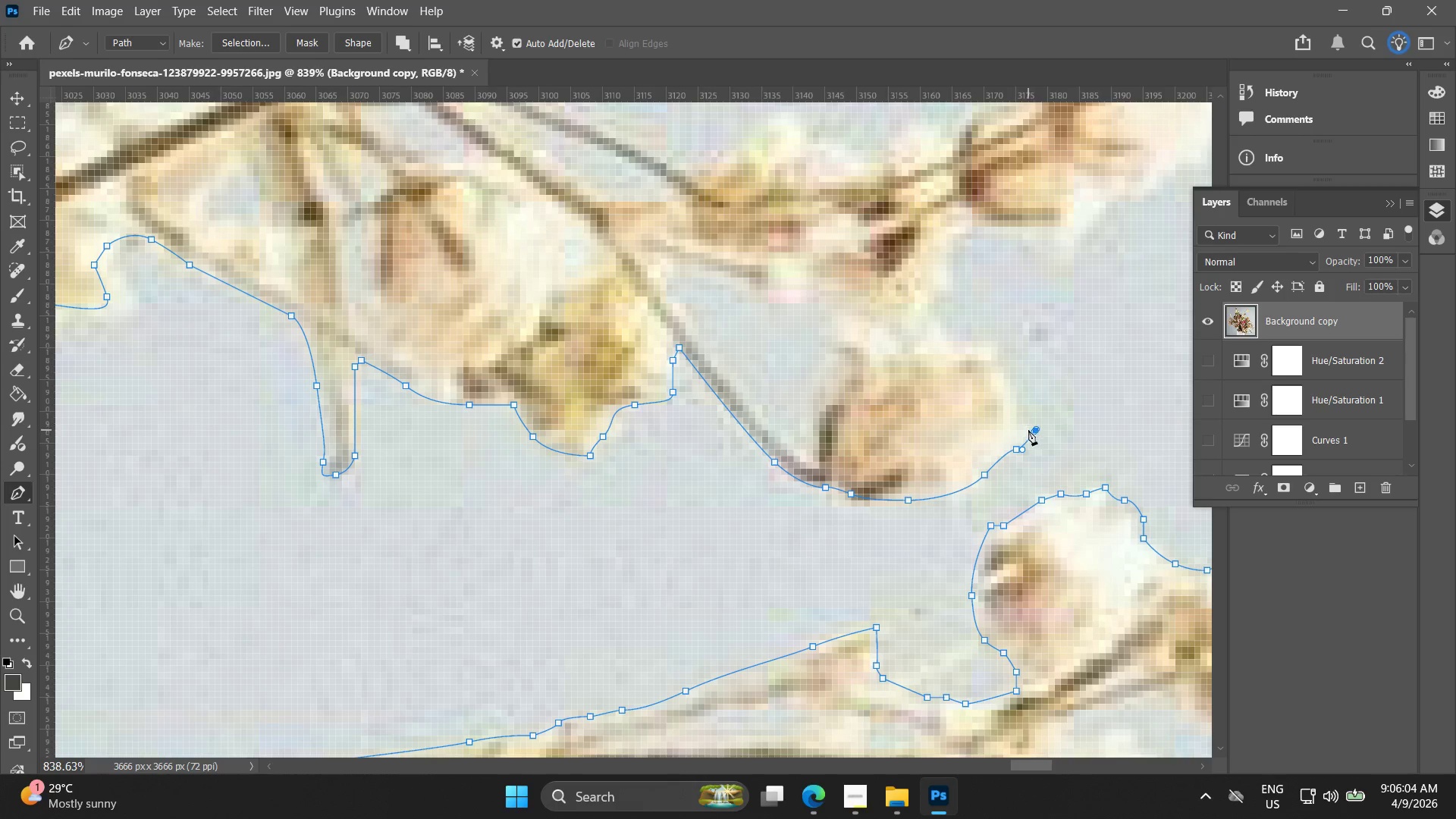 
key(Control+ControlLeft)
 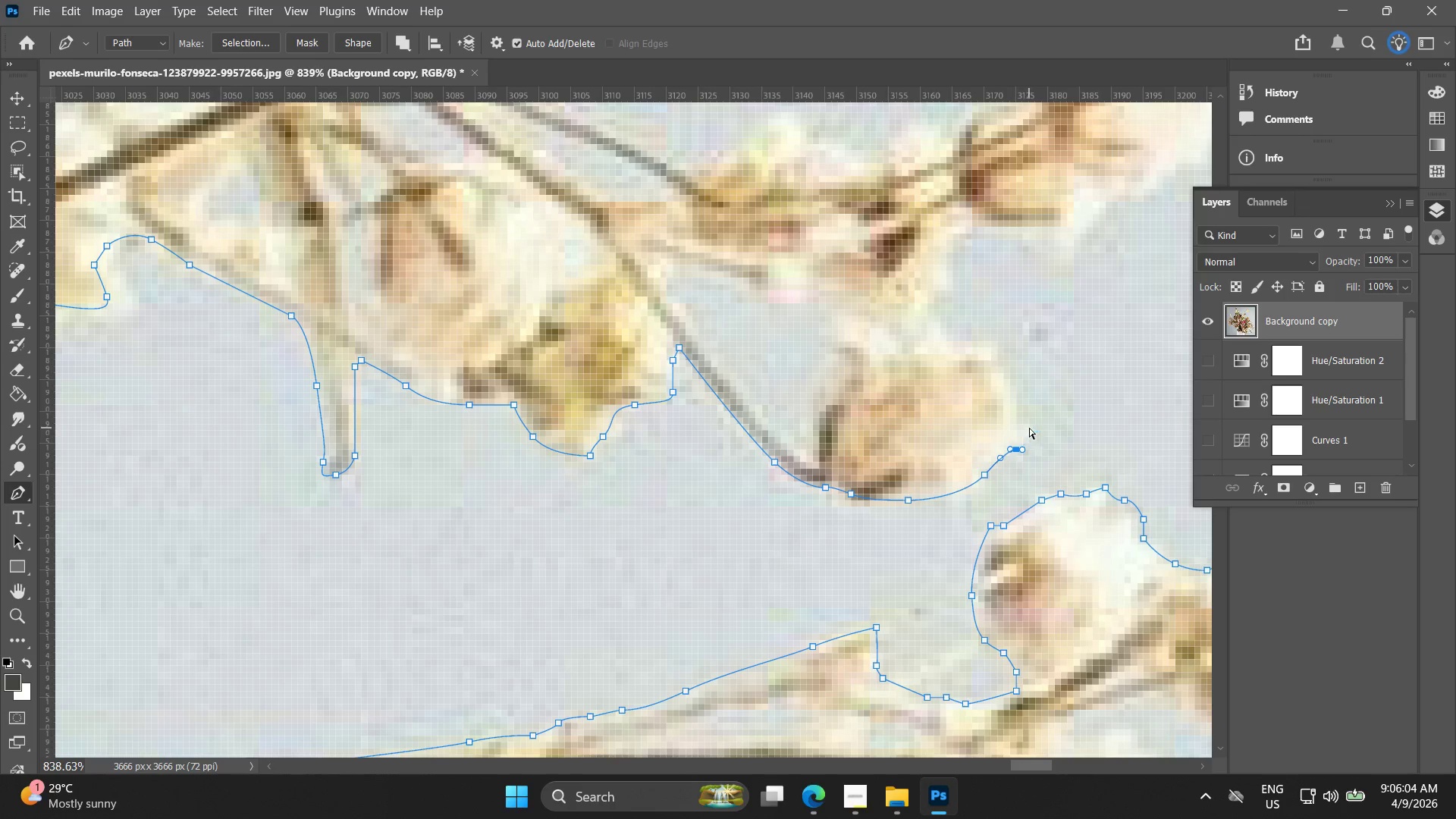 
key(Control+Z)
 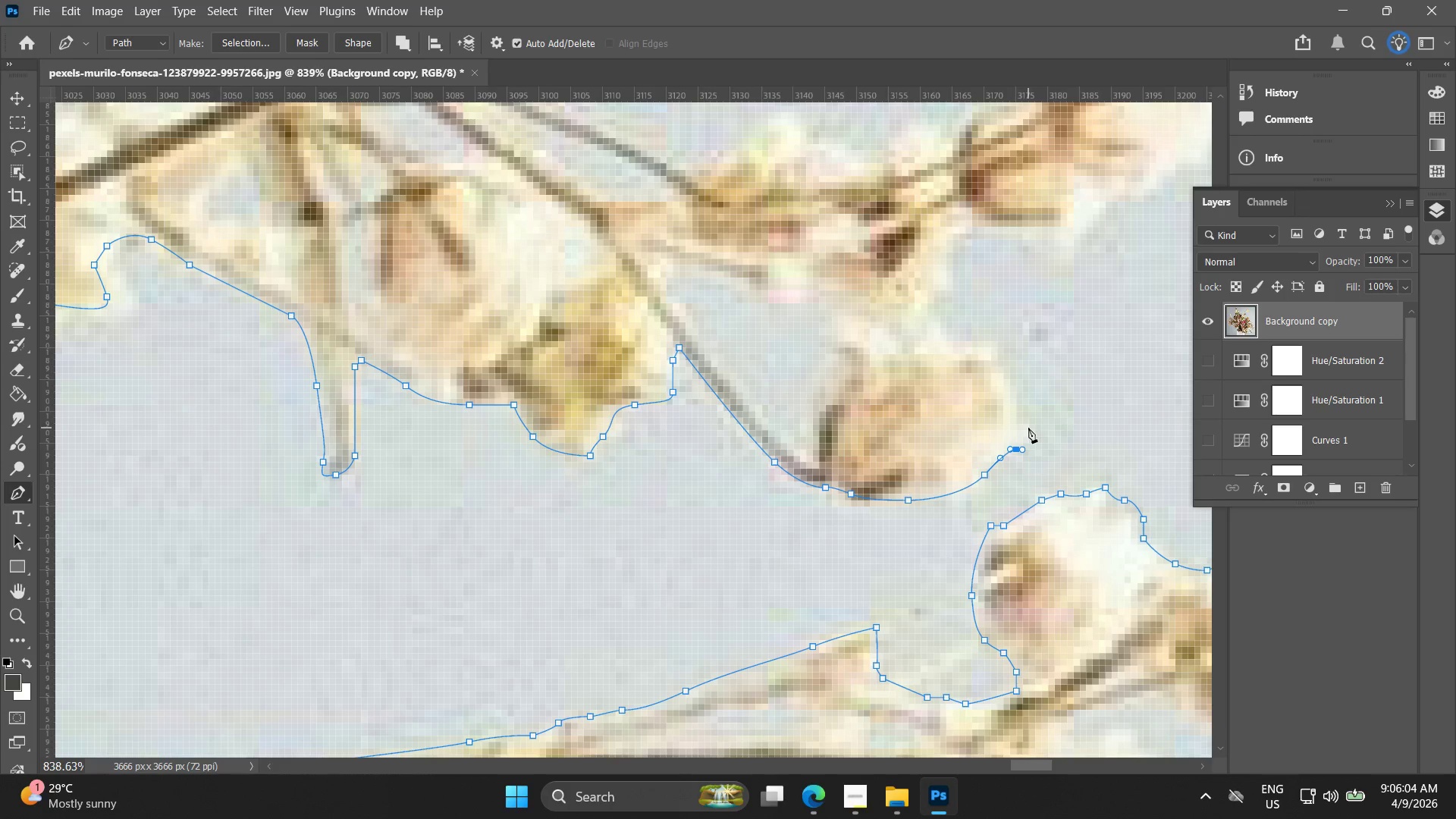 
left_click_drag(start_coordinate=[1028, 428], to_coordinate=[1017, 418])
 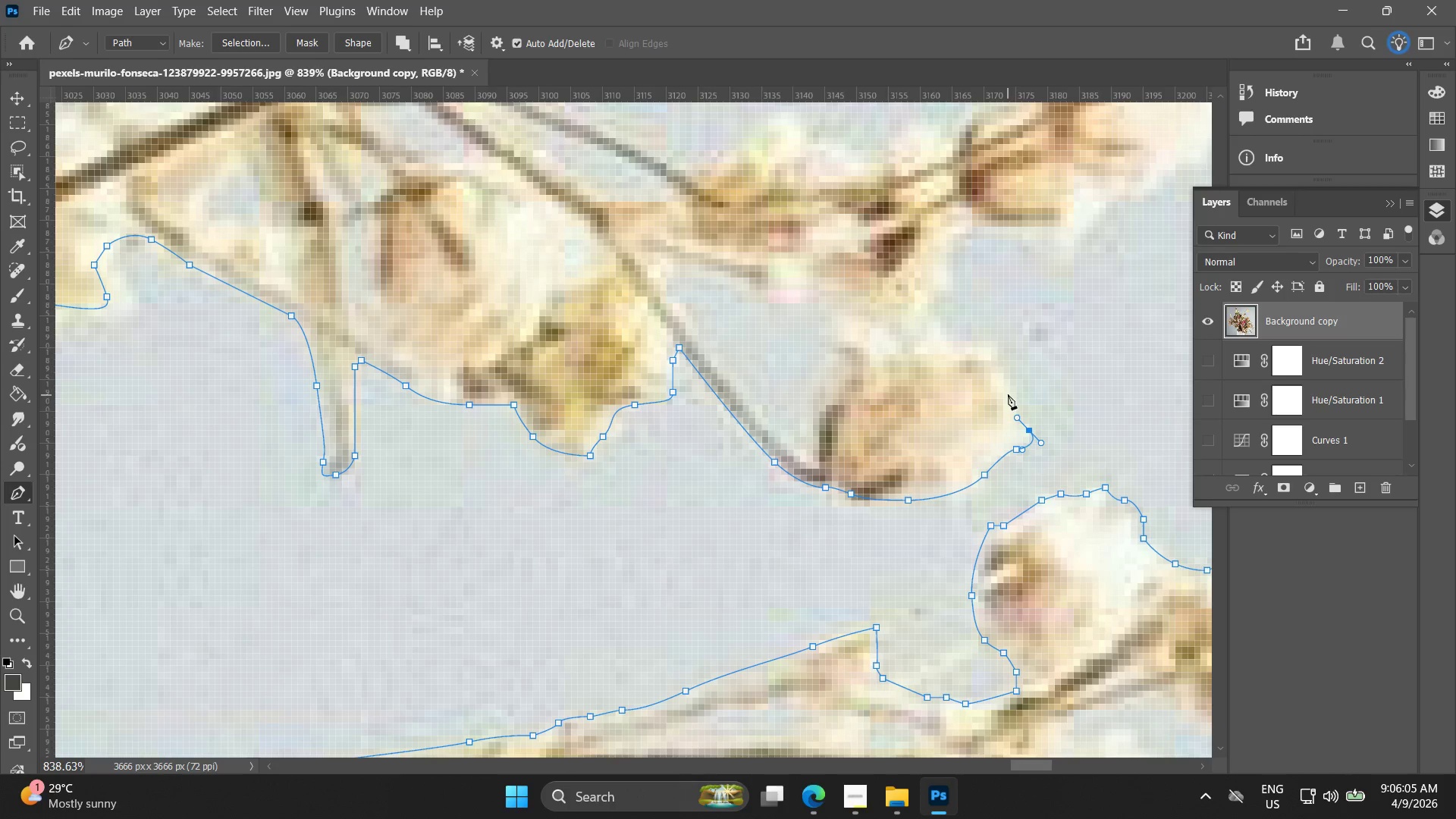 
left_click([1010, 391])
 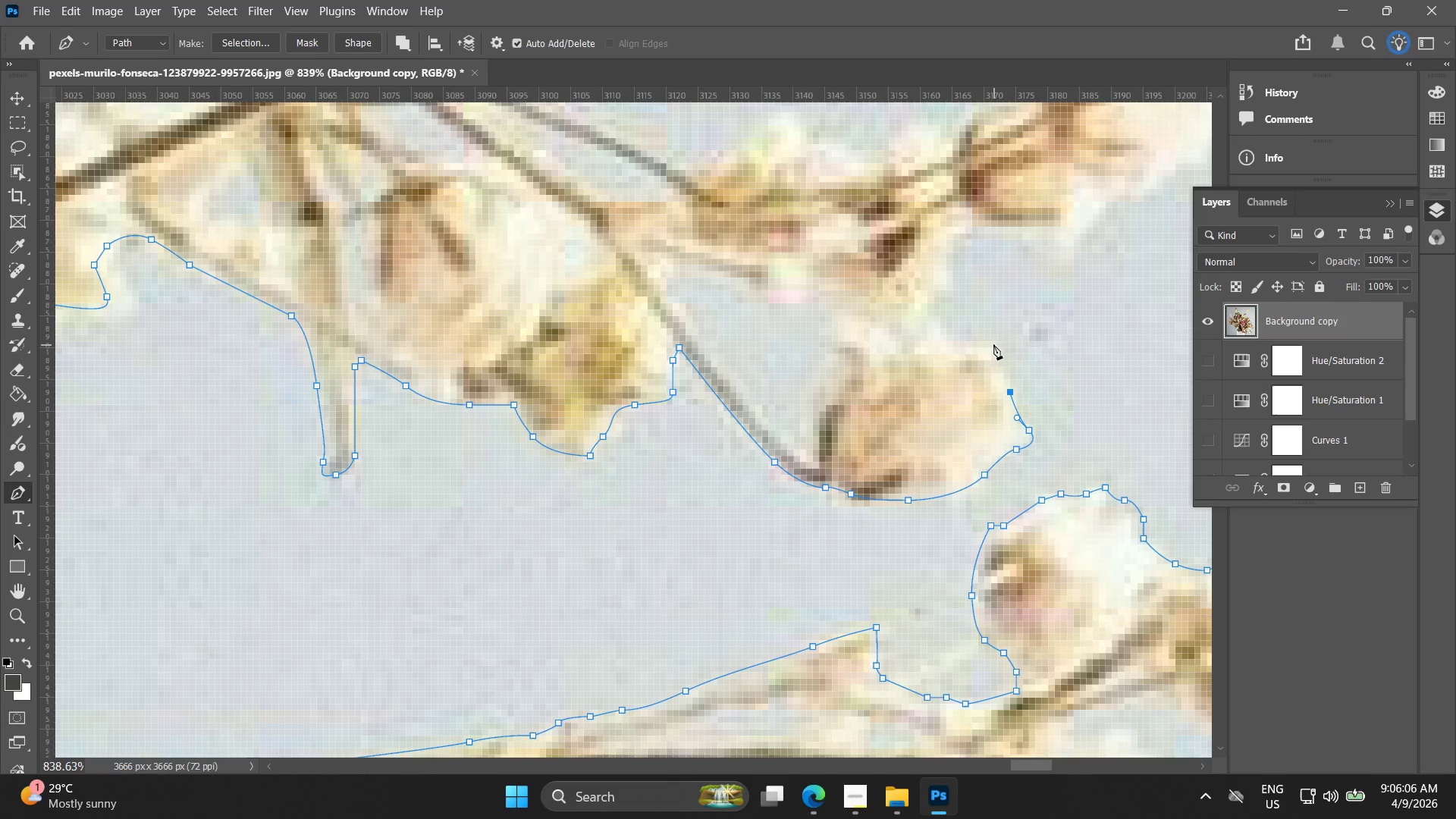 
left_click_drag(start_coordinate=[981, 344], to_coordinate=[958, 348])
 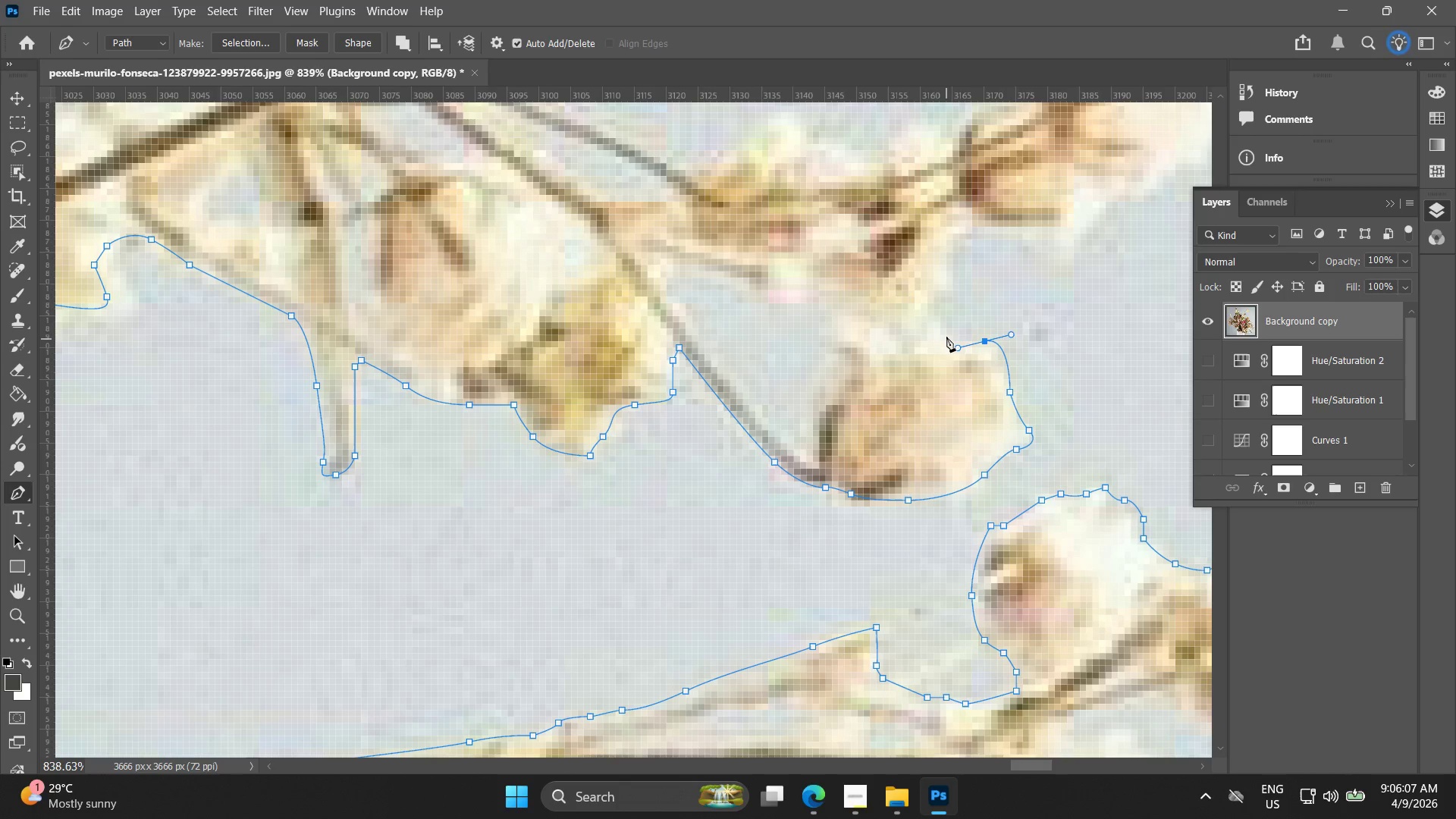 
left_click([947, 335])
 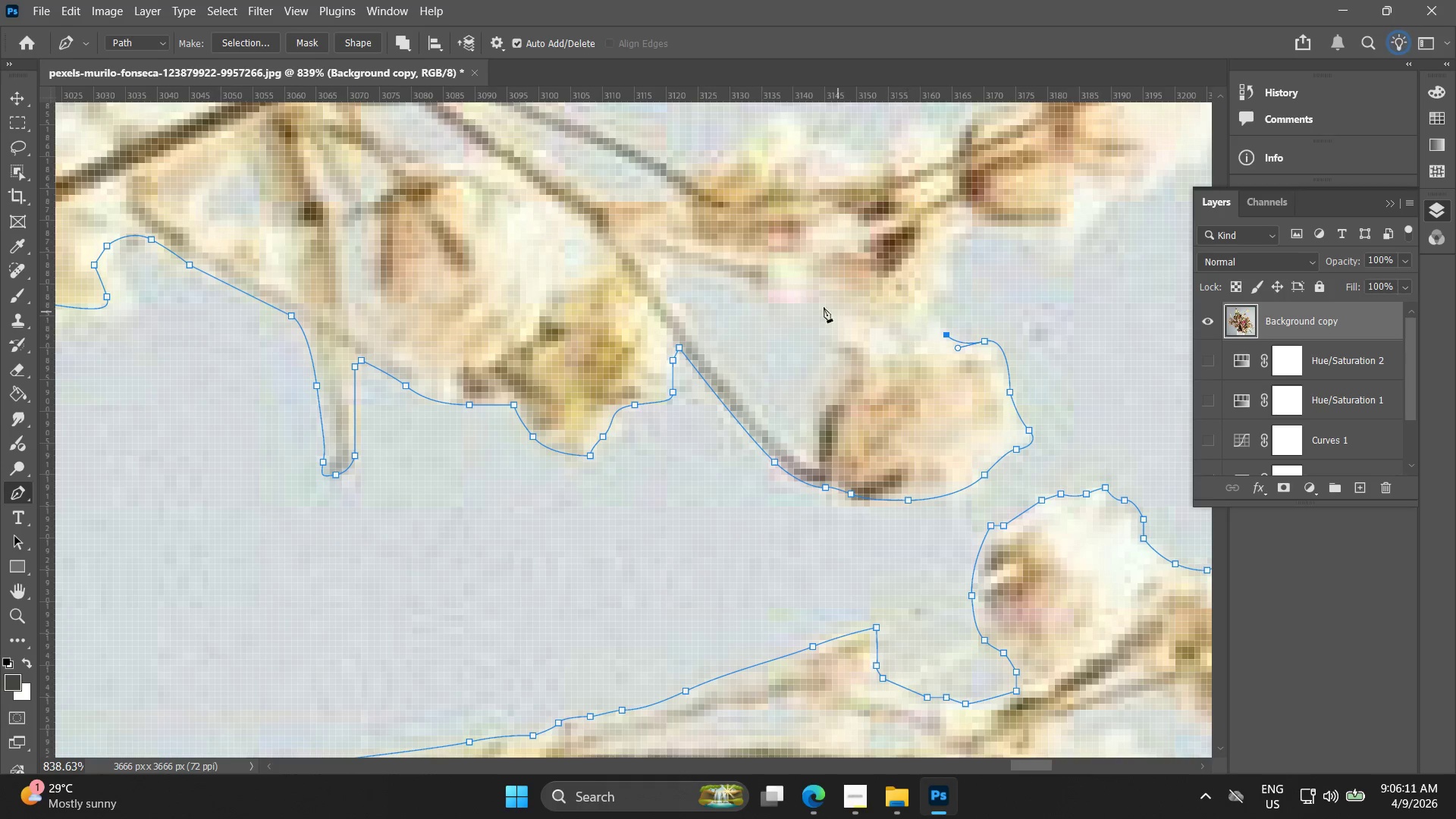 
left_click_drag(start_coordinate=[940, 306], to_coordinate=[946, 288])
 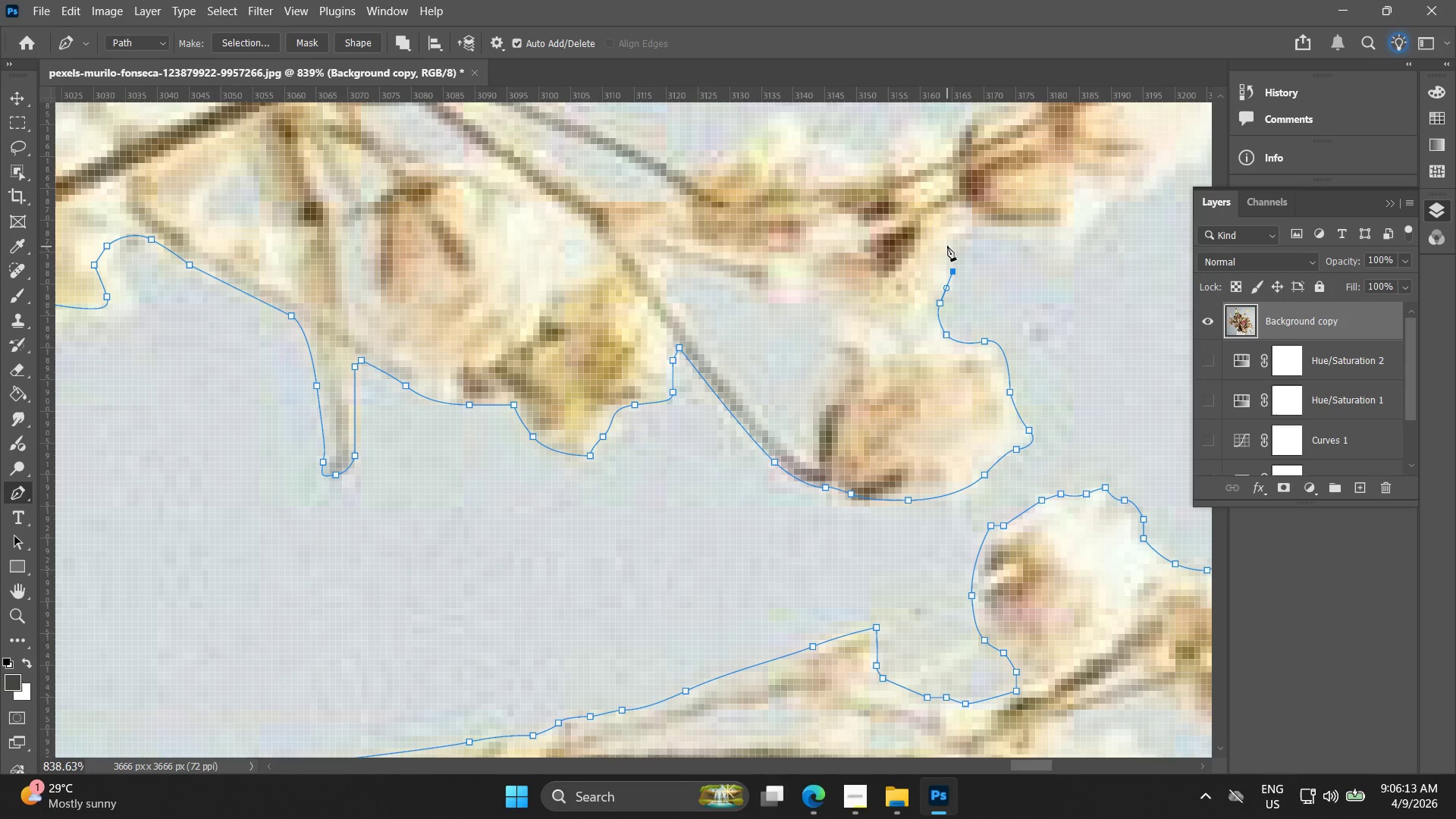 
double_click([946, 240])
 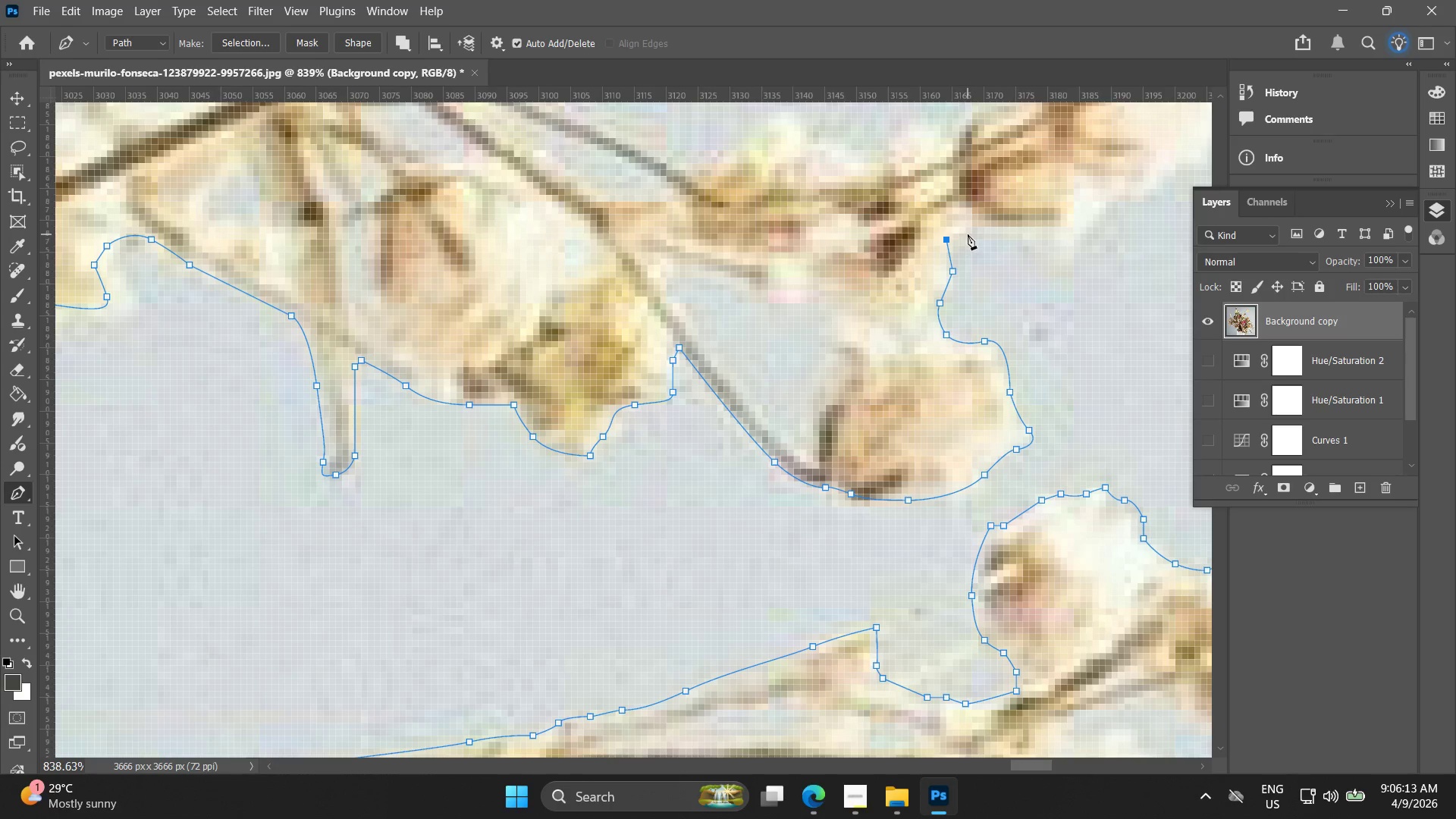 
hold_key(key=Space, duration=0.45)
 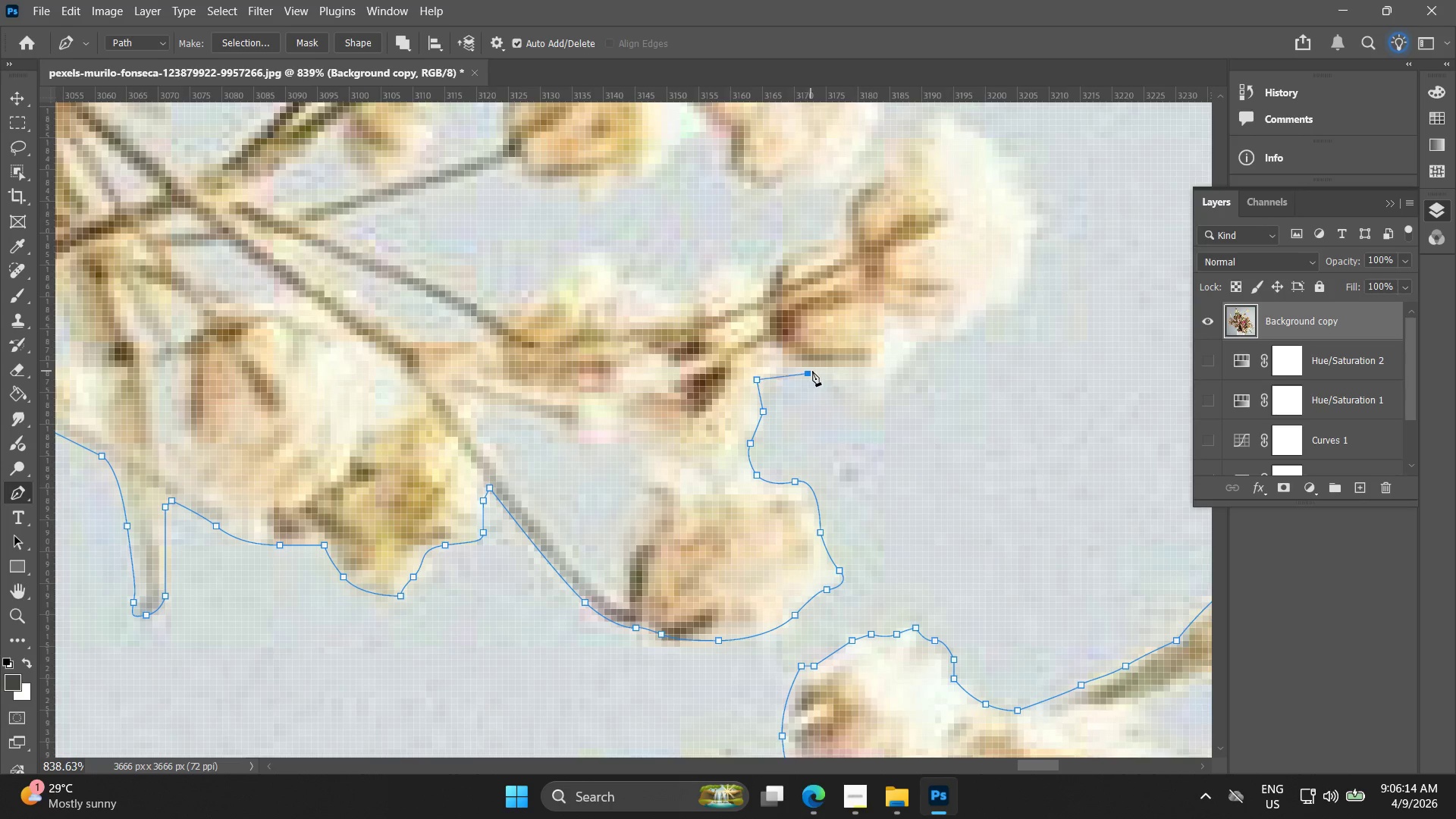 
left_click_drag(start_coordinate=[956, 237], to_coordinate=[767, 378])
 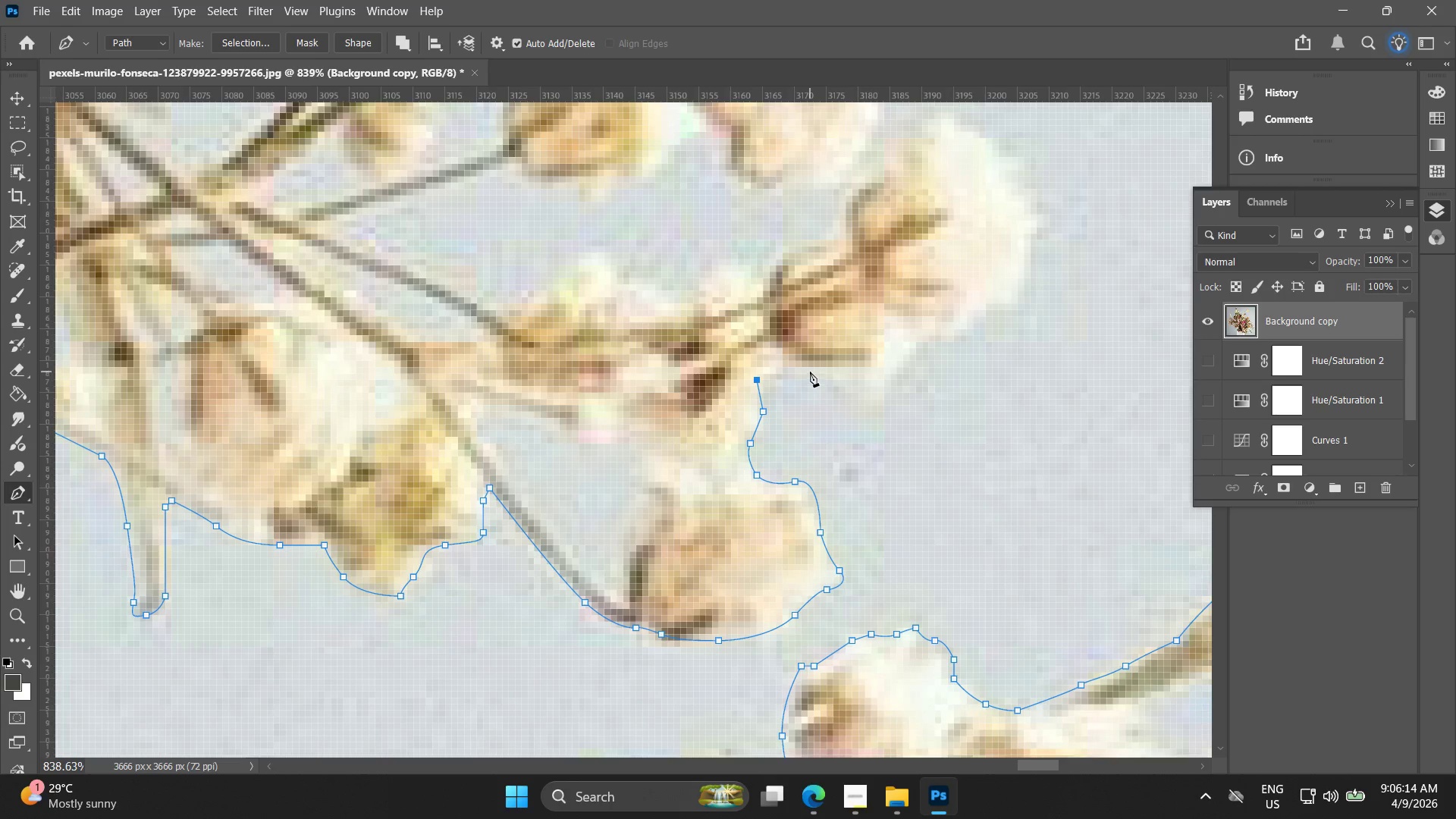 
left_click_drag(start_coordinate=[811, 371], to_coordinate=[836, 379])
 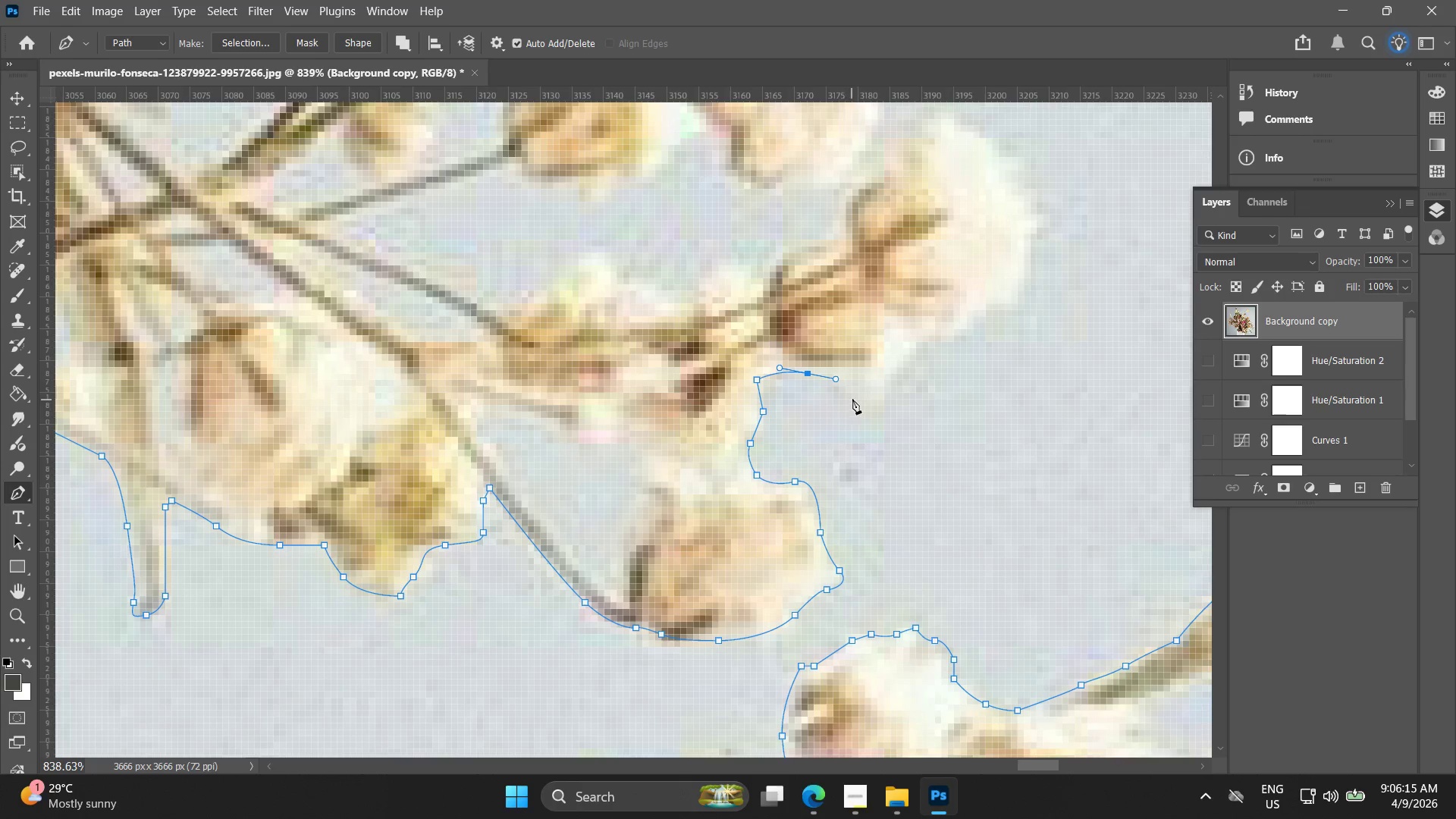 
left_click_drag(start_coordinate=[863, 396], to_coordinate=[882, 396])
 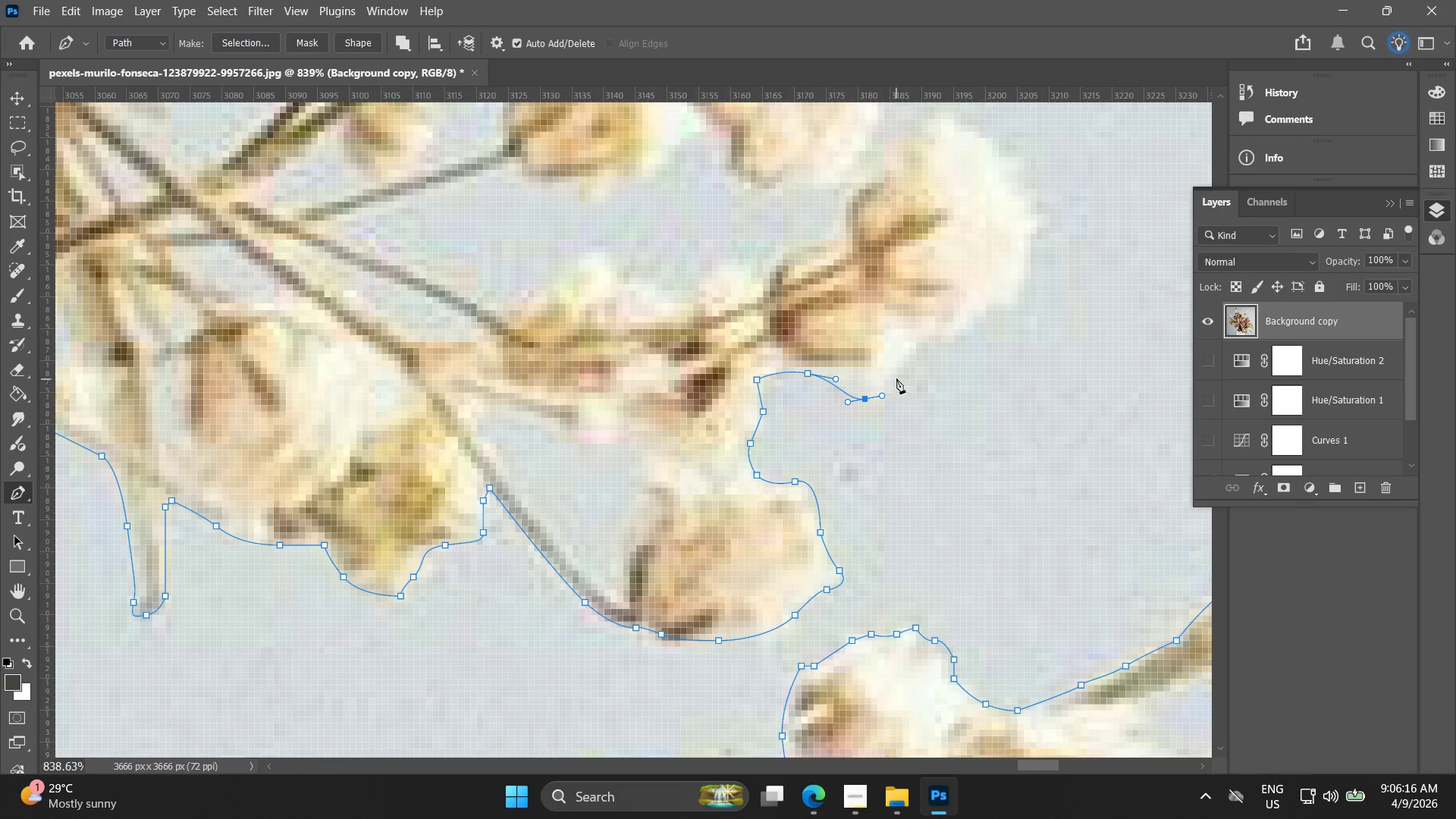 
left_click_drag(start_coordinate=[898, 373], to_coordinate=[912, 345])
 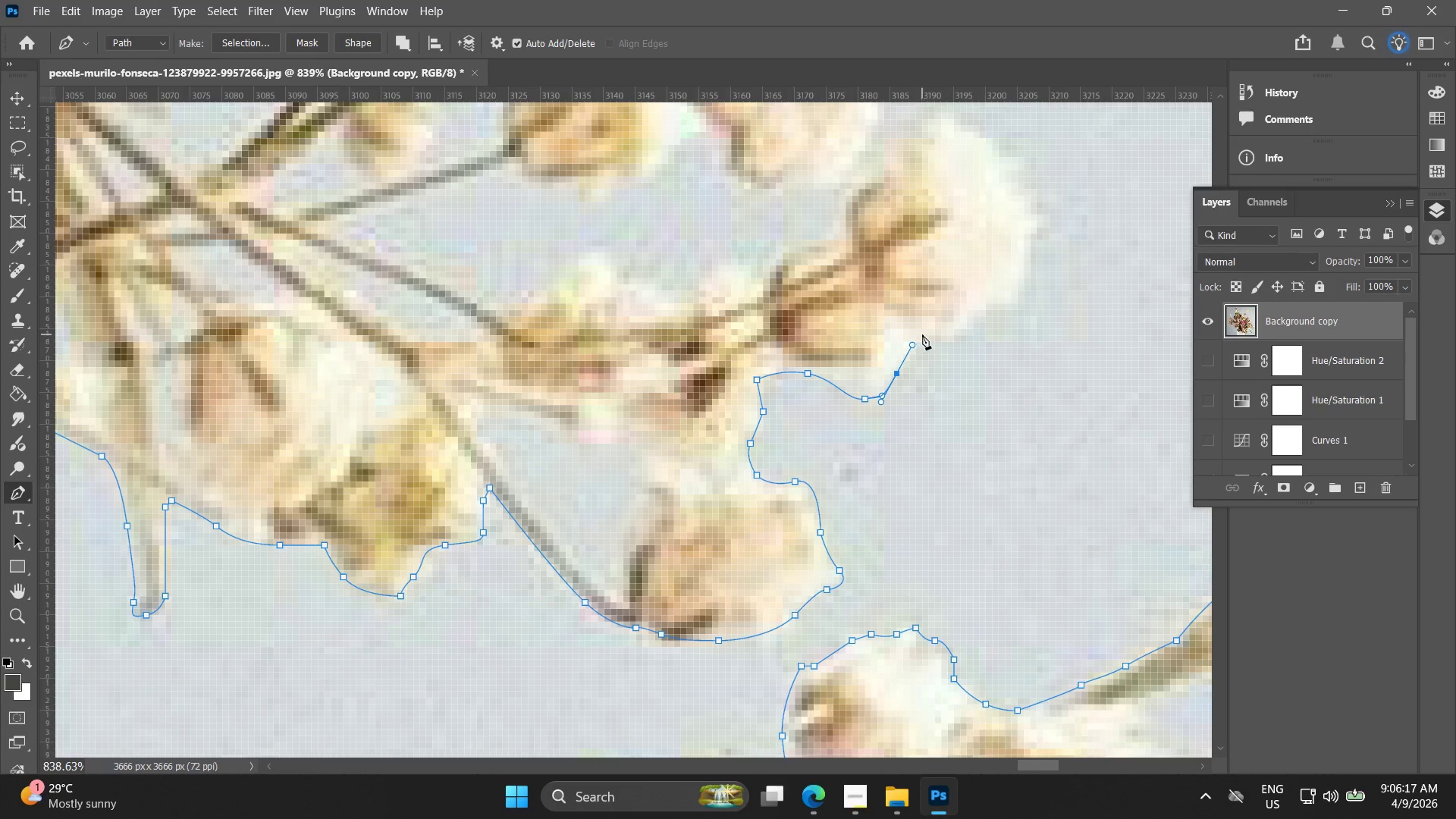 
left_click_drag(start_coordinate=[927, 334], to_coordinate=[960, 331])
 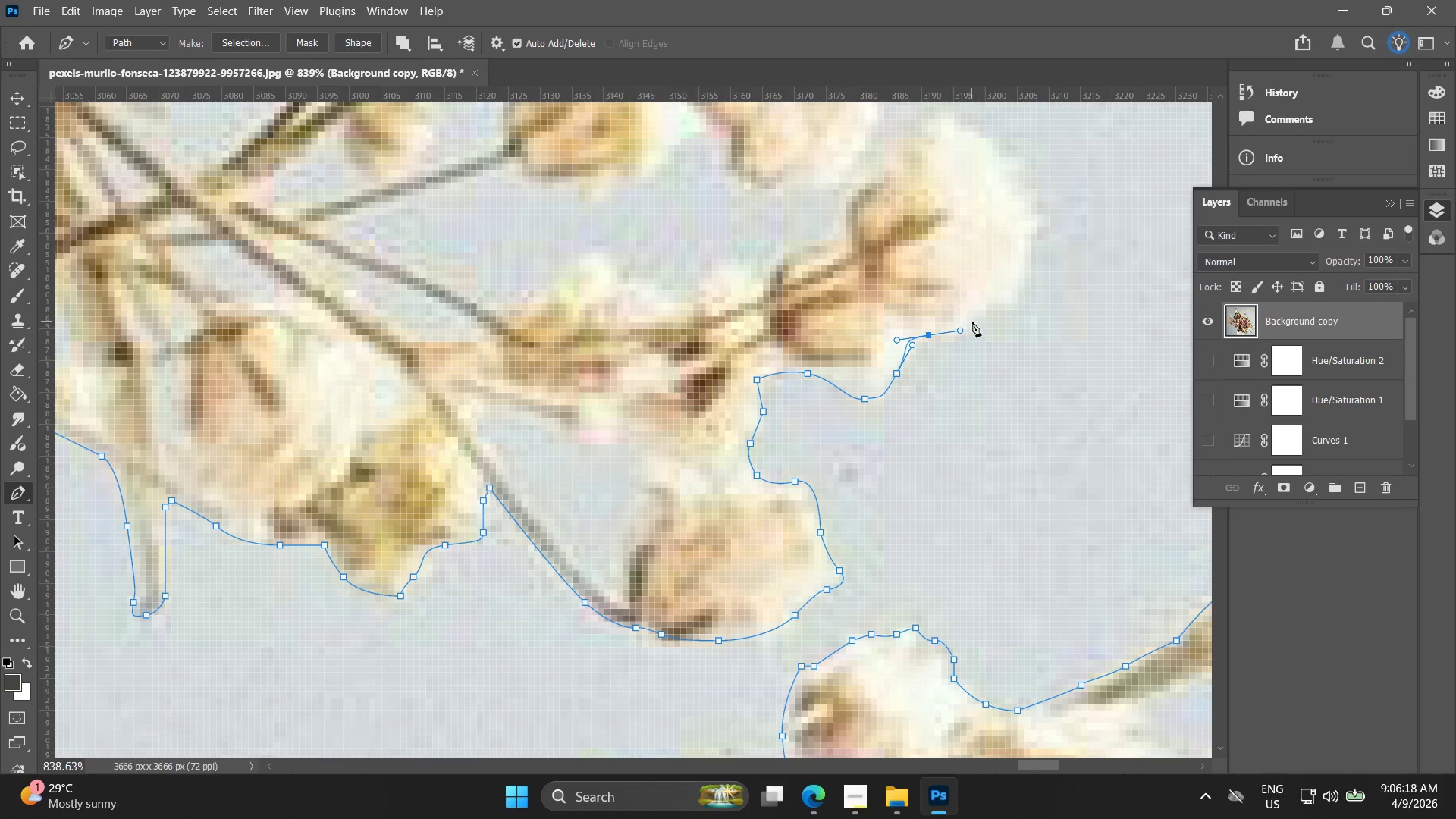 
left_click_drag(start_coordinate=[975, 320], to_coordinate=[1004, 312])
 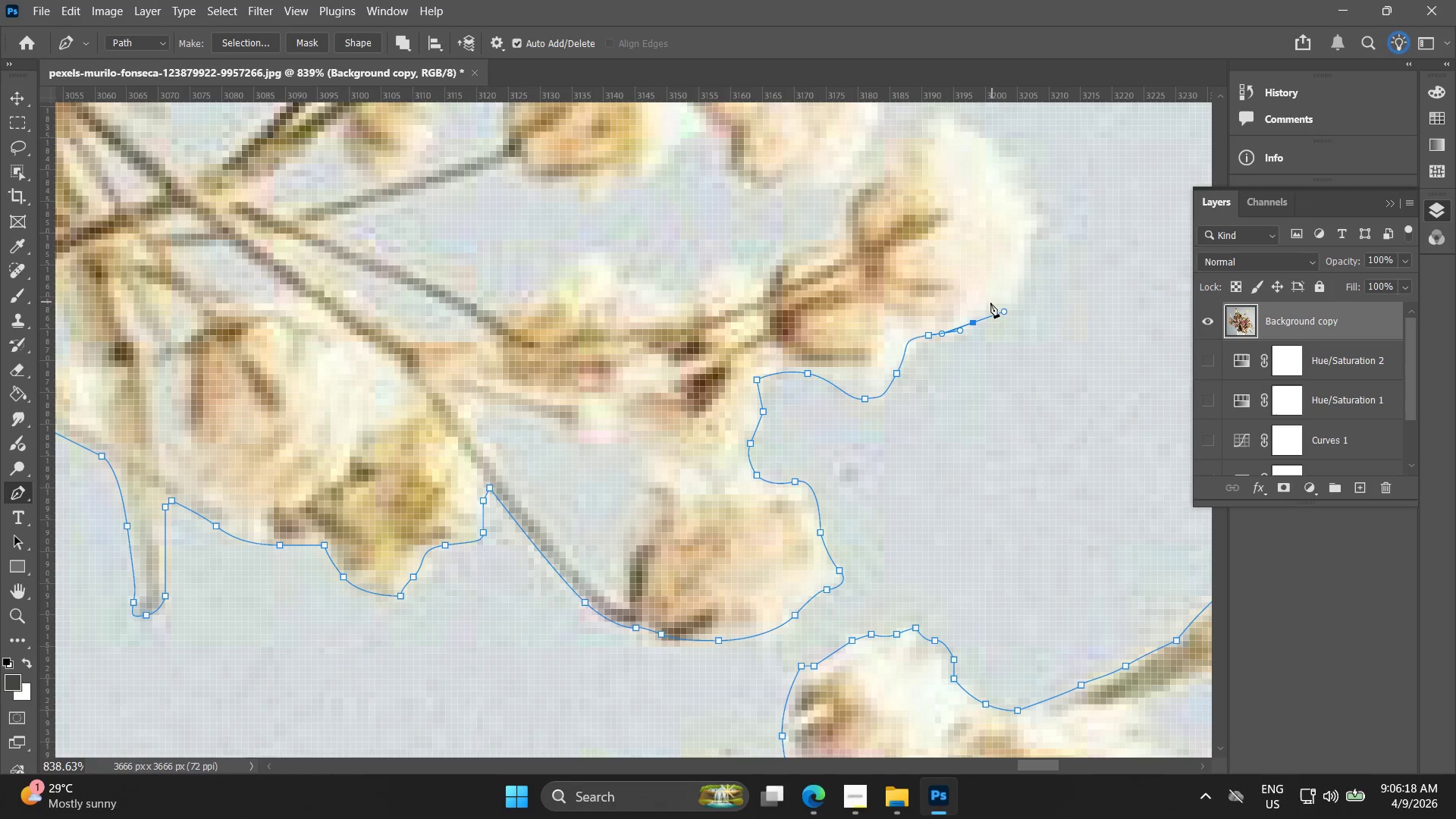 
key(Control+ControlLeft)
 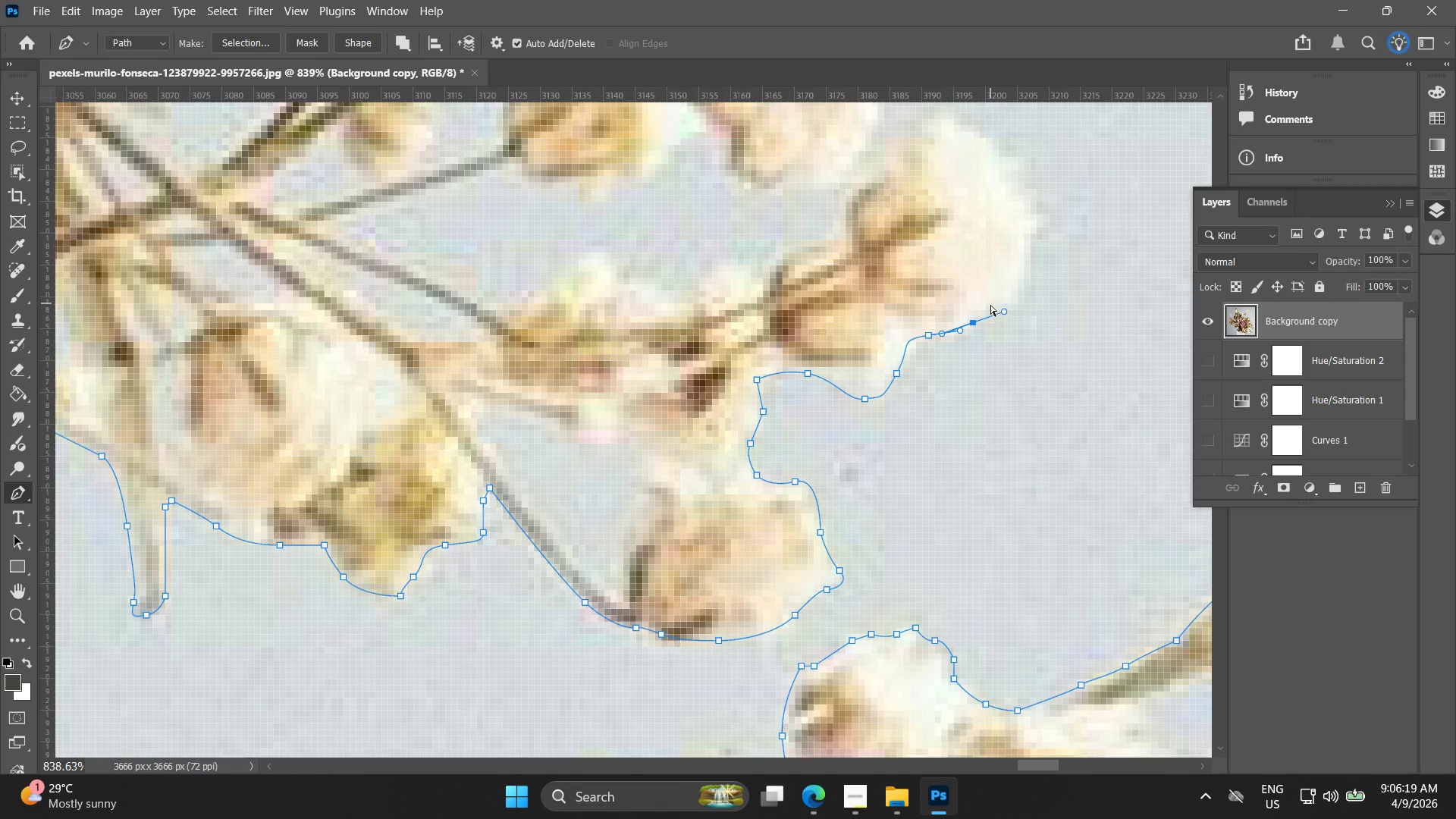 
key(Control+Z)
 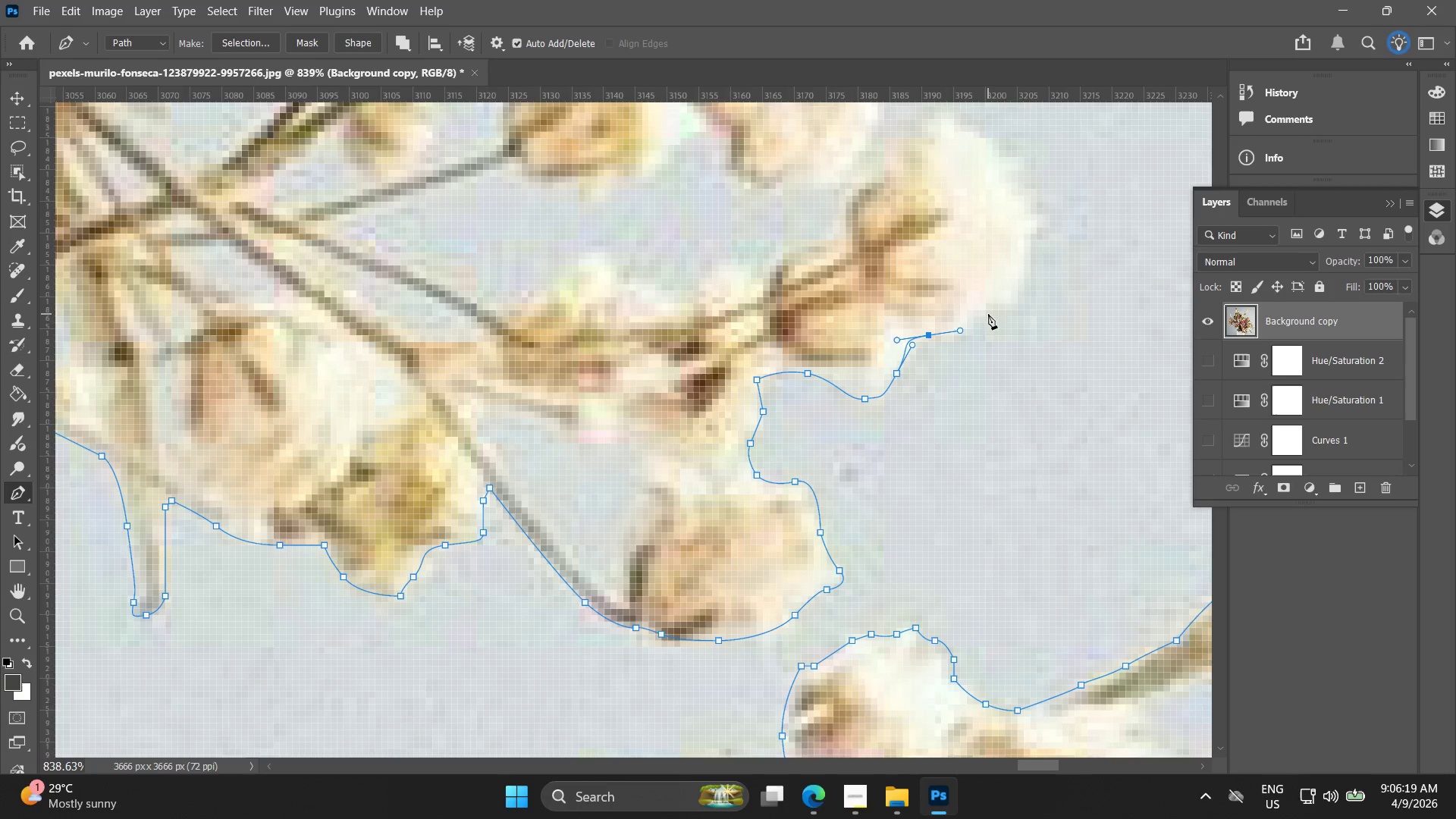 
left_click_drag(start_coordinate=[988, 314], to_coordinate=[1011, 311])
 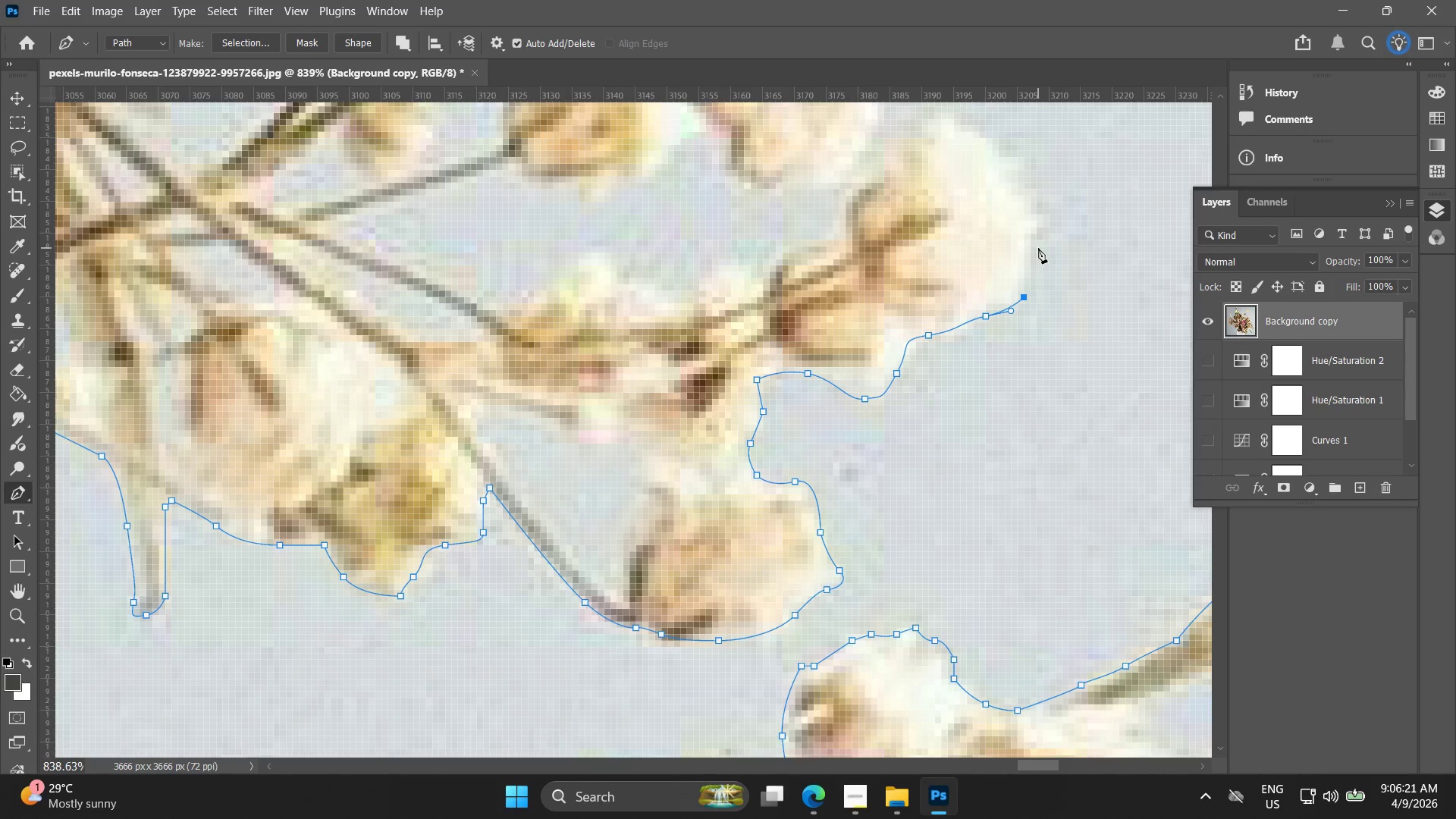 
left_click_drag(start_coordinate=[1038, 242], to_coordinate=[1037, 231])
 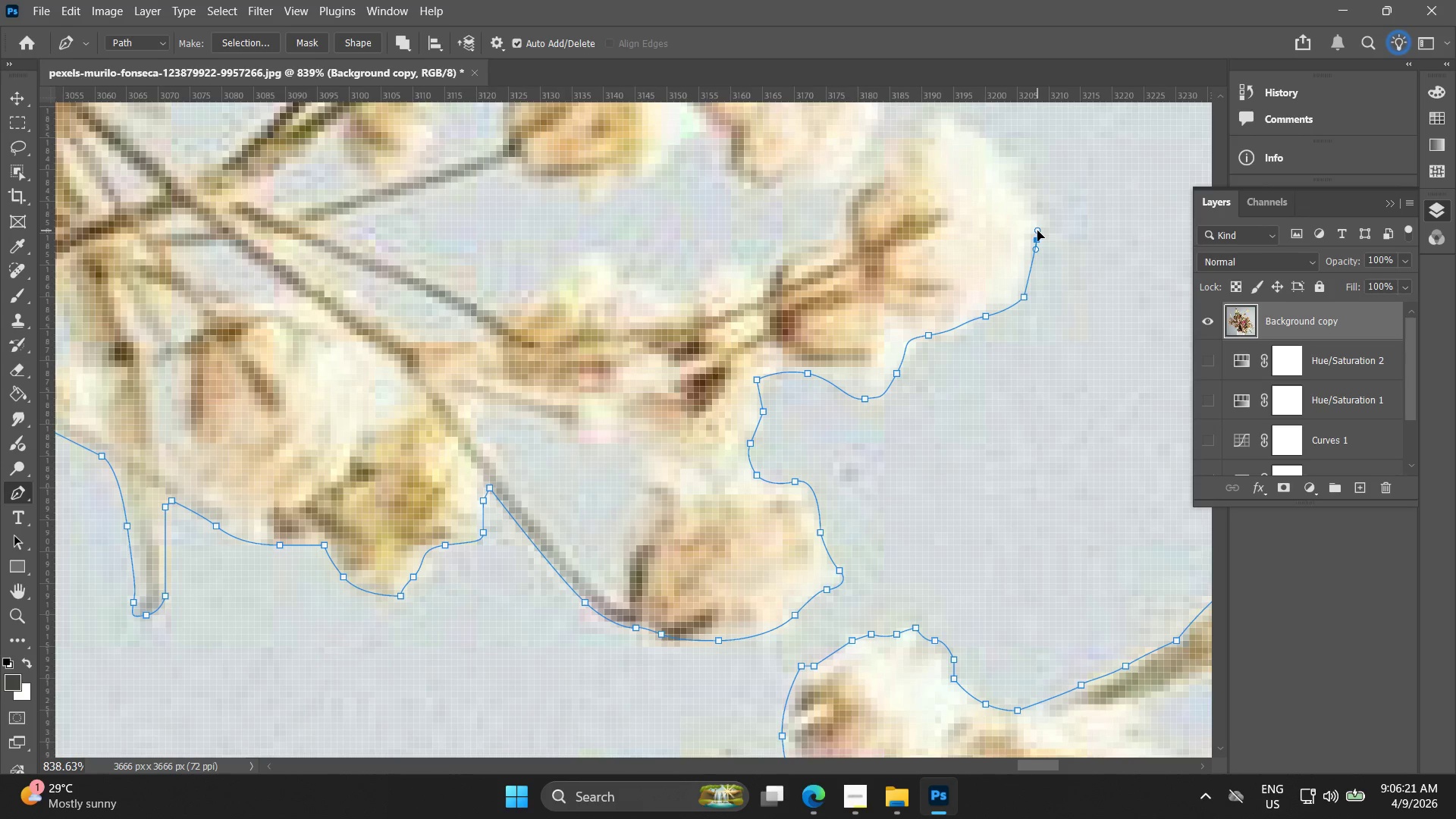 
hold_key(key=Space, duration=0.48)
 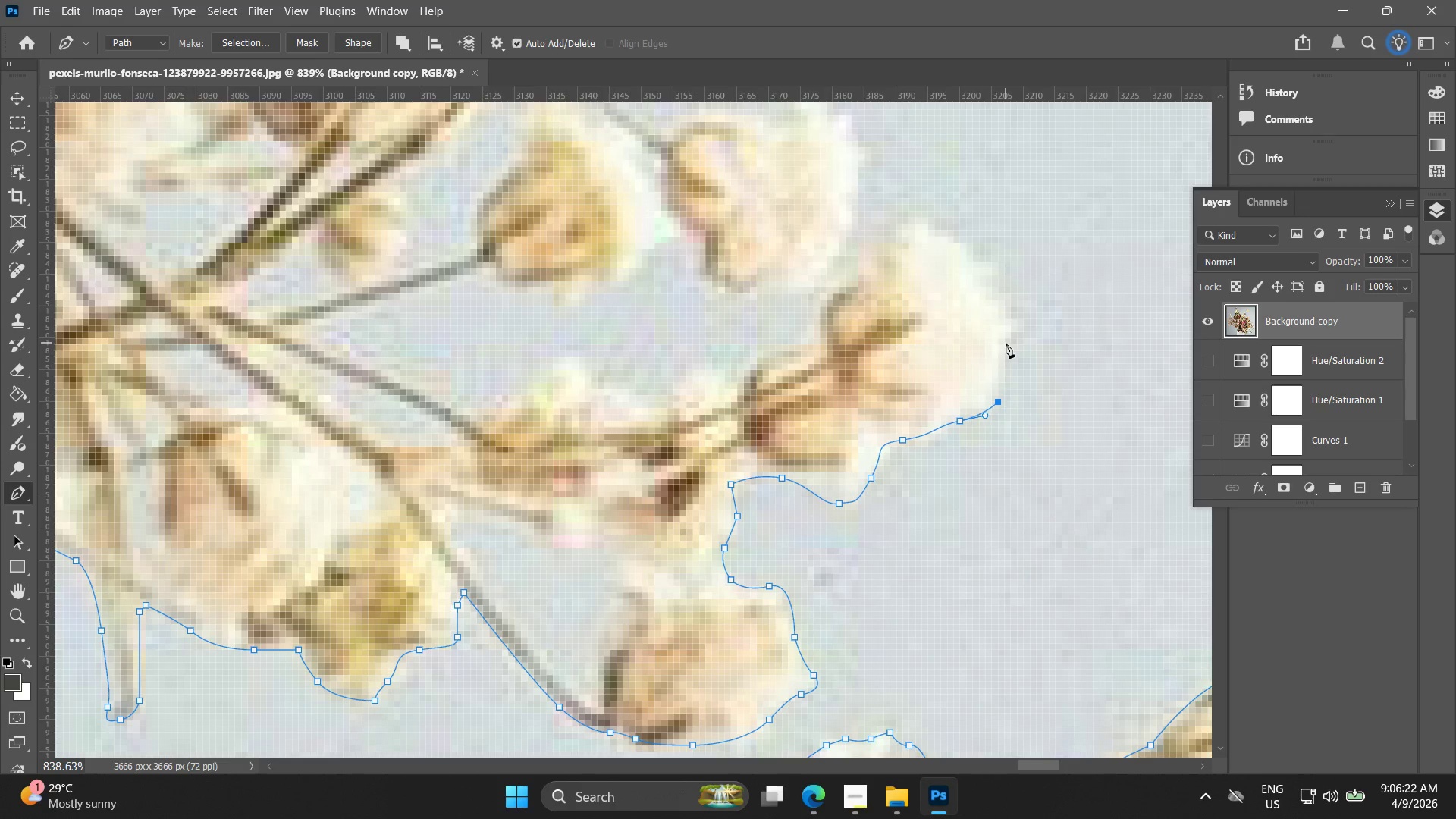 
left_click_drag(start_coordinate=[1019, 239], to_coordinate=[993, 344])
 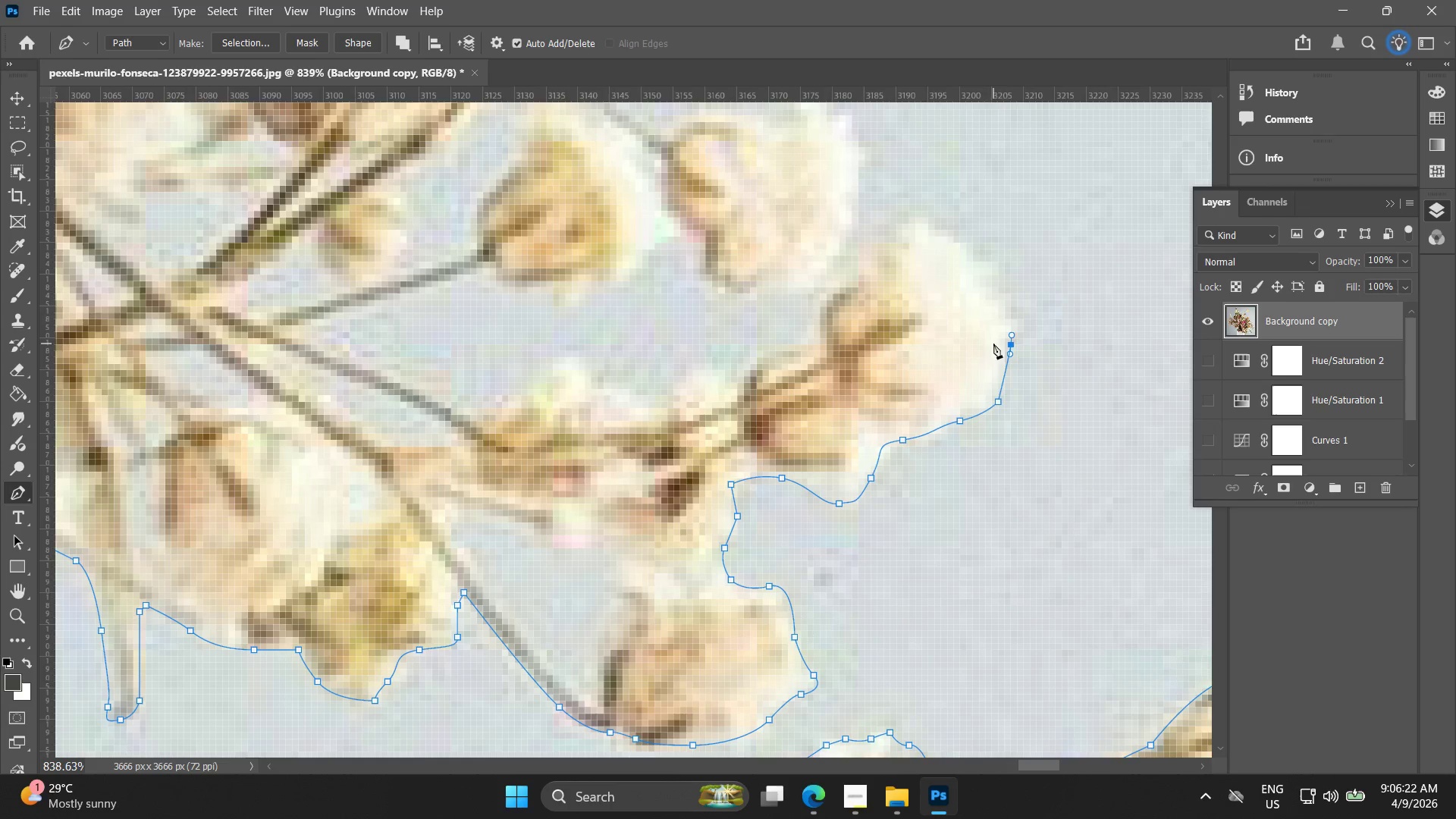 
key(Control+ControlLeft)
 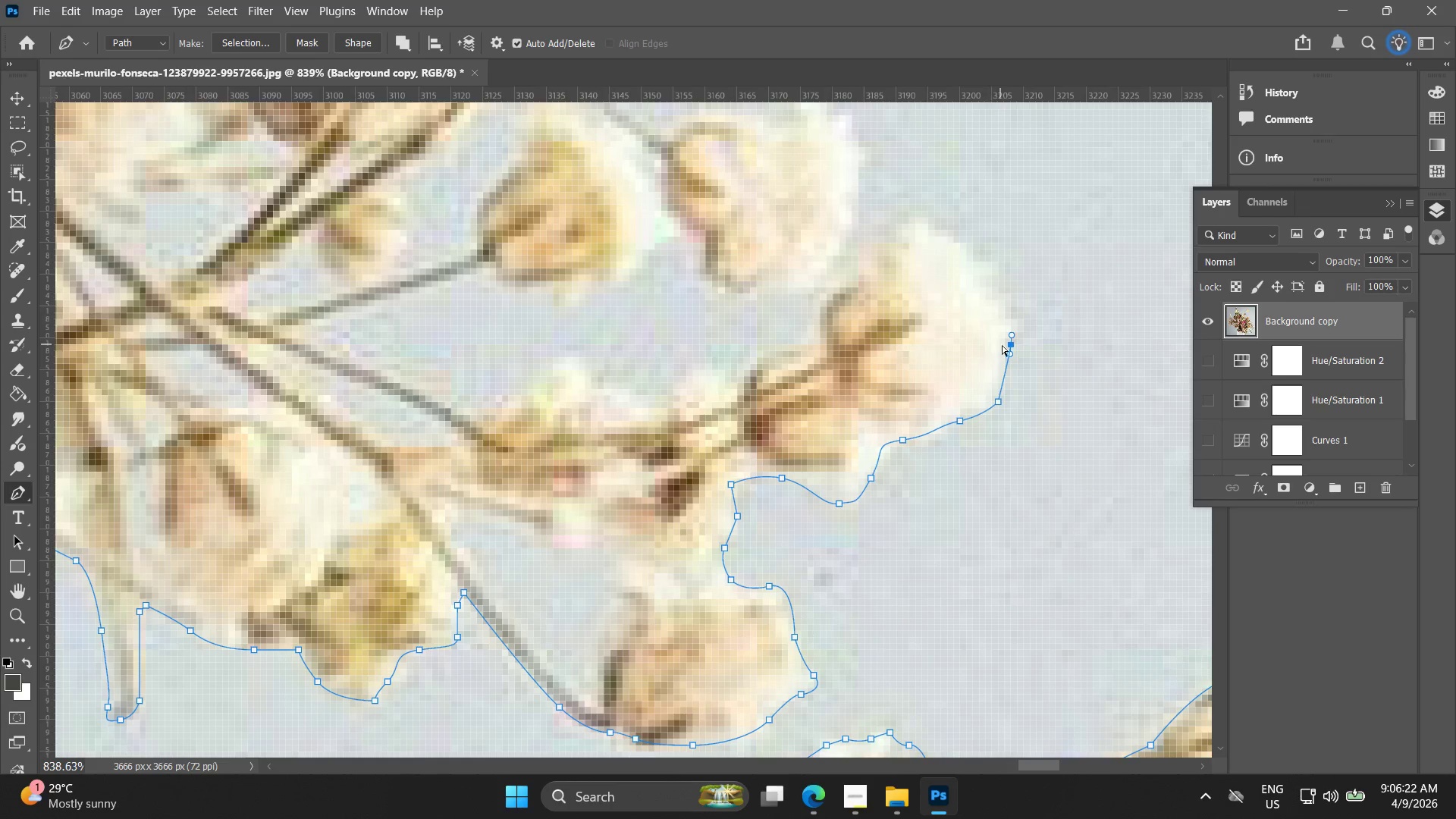 
key(Control+Z)
 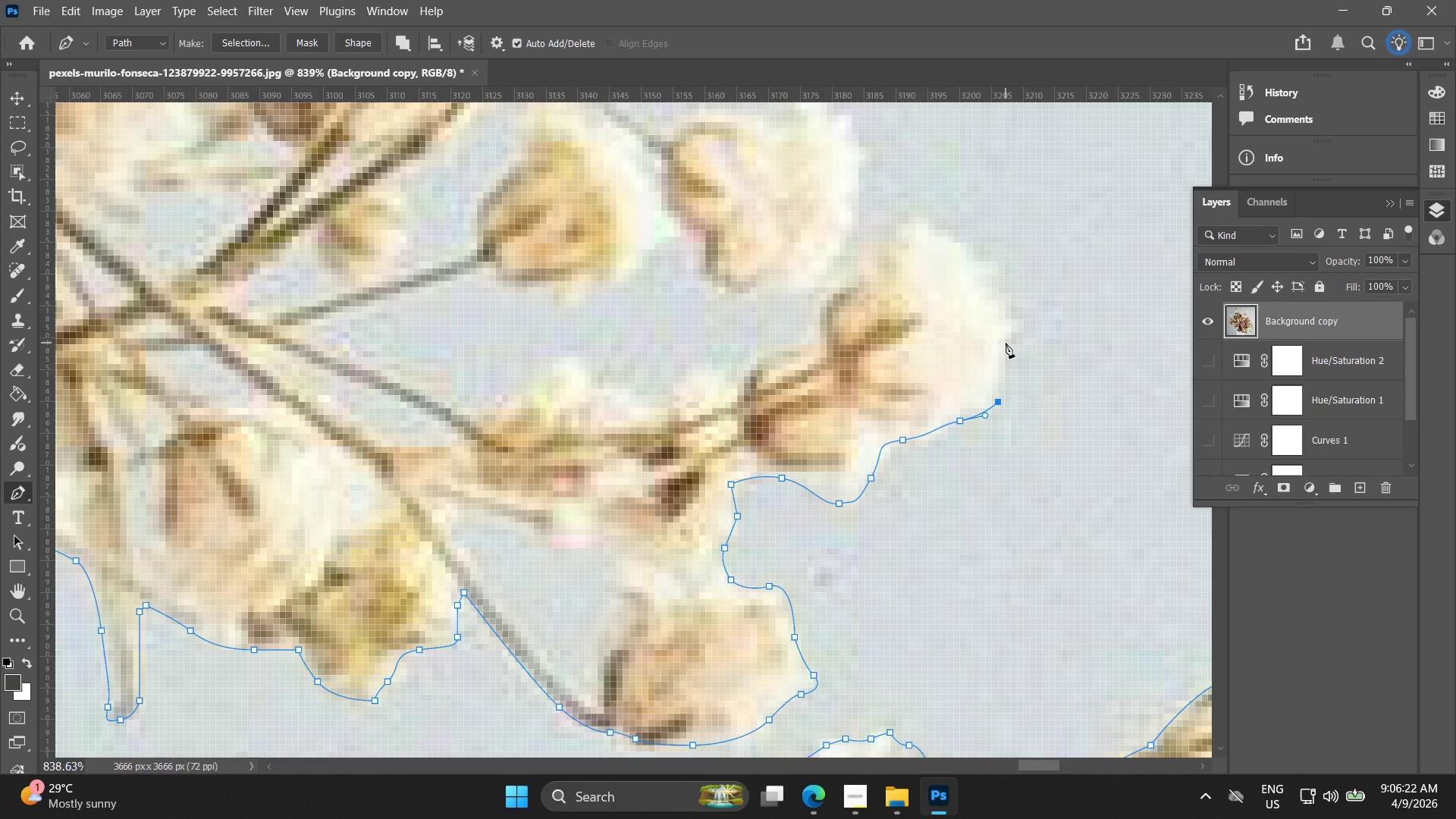 
left_click_drag(start_coordinate=[1006, 343], to_coordinate=[1004, 319])
 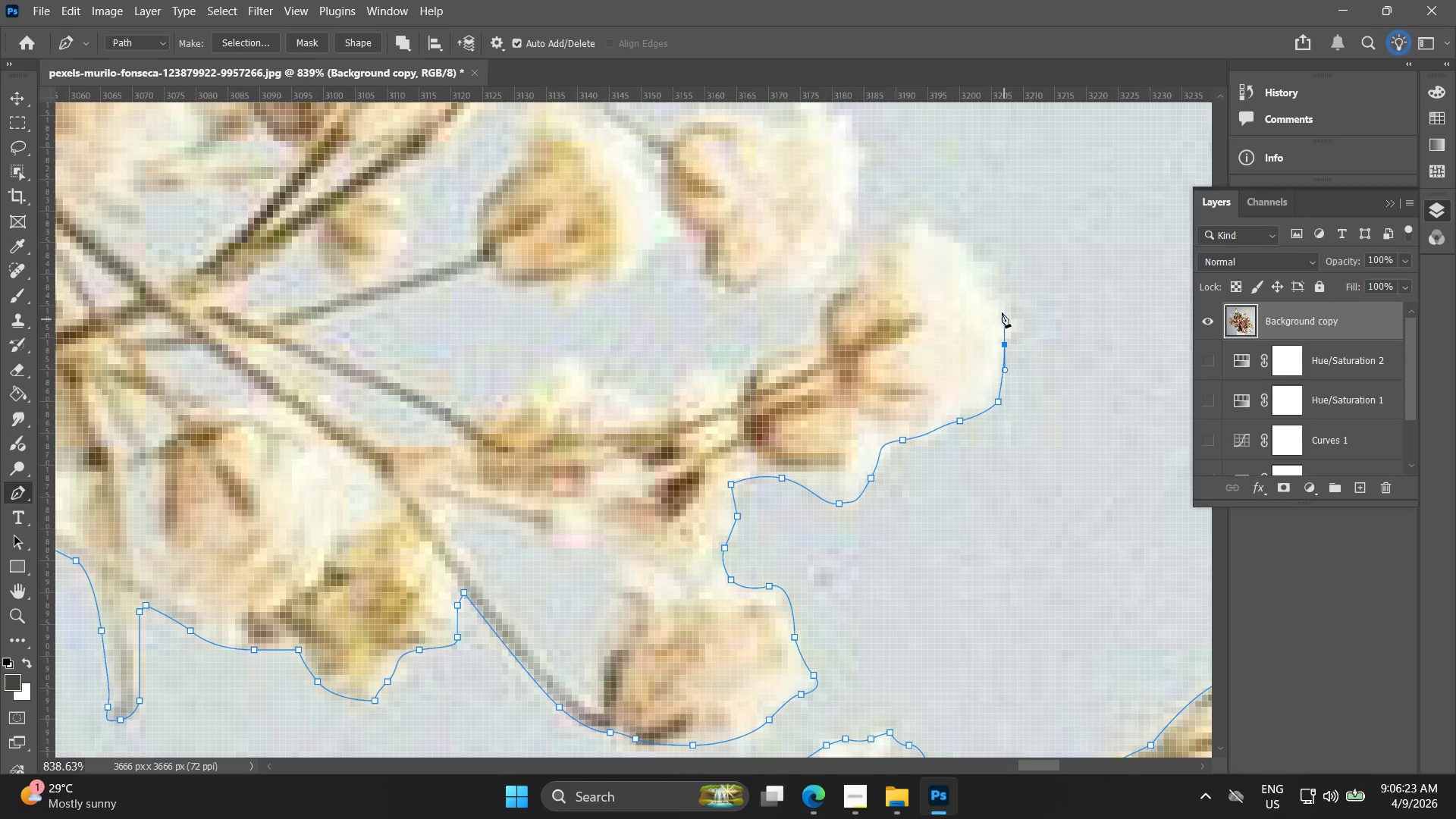 
key(Alt+AltLeft)
 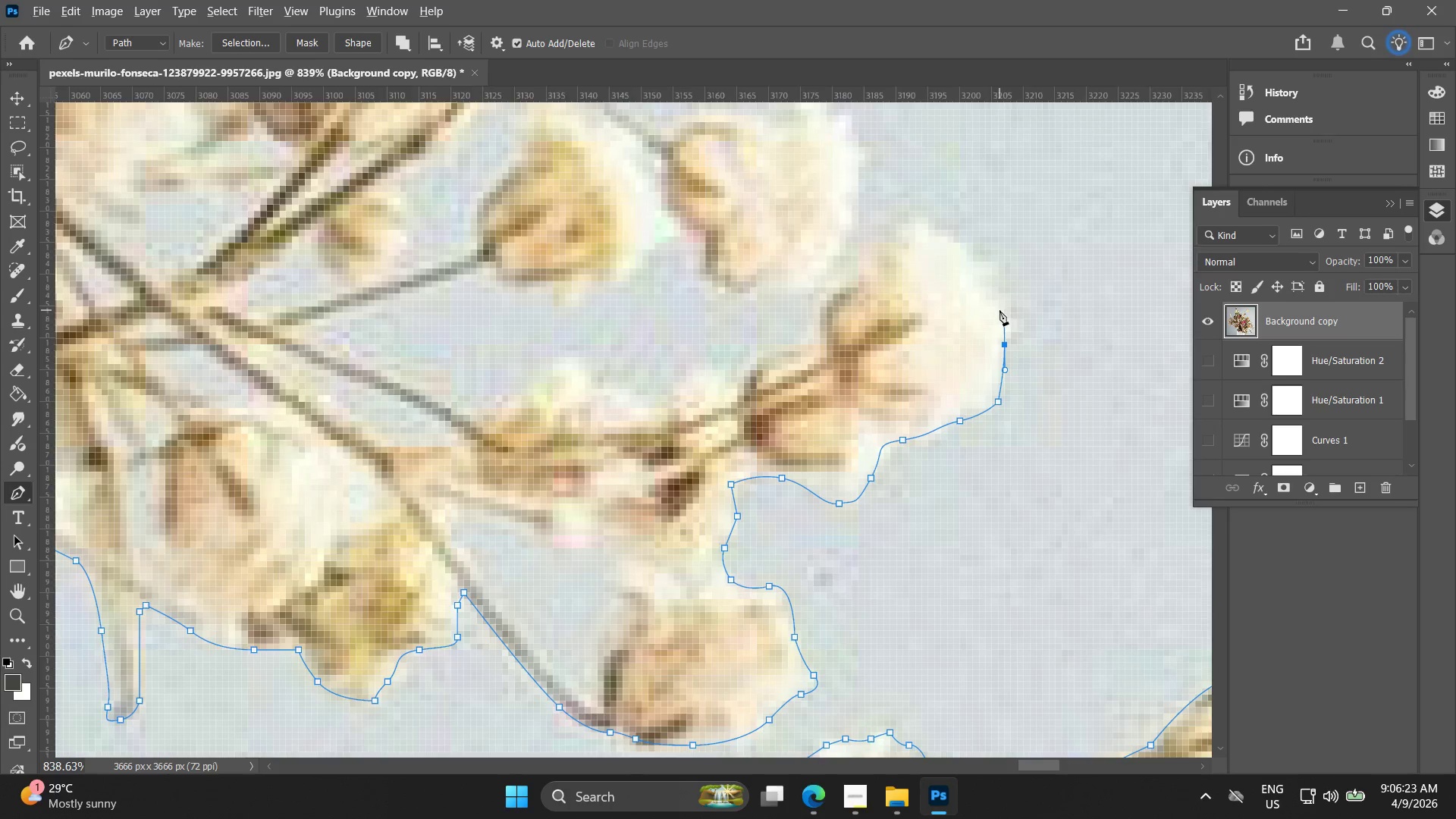 
hold_key(key=Space, duration=0.44)
 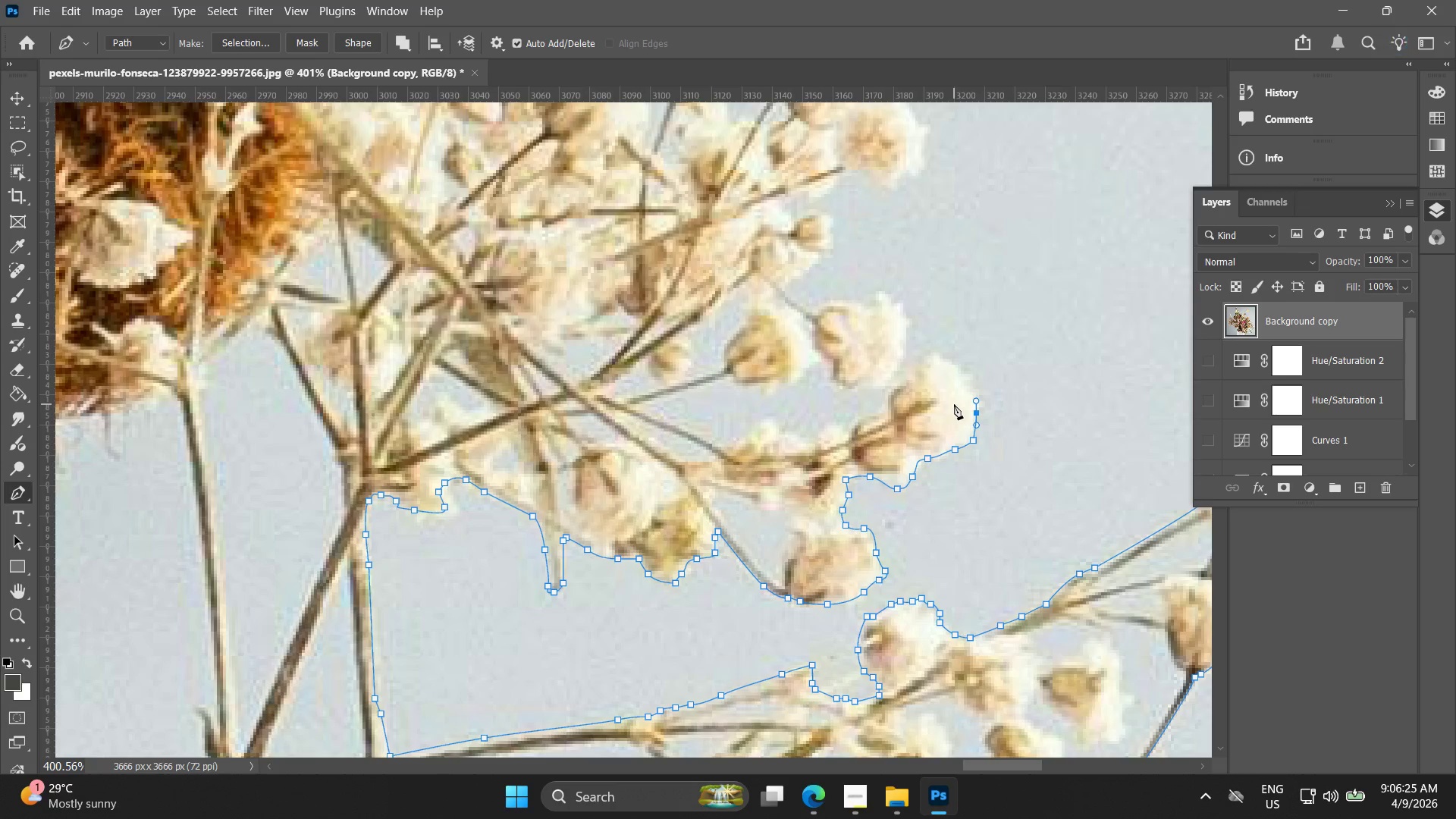 
left_click_drag(start_coordinate=[990, 312], to_coordinate=[977, 423])
 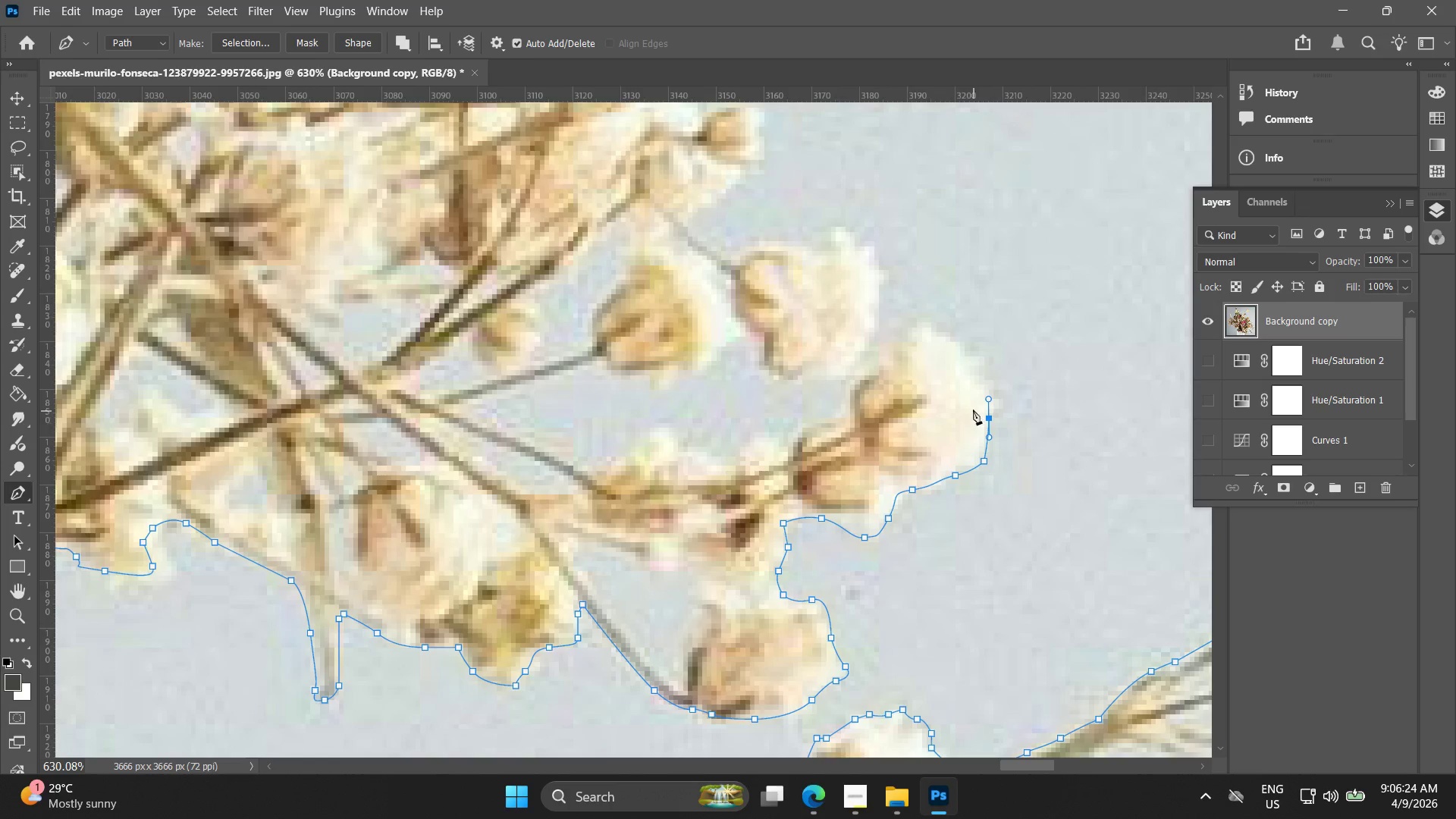 
scroll: coordinate [990, 314], scroll_direction: down, amount: 5.0
 